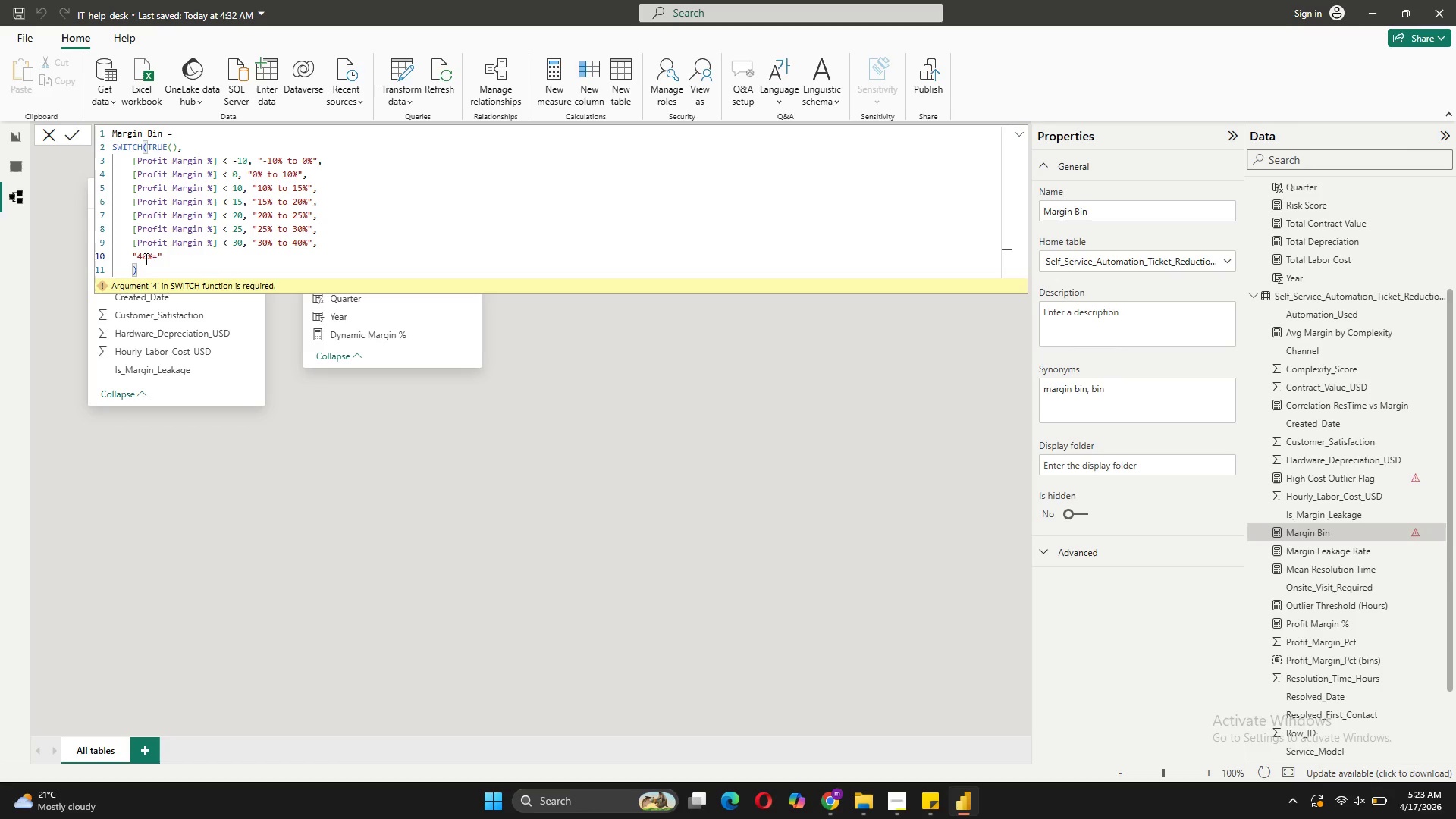 
key(ArrowLeft)
 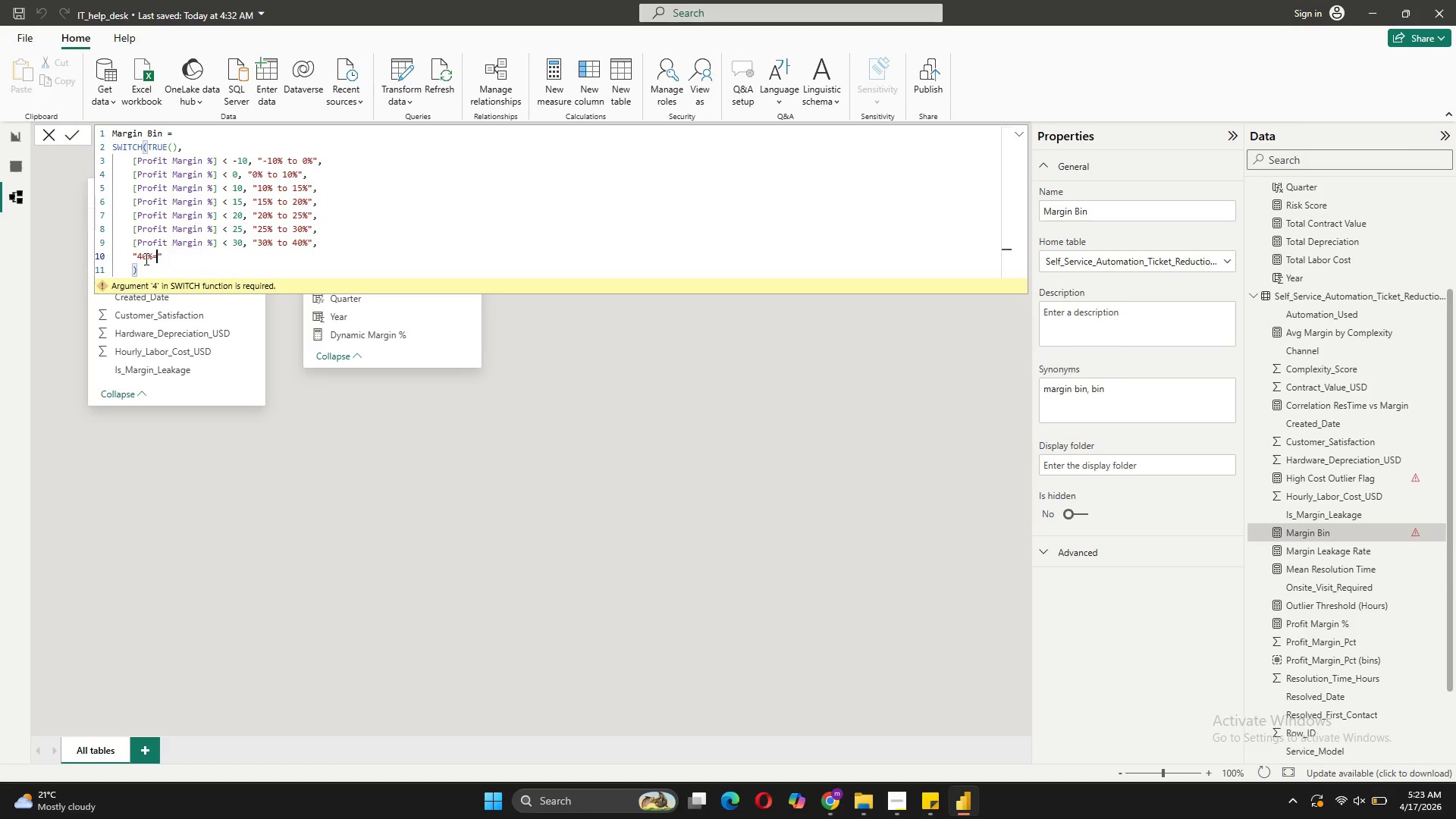 
key(Backspace)
 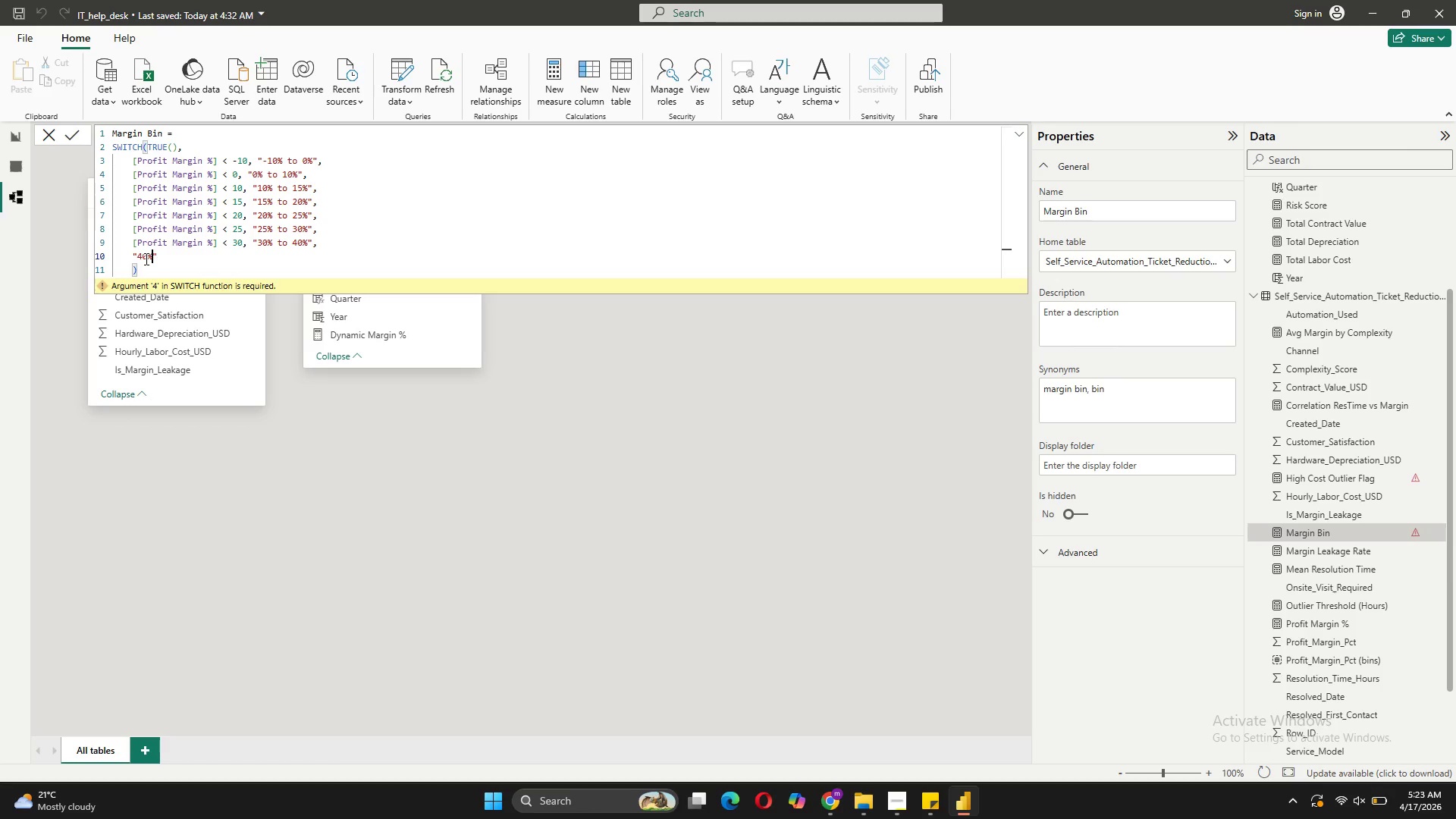 
key(Shift+Equal)
 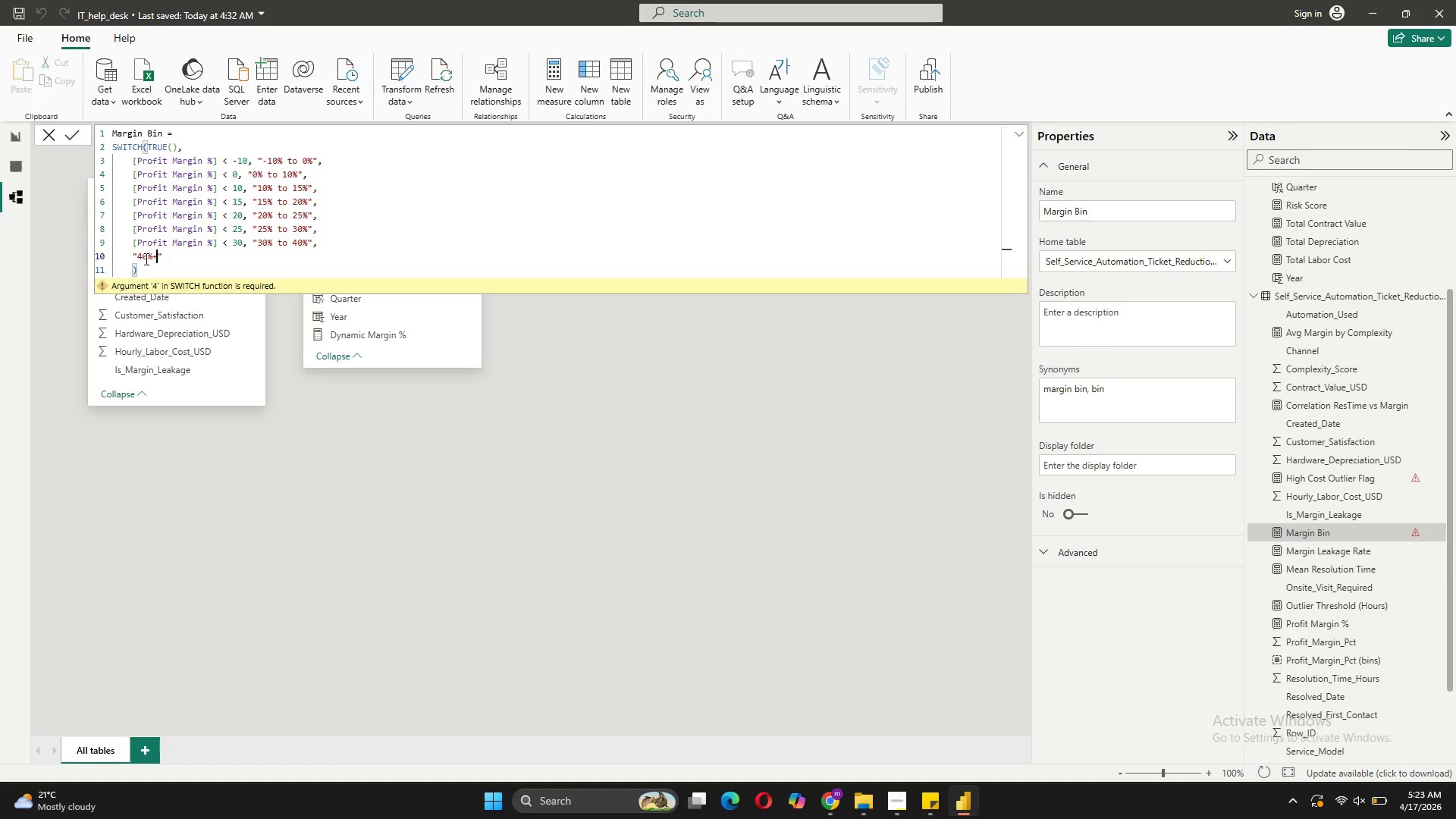 
wait(5.58)
 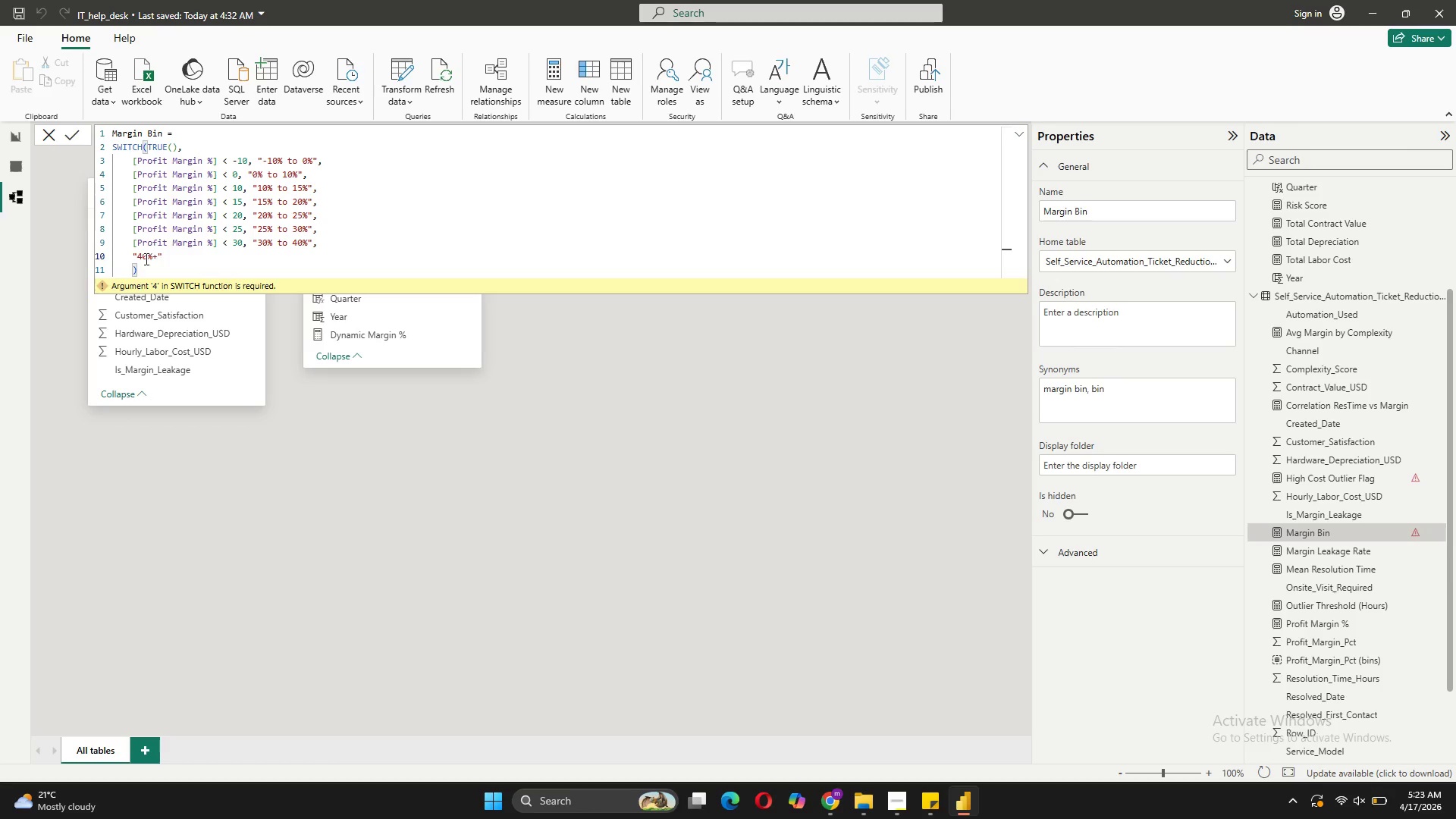 
left_click([185, 270])
 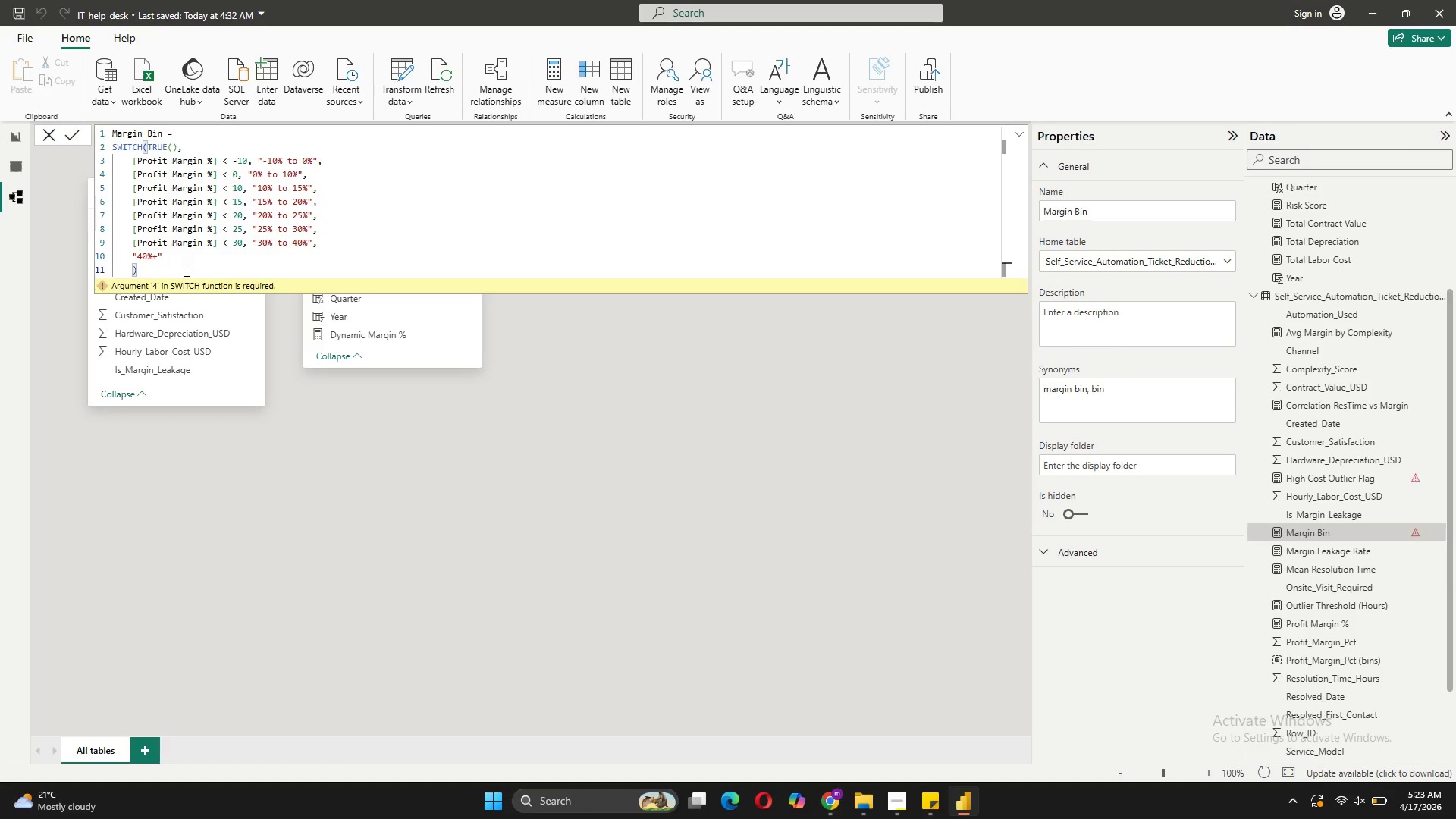 
key(Enter)
 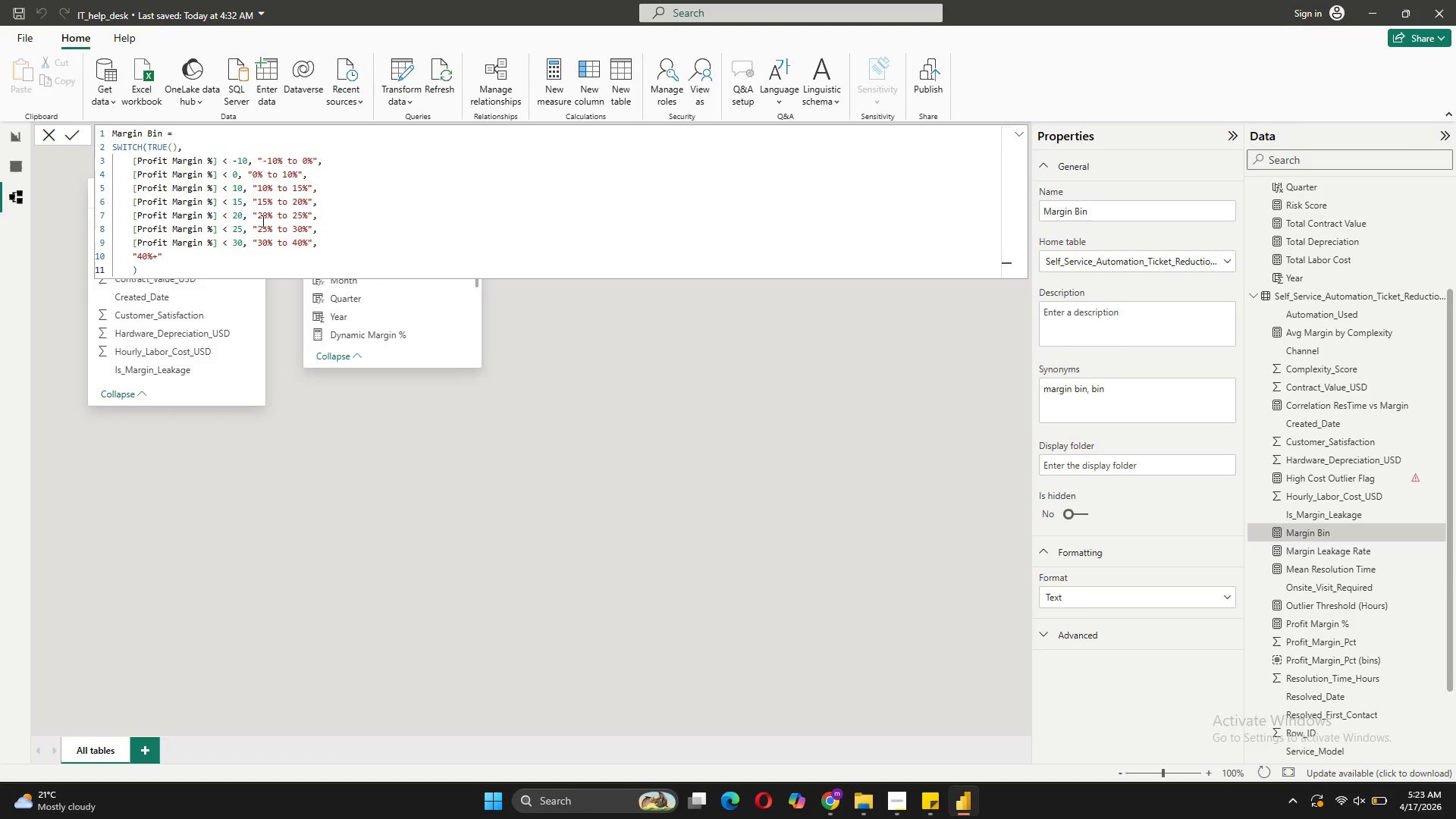 
wait(7.52)
 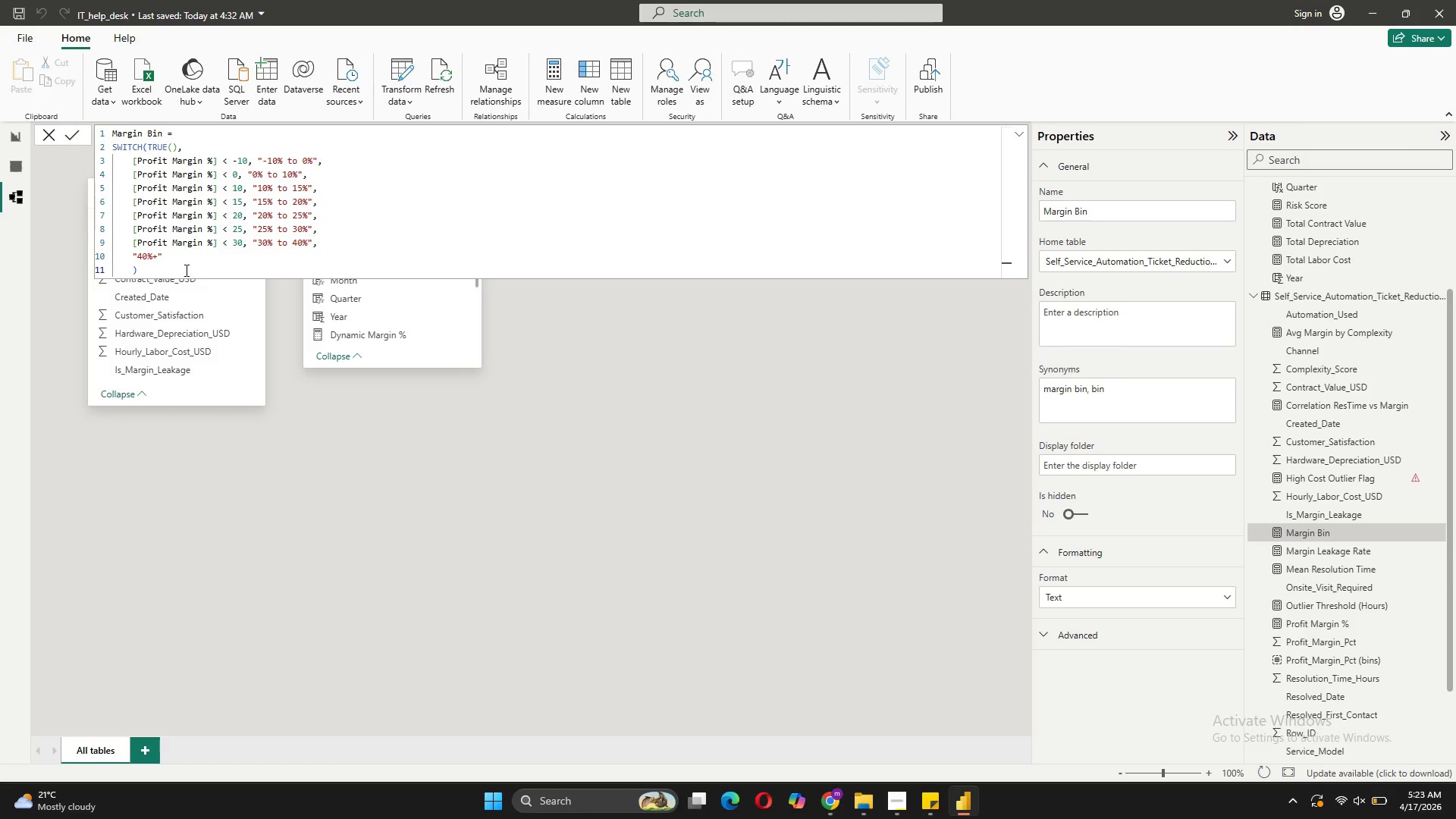 
left_click([548, 86])
 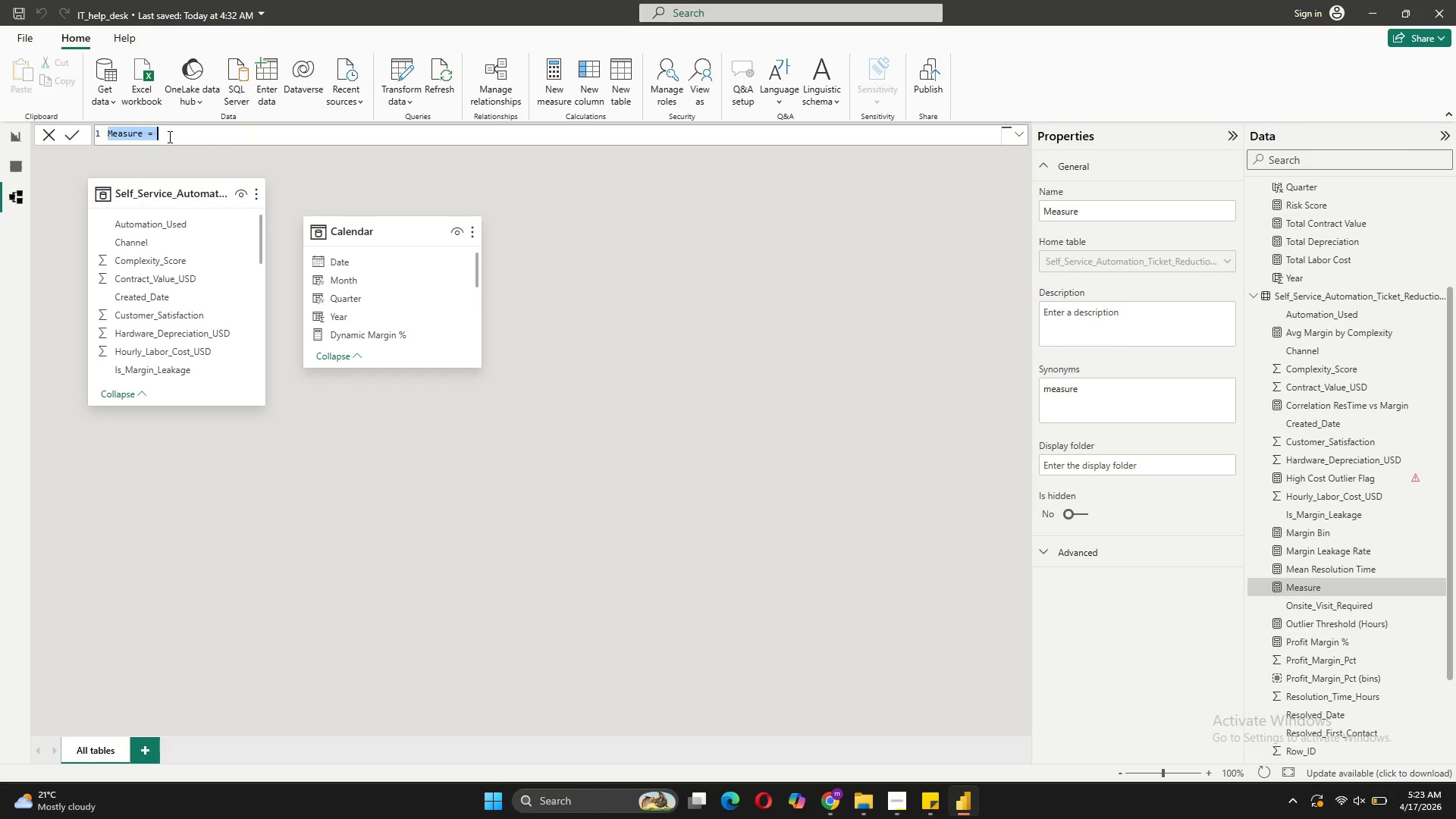 
type(Margin Bin Order = )
 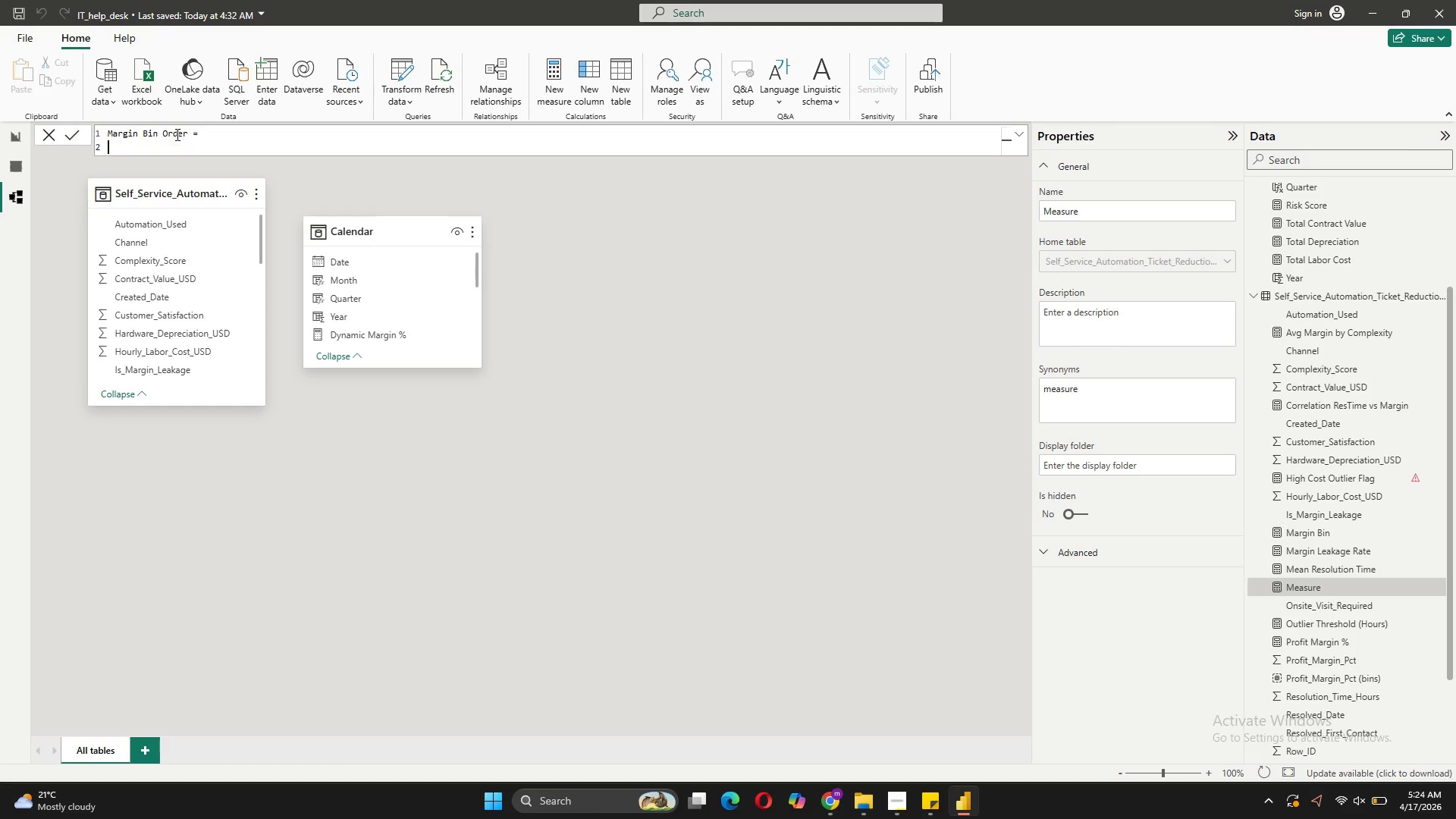 
key(Shift+Enter)
 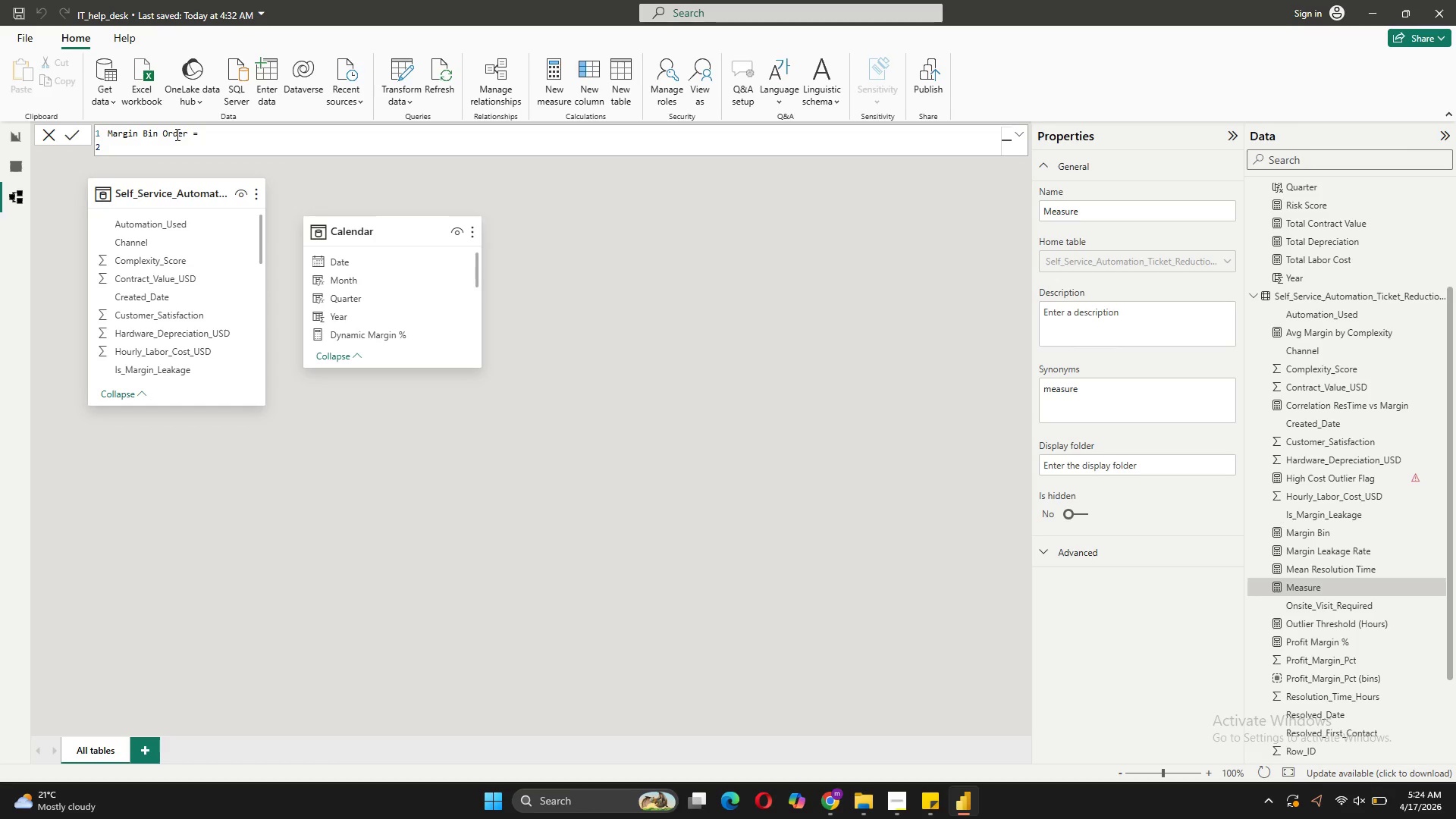 
type(switch([Margin Bin])
 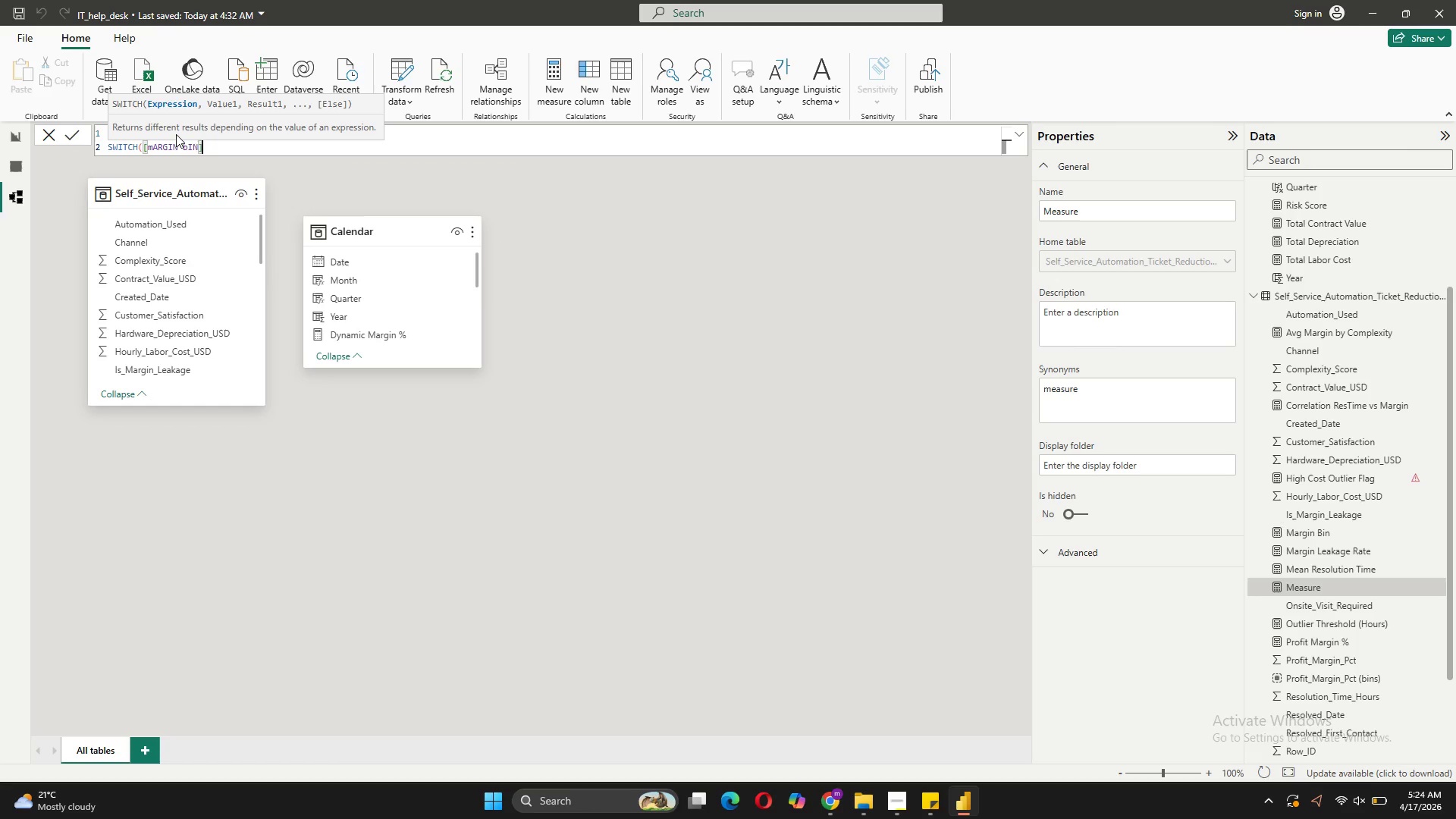 
left_click_drag(start_coordinate=[197, 144], to_coordinate=[148, 149])
 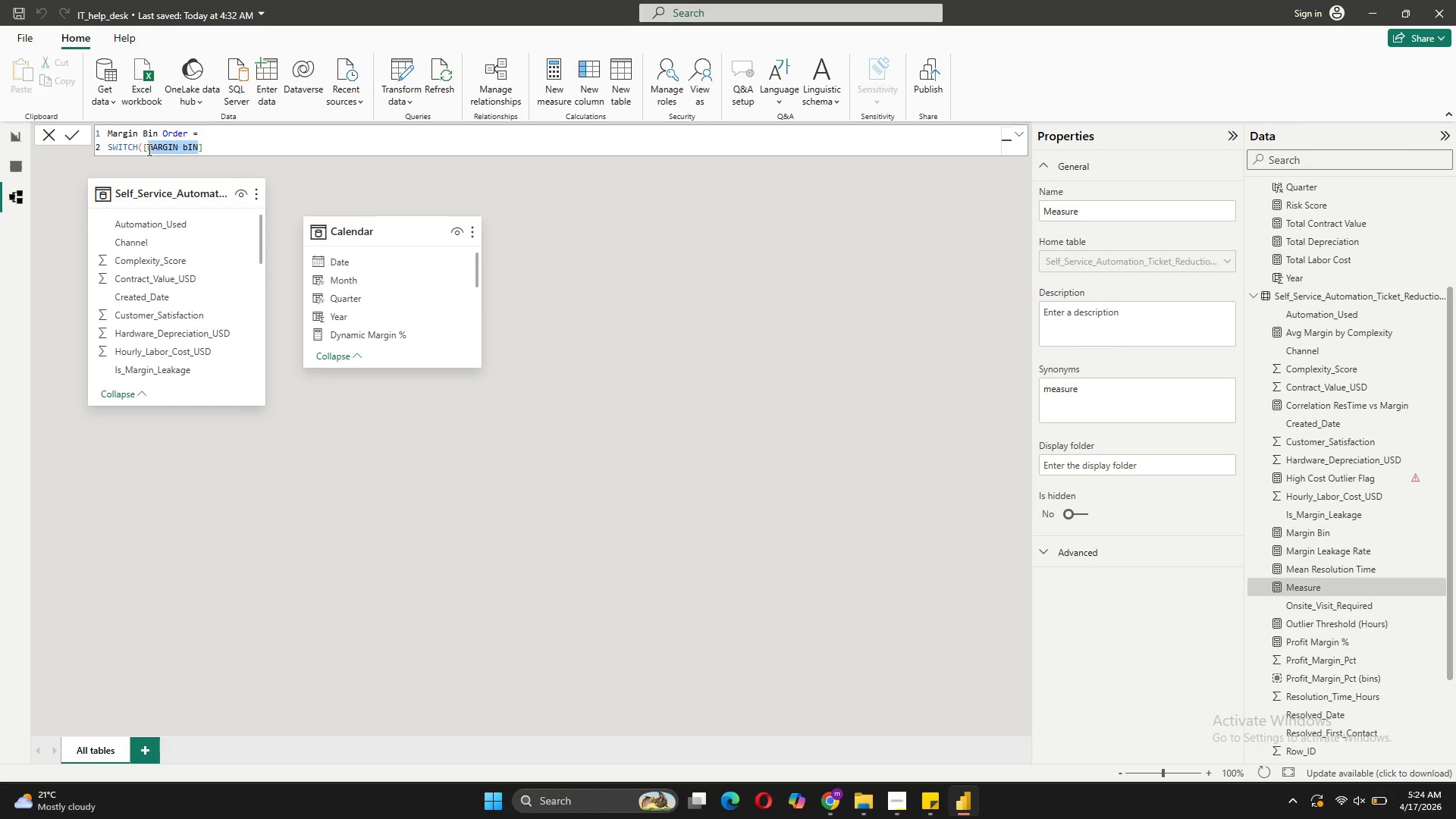 
key(Backspace)
type(Margin Bin)
 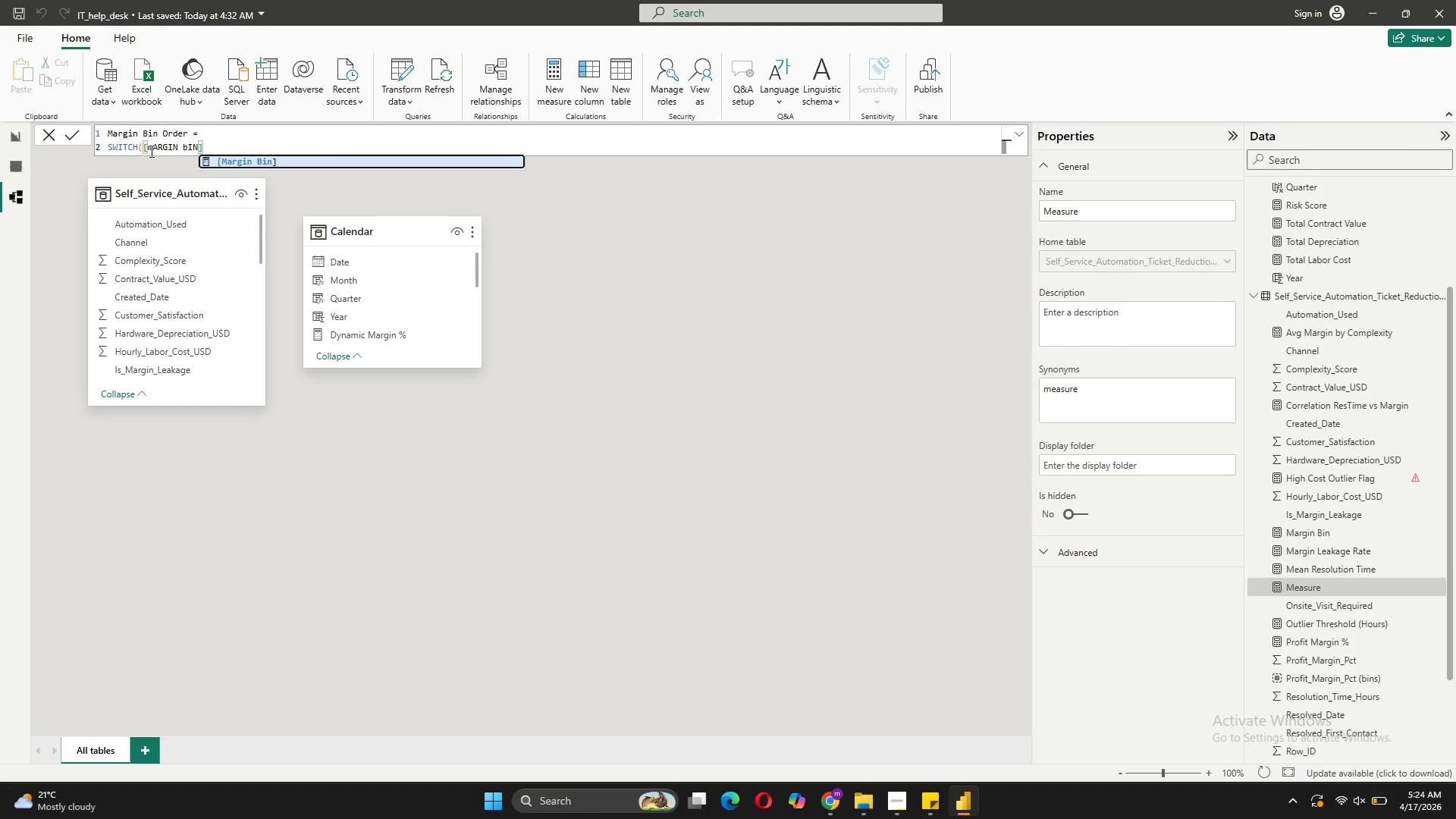 
left_click([263, 153])
 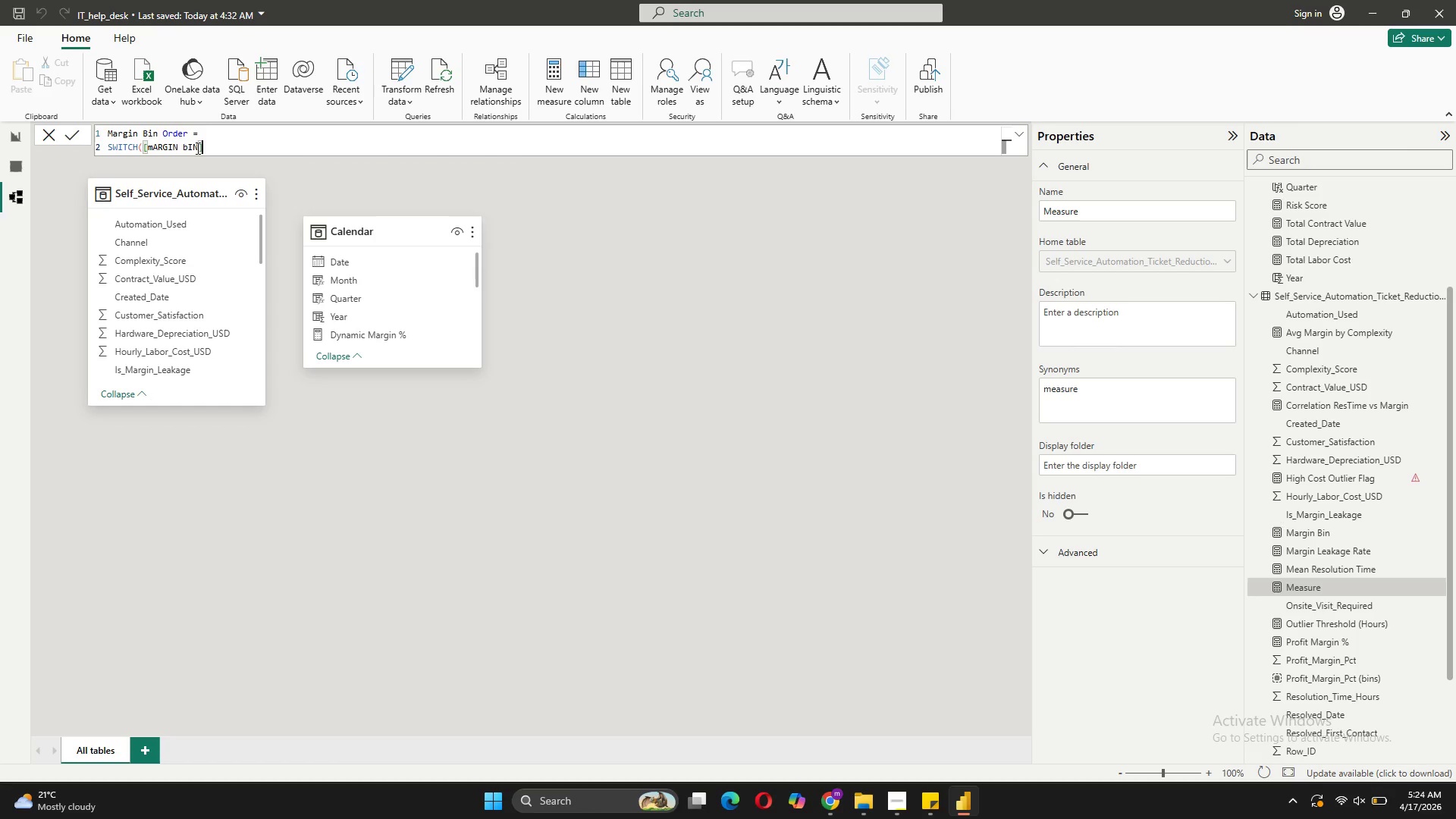 
left_click([196, 148])
 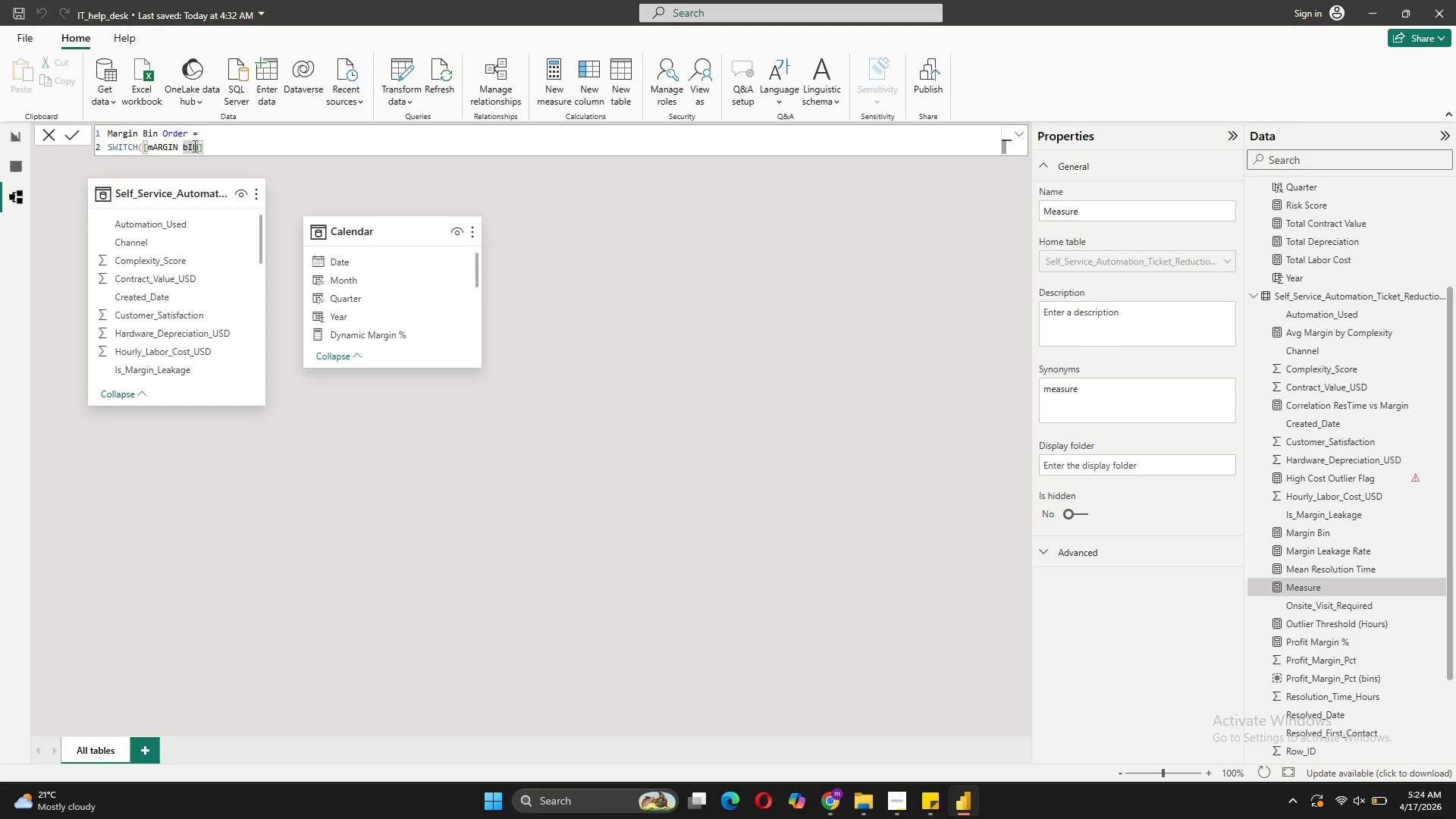 
key(Backspace)
 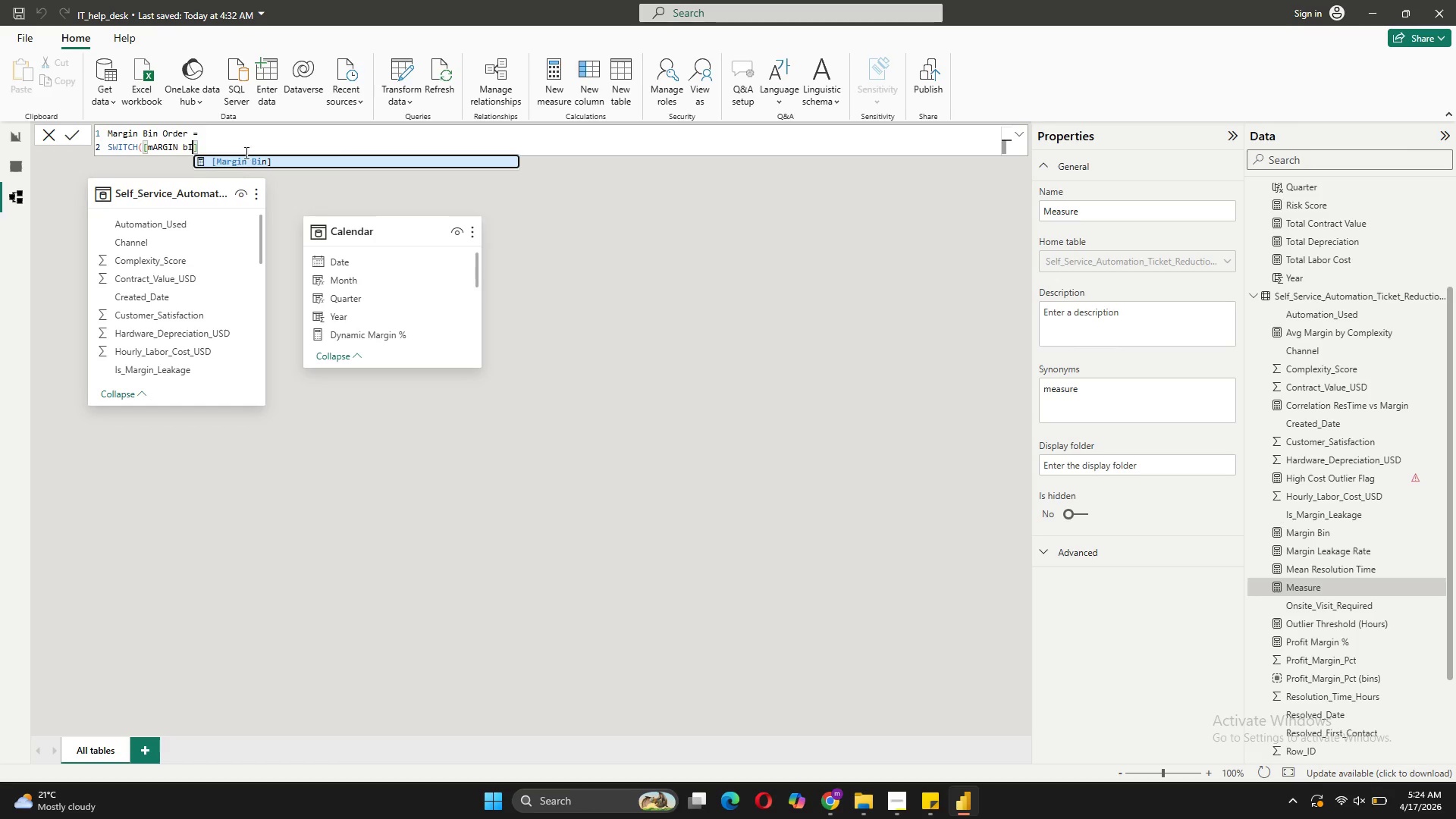 
left_click([245, 161])
 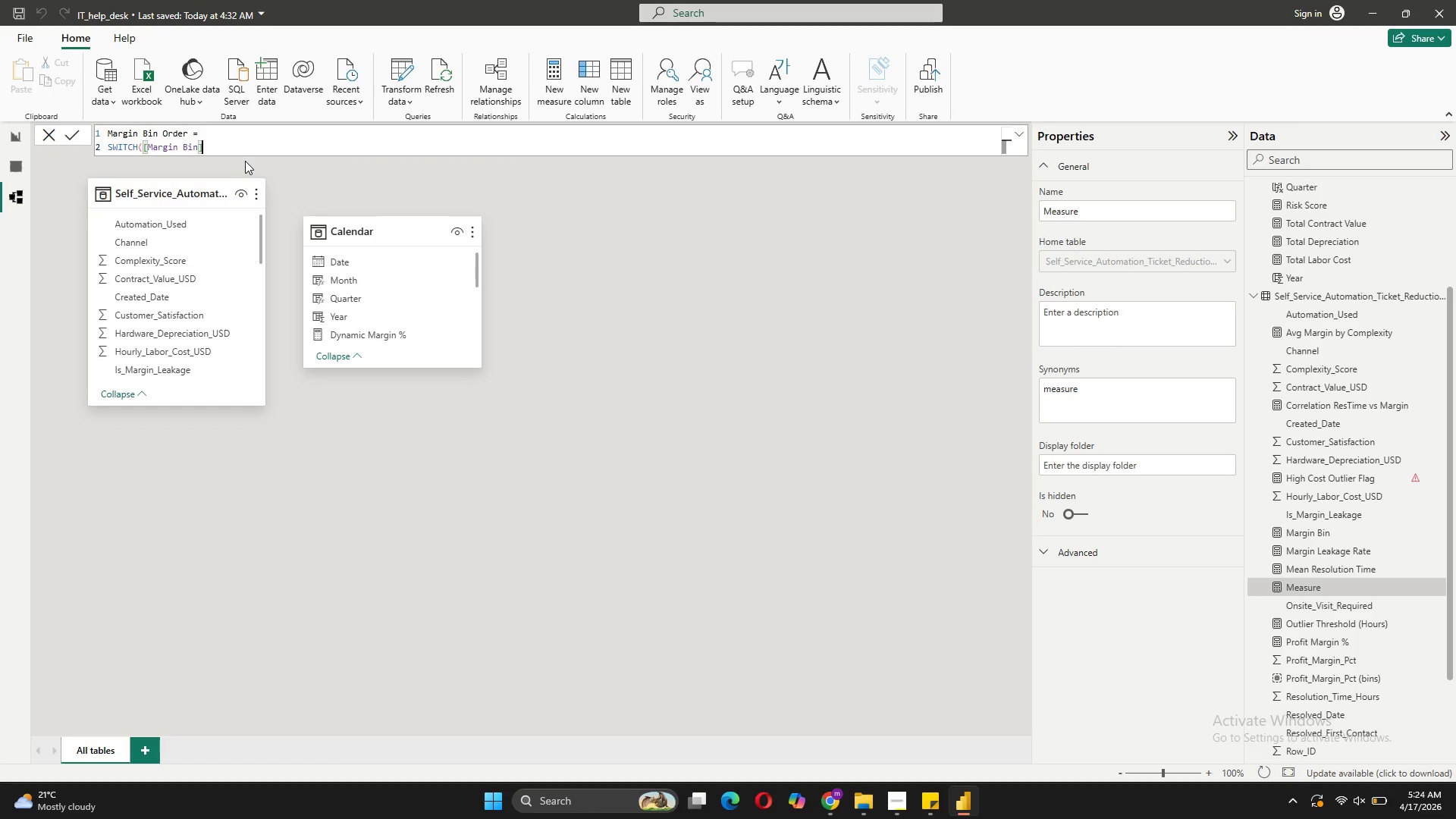 
left_click([253, 146])
 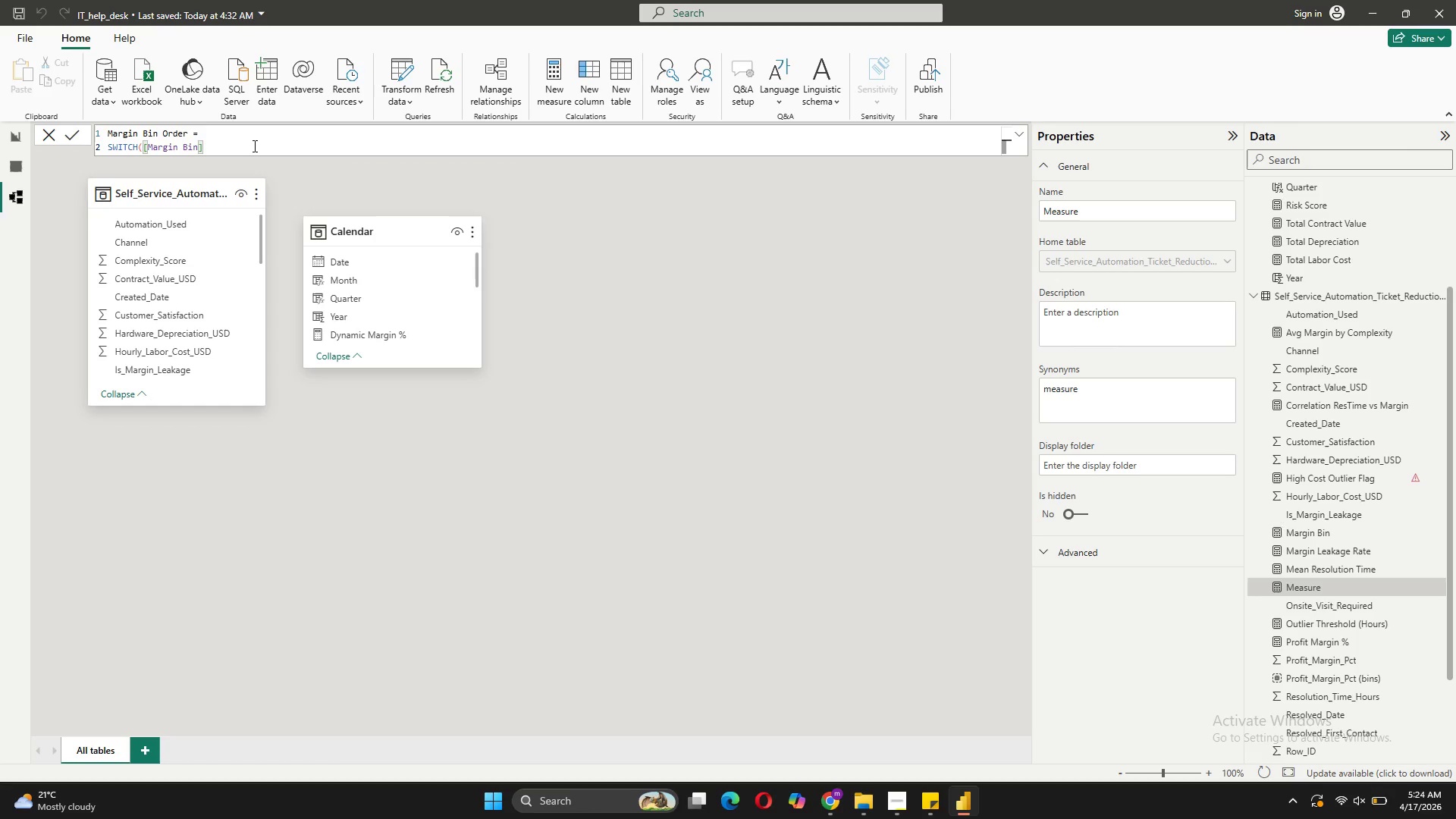 
key(Comma)
 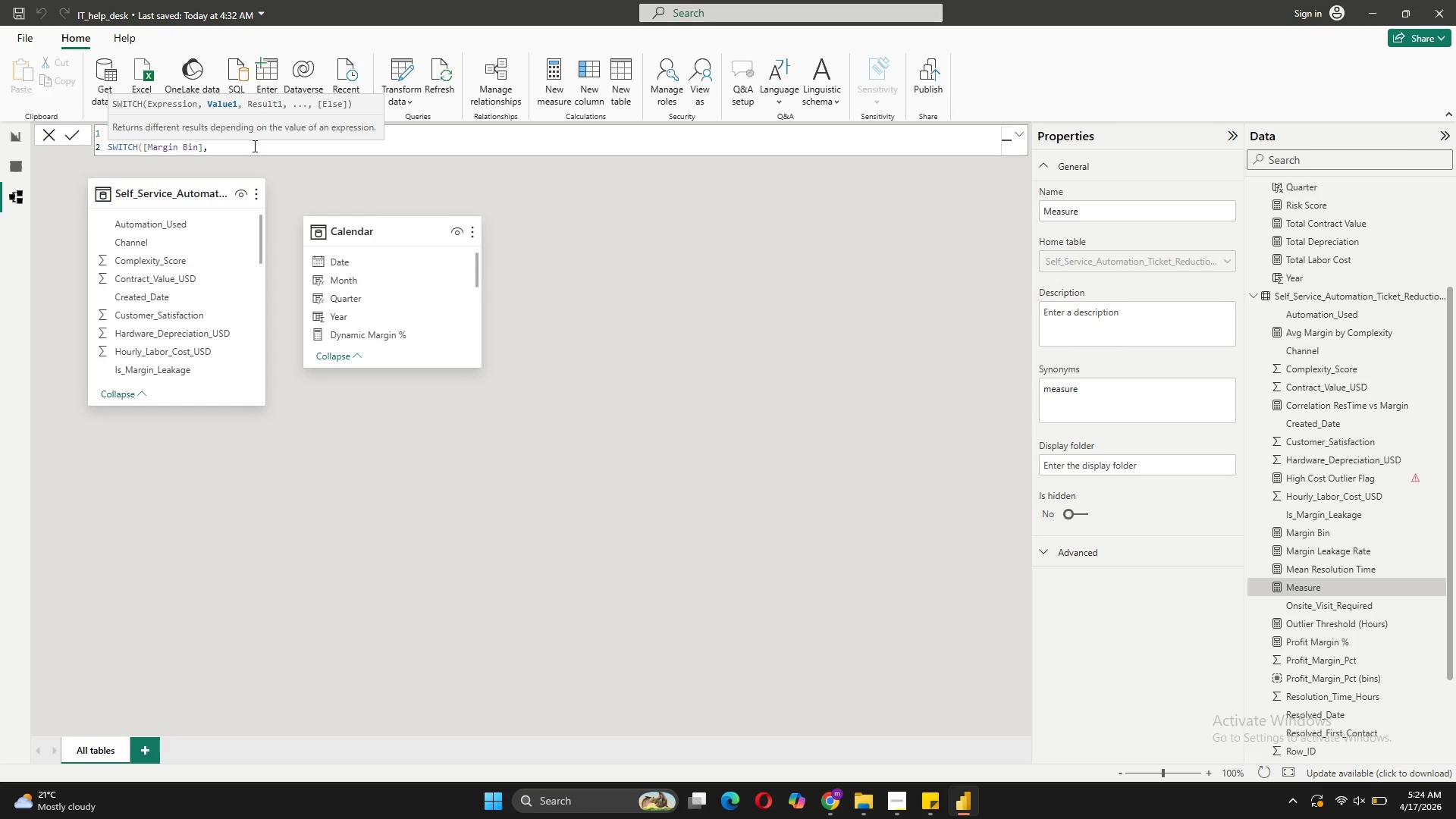 
key(Shift+ShiftRight)
 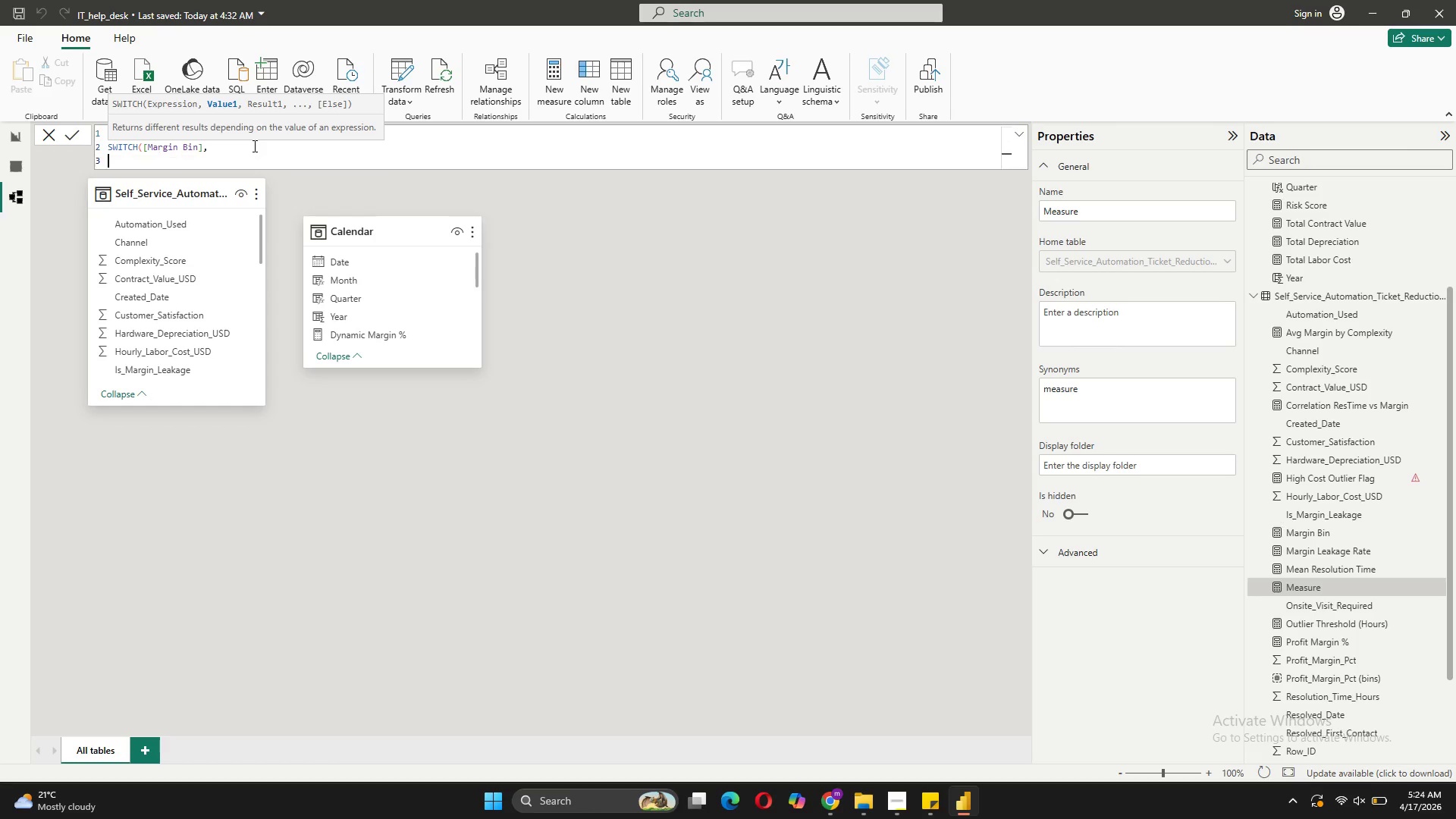 
key(Shift+Enter)
 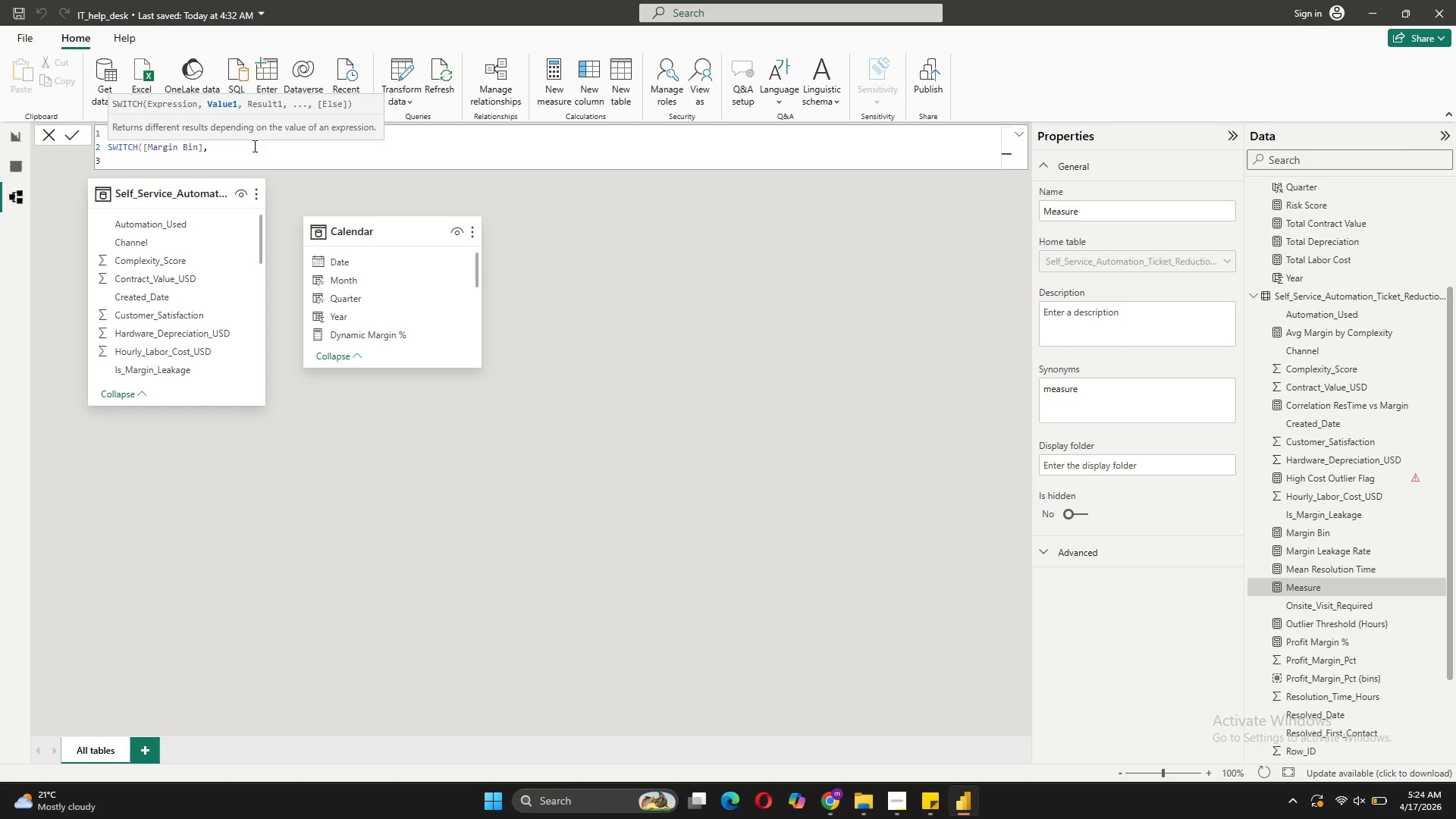 
scroll: coordinate [256, 148], scroll_direction: up, amount: 1.0
 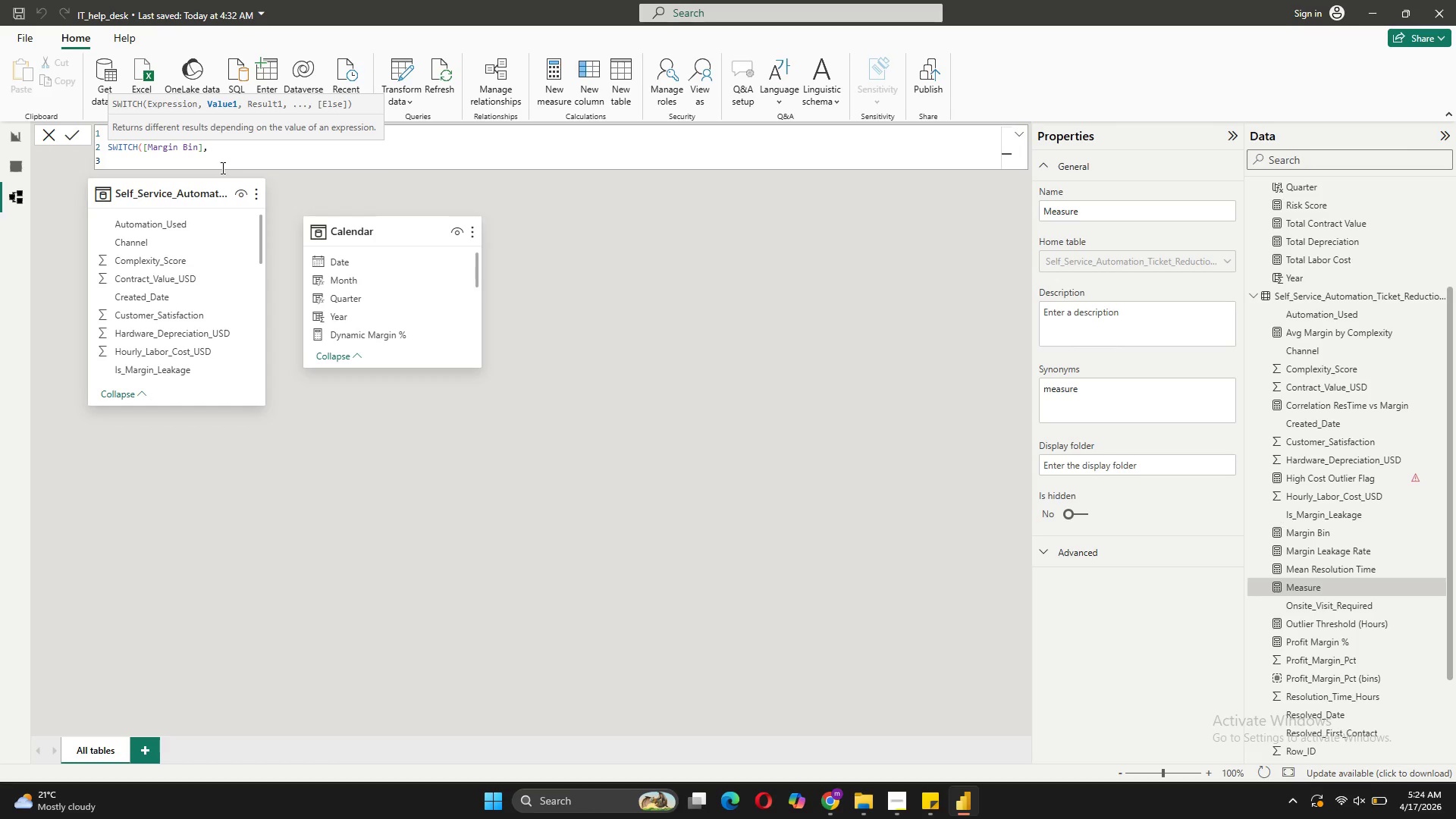 
wait(7.82)
 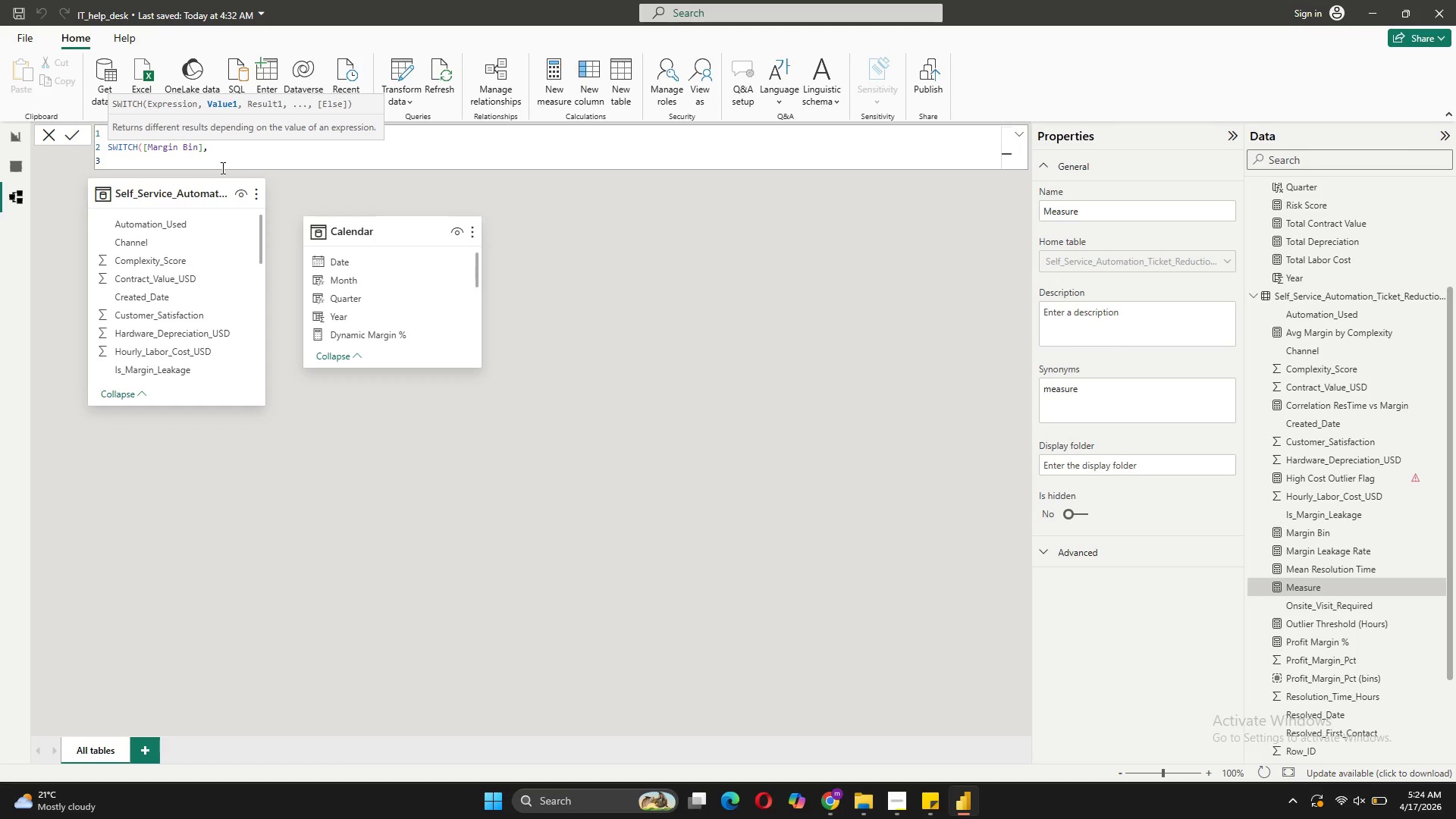 
left_click([254, 159])
 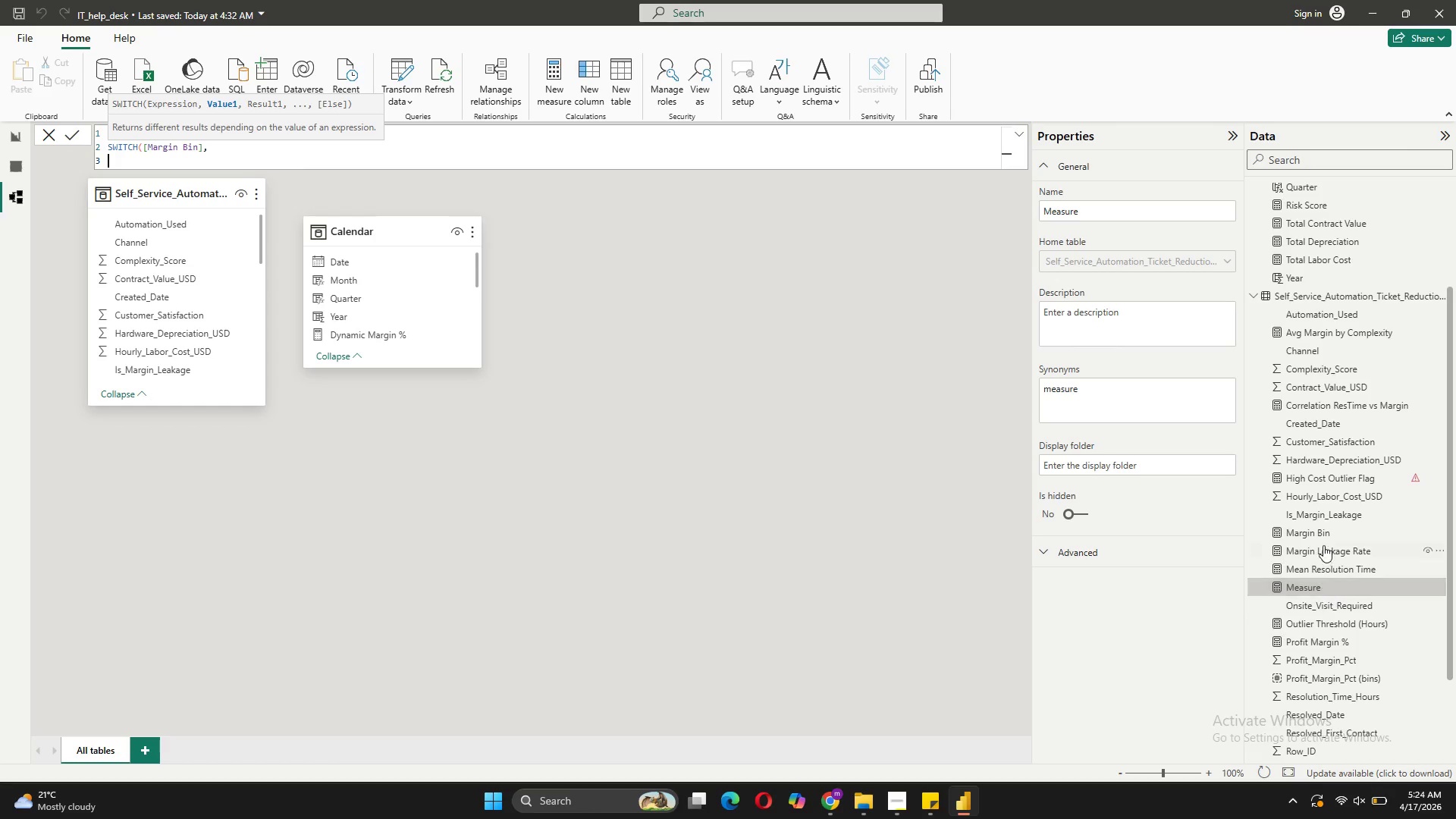 
left_click([1277, 529])
 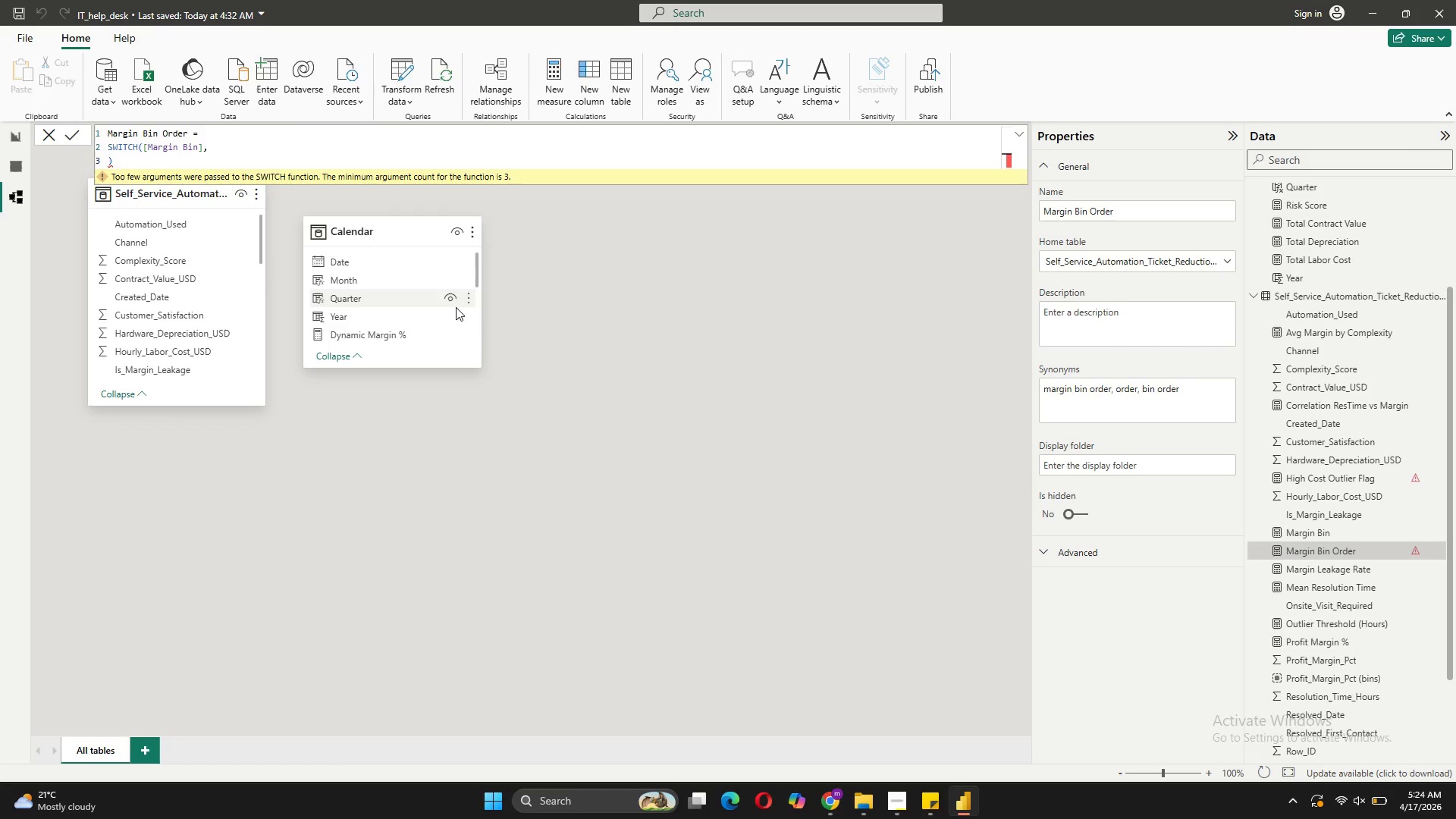 
mouse_move([1300, 528])
 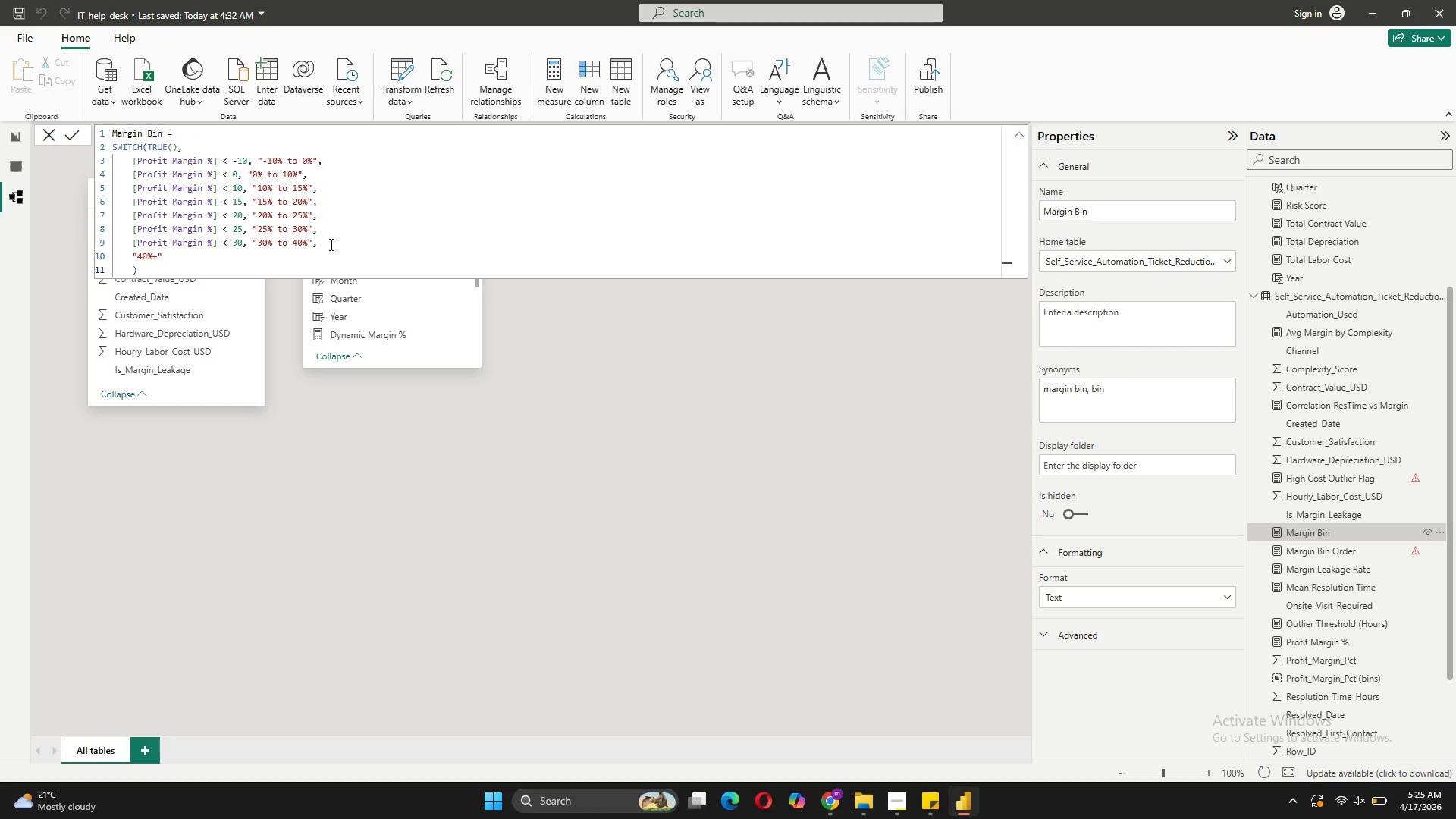 
left_click_drag(start_coordinate=[326, 242], to_coordinate=[130, 164])
 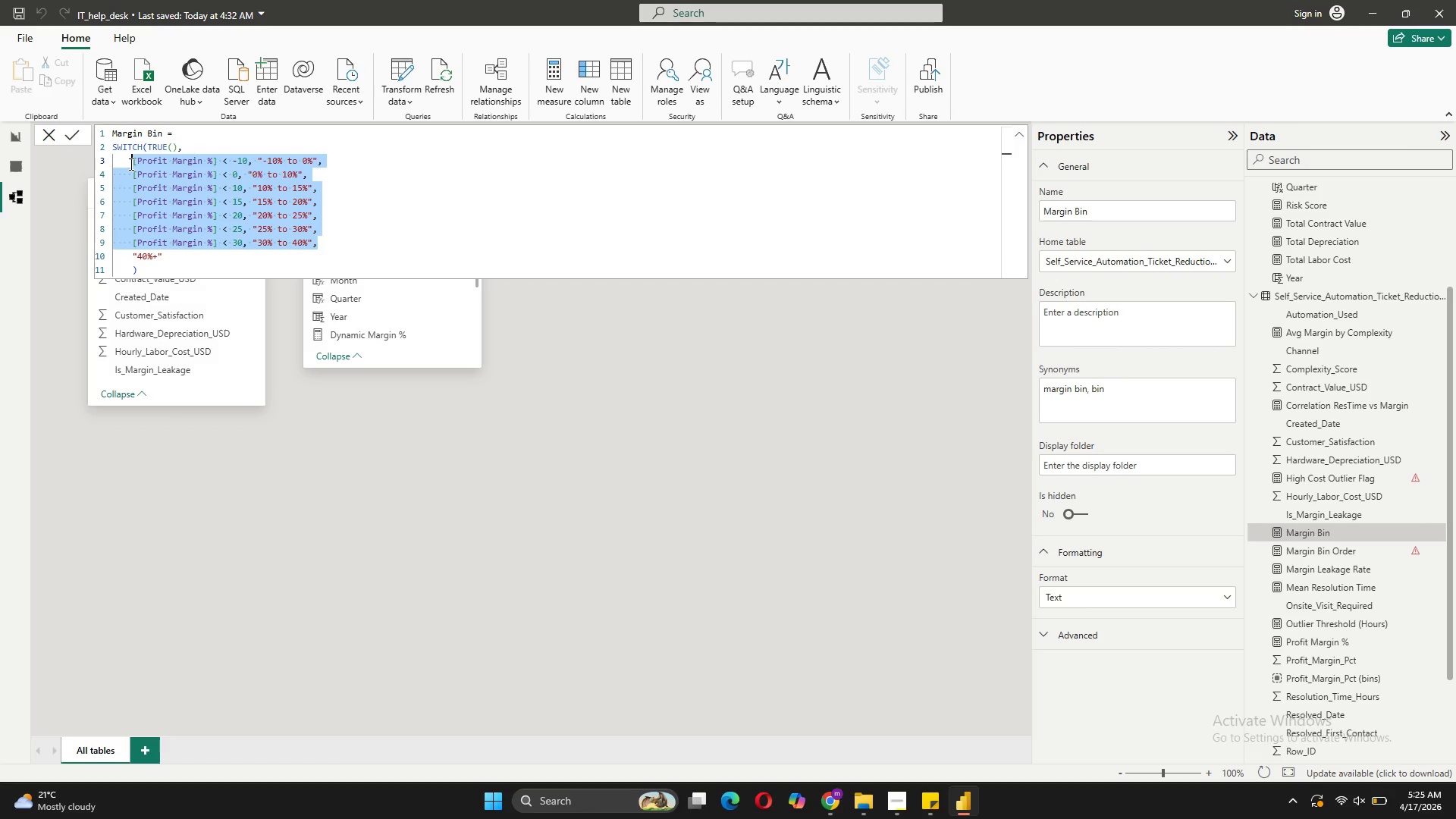 
key(Control+C)
 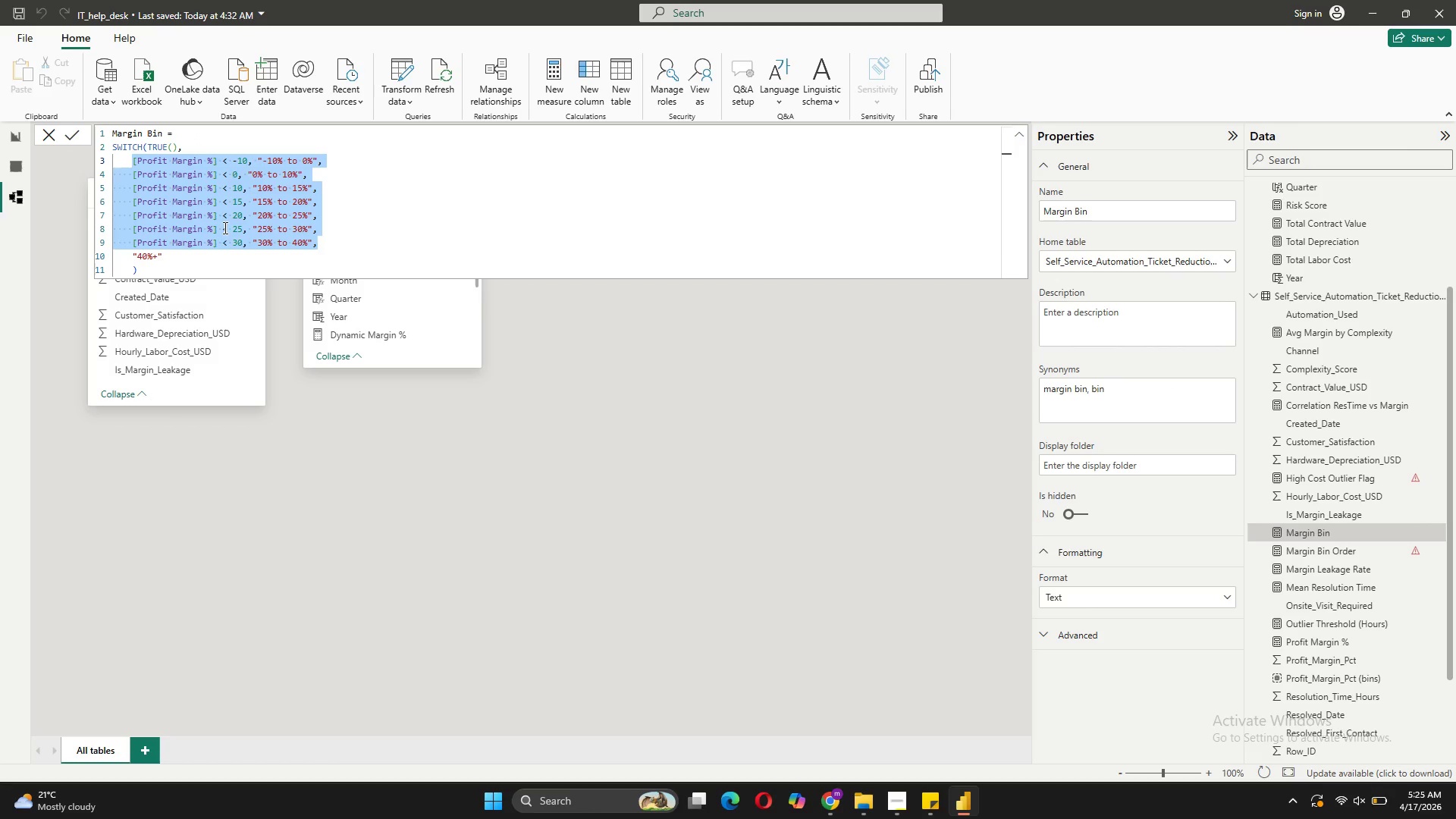 
key(Control+ControlLeft)
 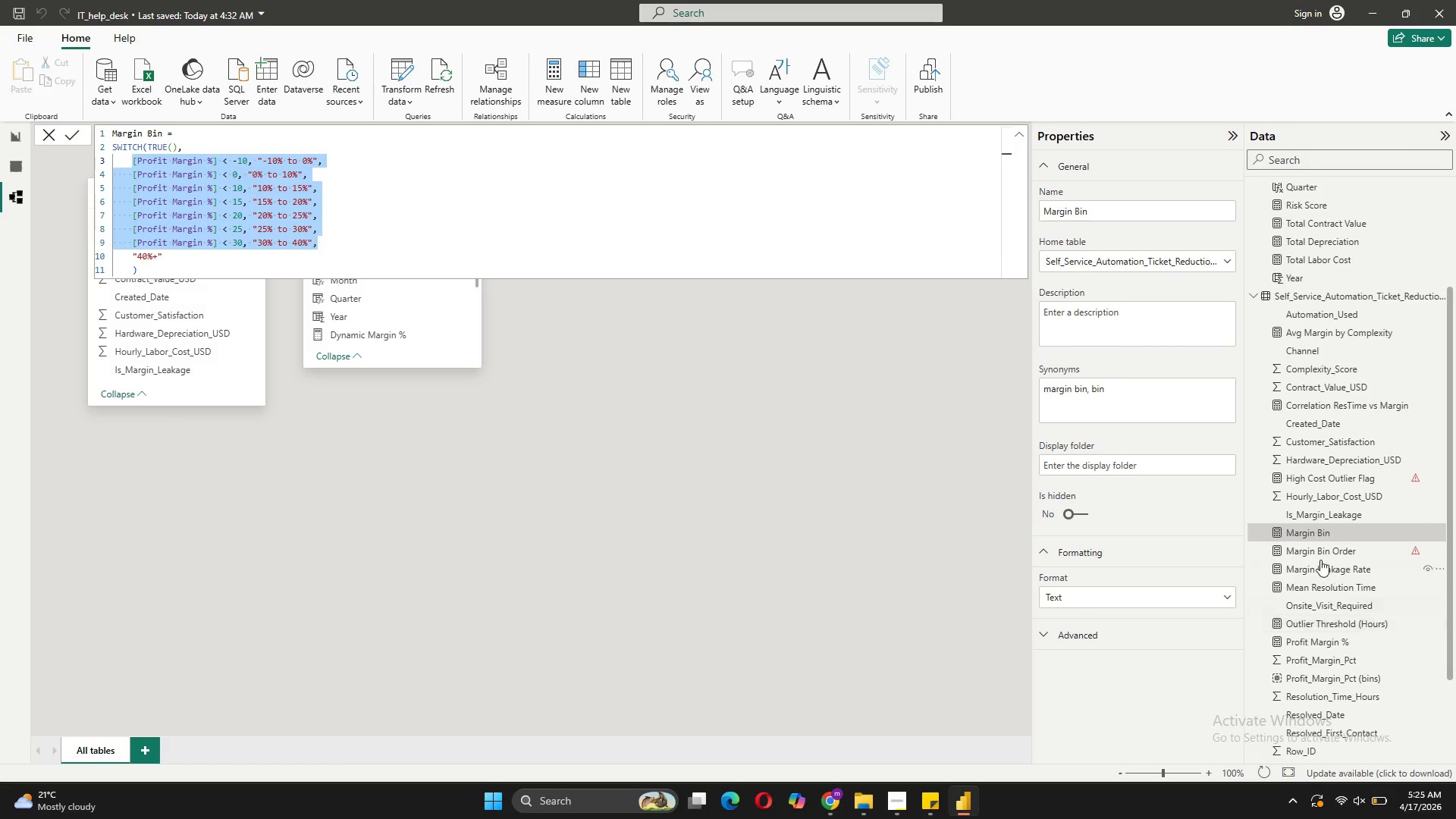 
left_click([1319, 553])
 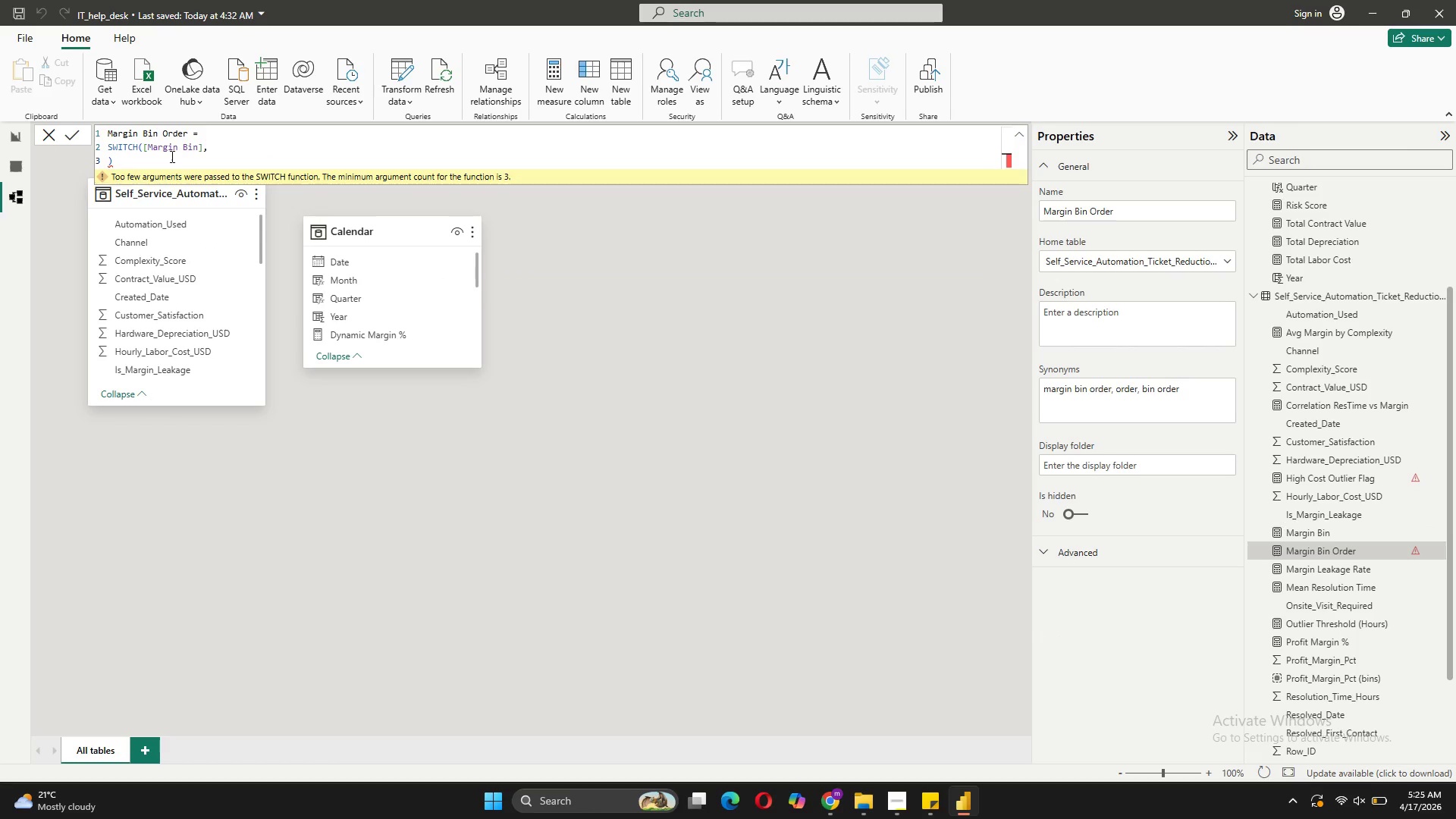 
left_click([209, 150])
 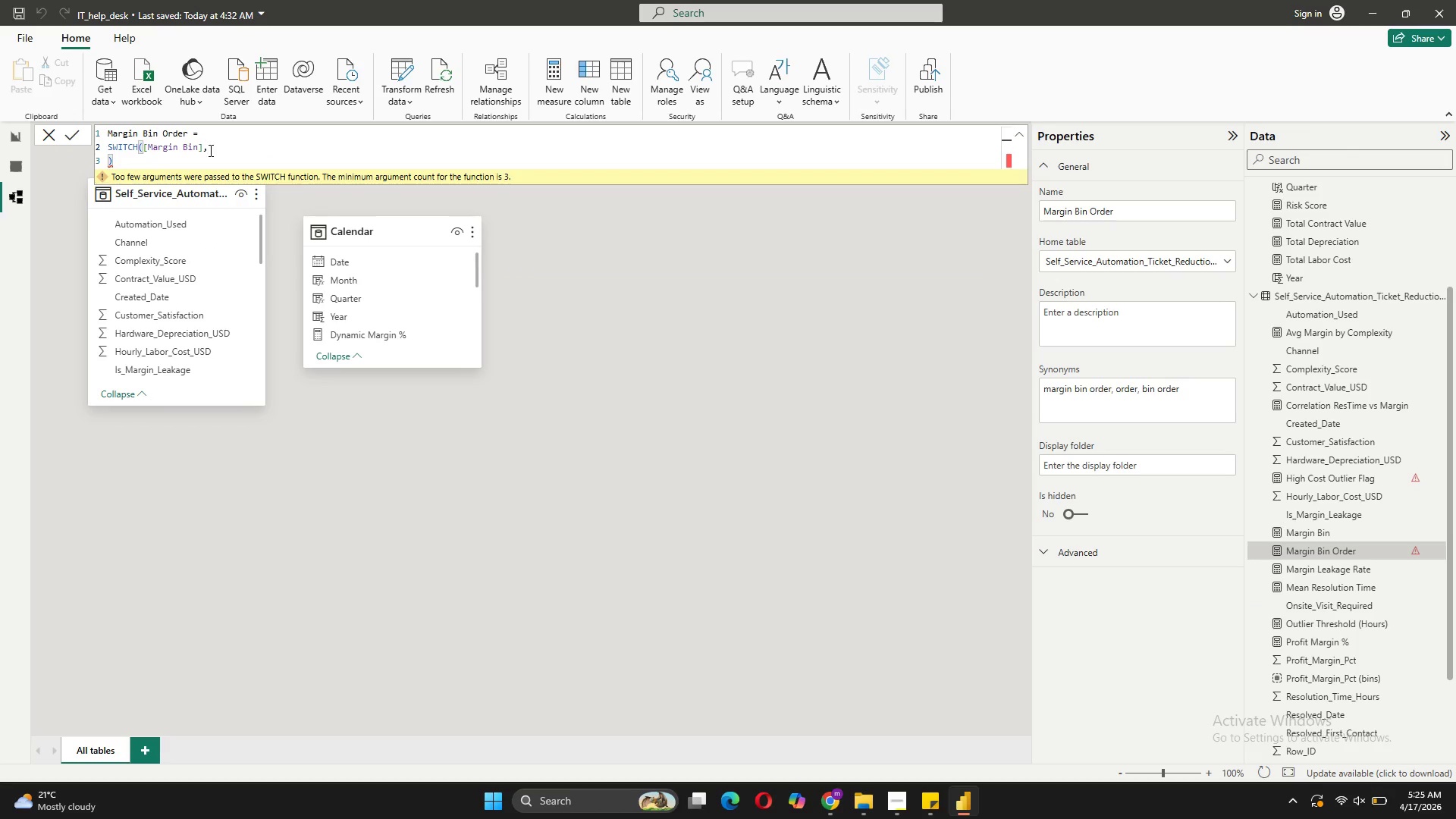 
key(Shift+ShiftRight)
 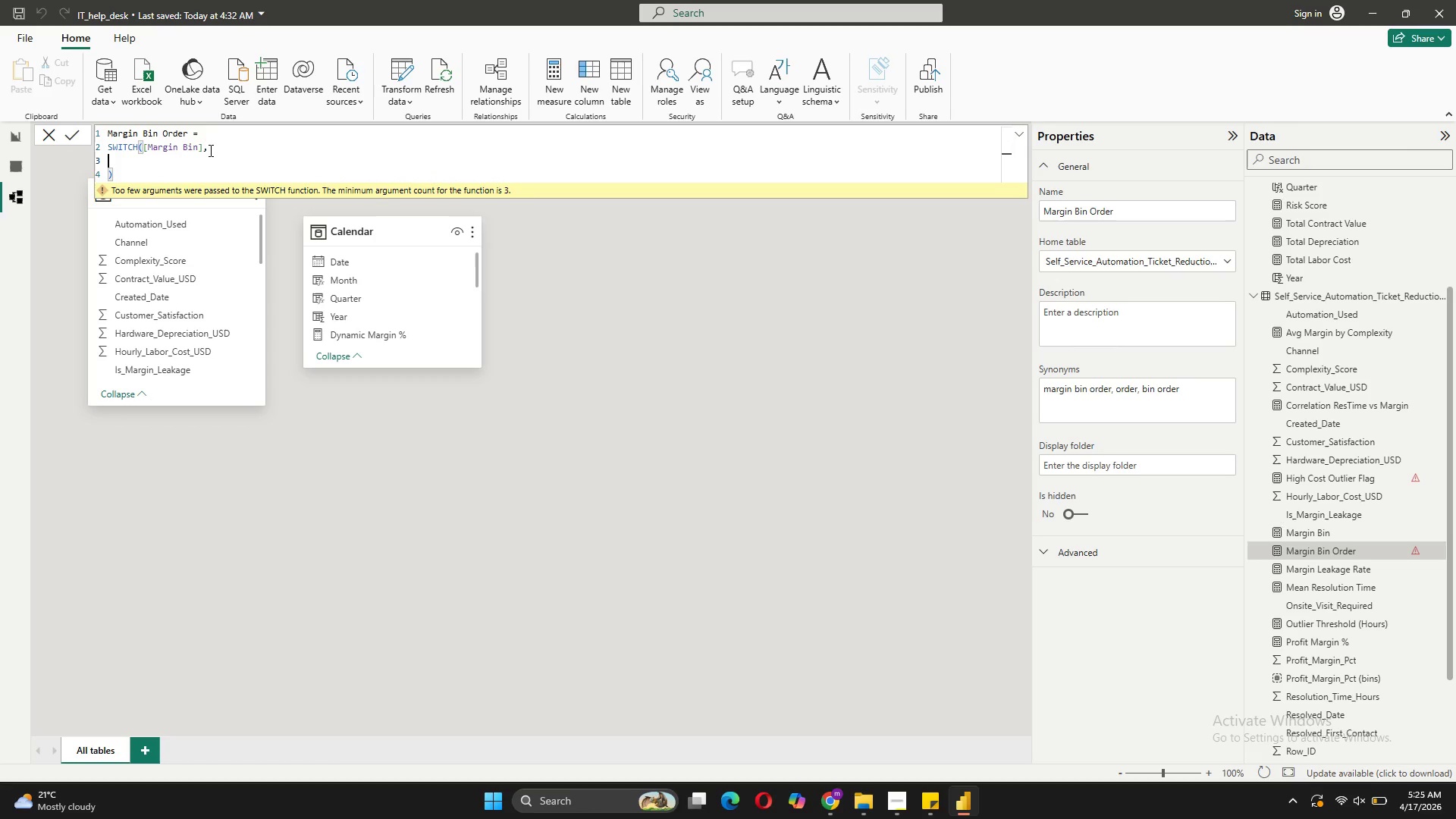 
key(Shift+Enter)
 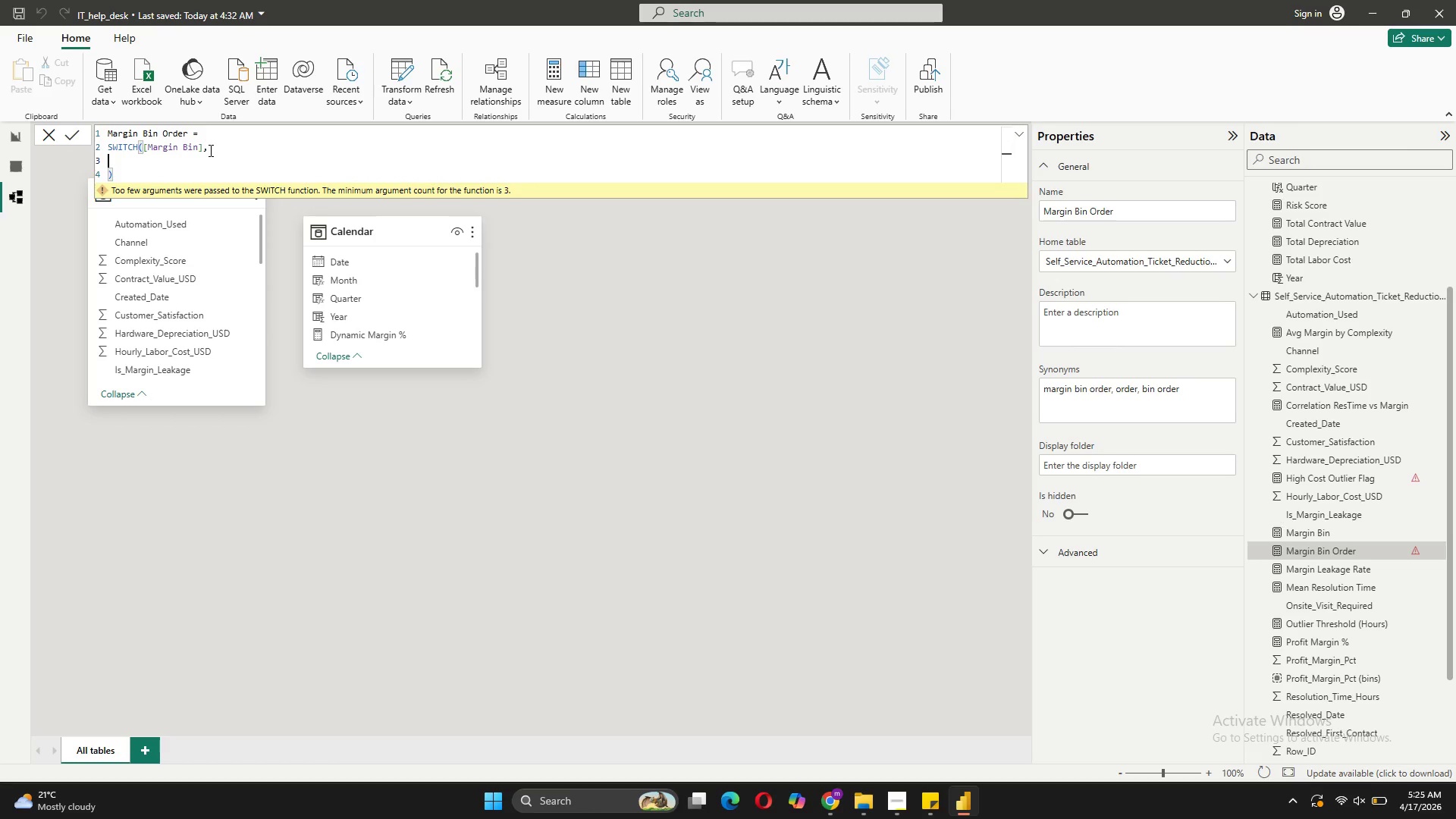 
key(Control+ControlLeft)
 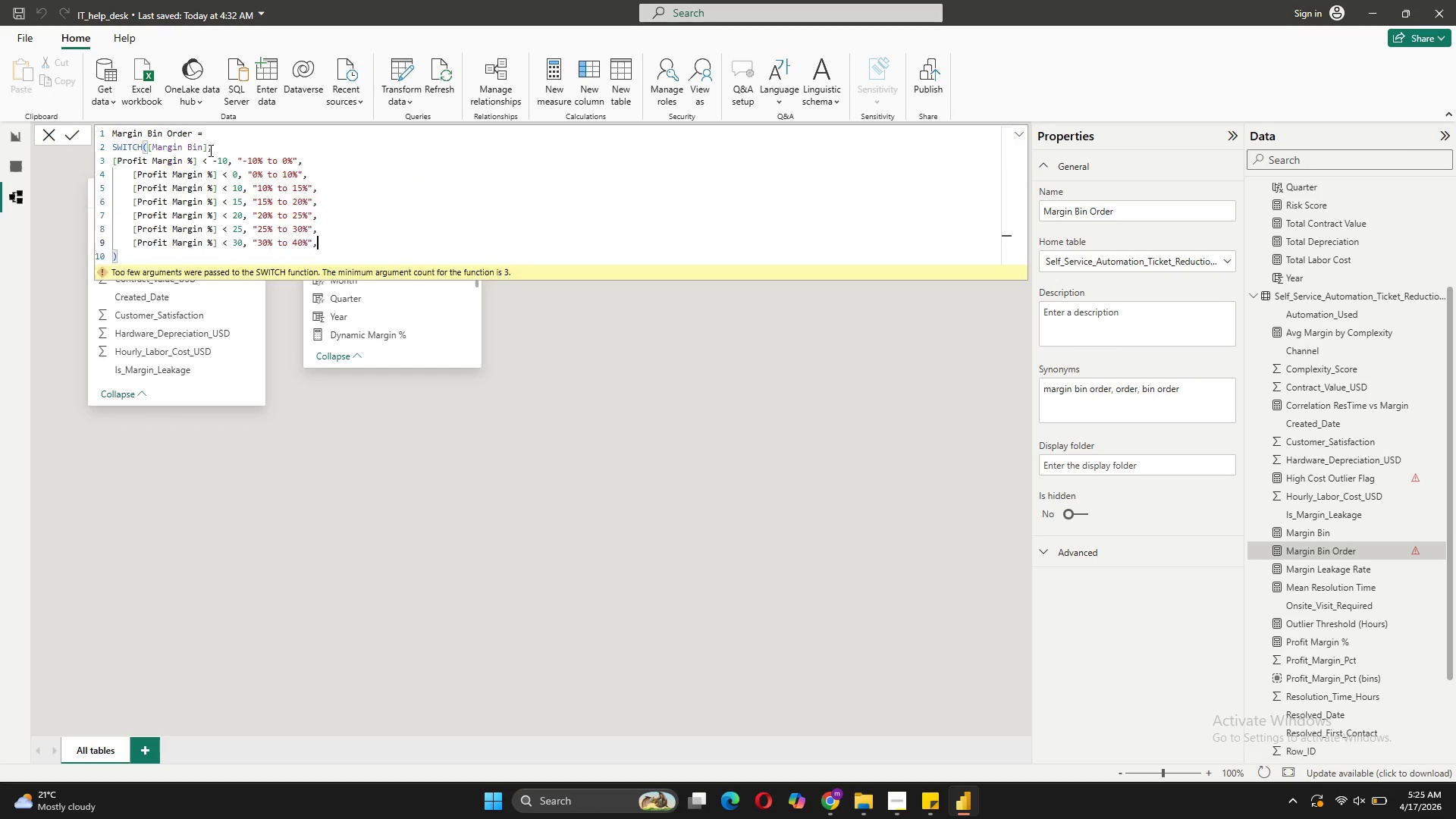 
key(Control+V)
 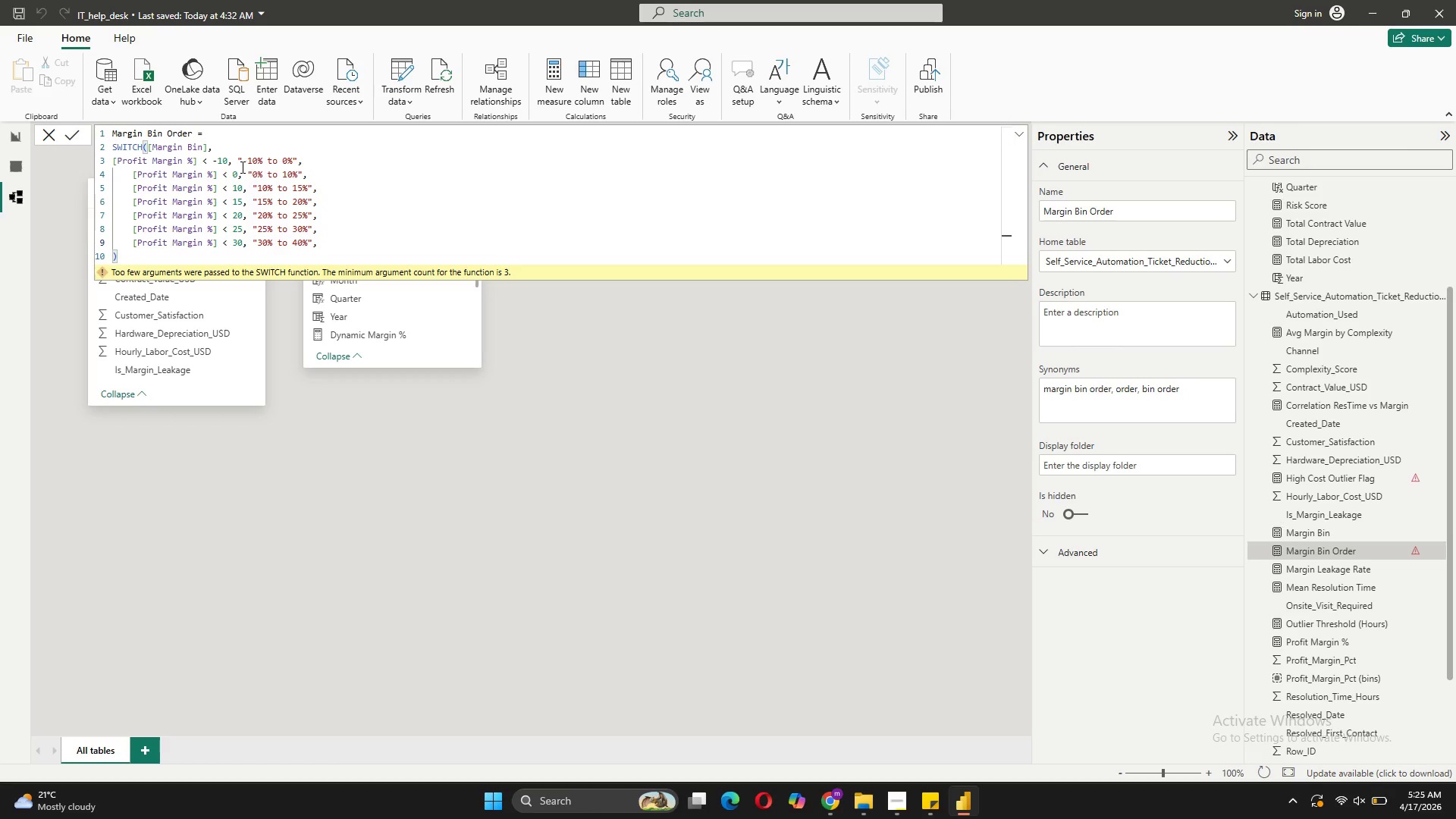 
left_click_drag(start_coordinate=[232, 156], to_coordinate=[114, 166])
 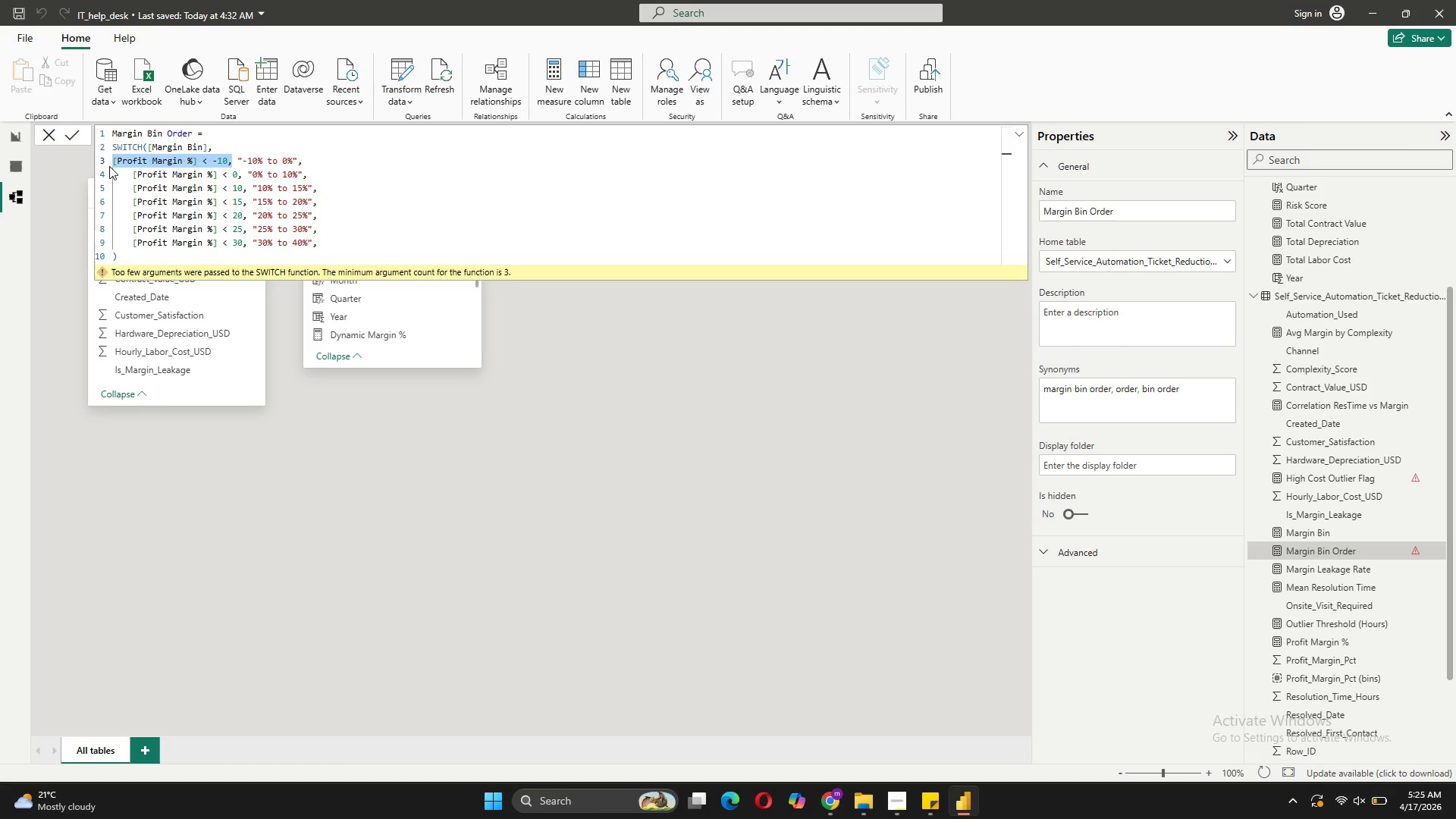 
key(Backspace)
 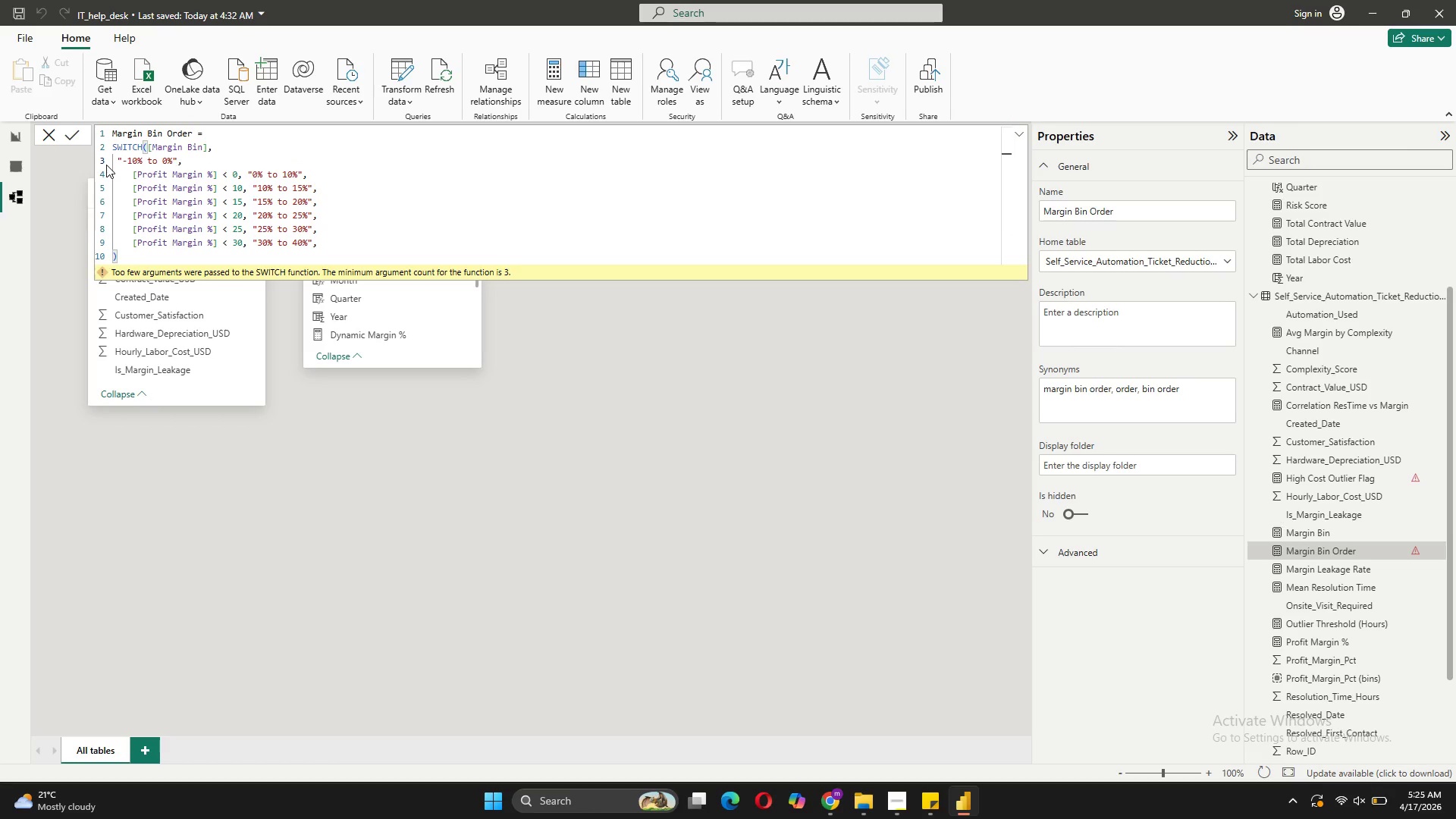 
key(Tab)
 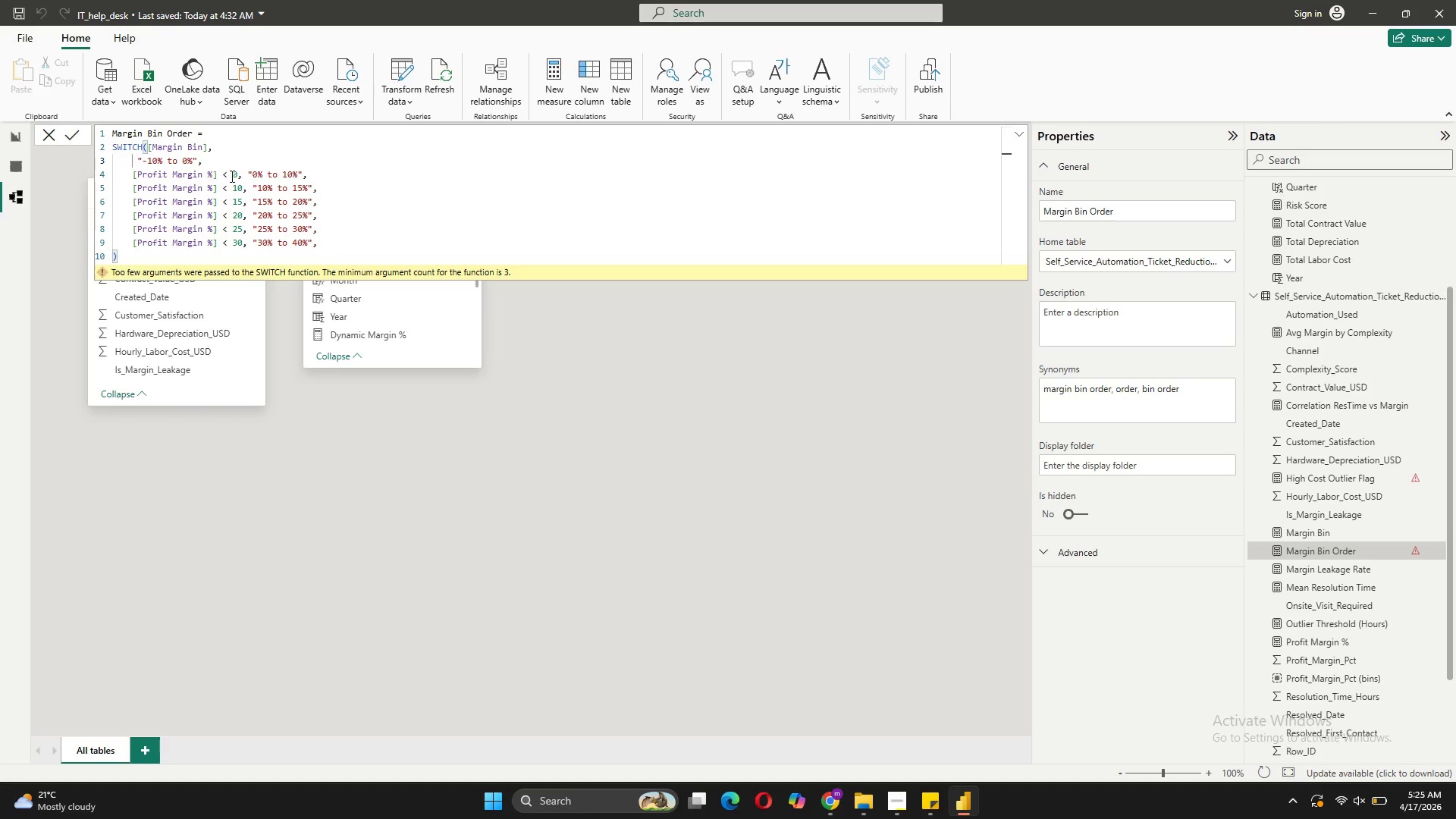 
left_click_drag(start_coordinate=[245, 171], to_coordinate=[133, 171])
 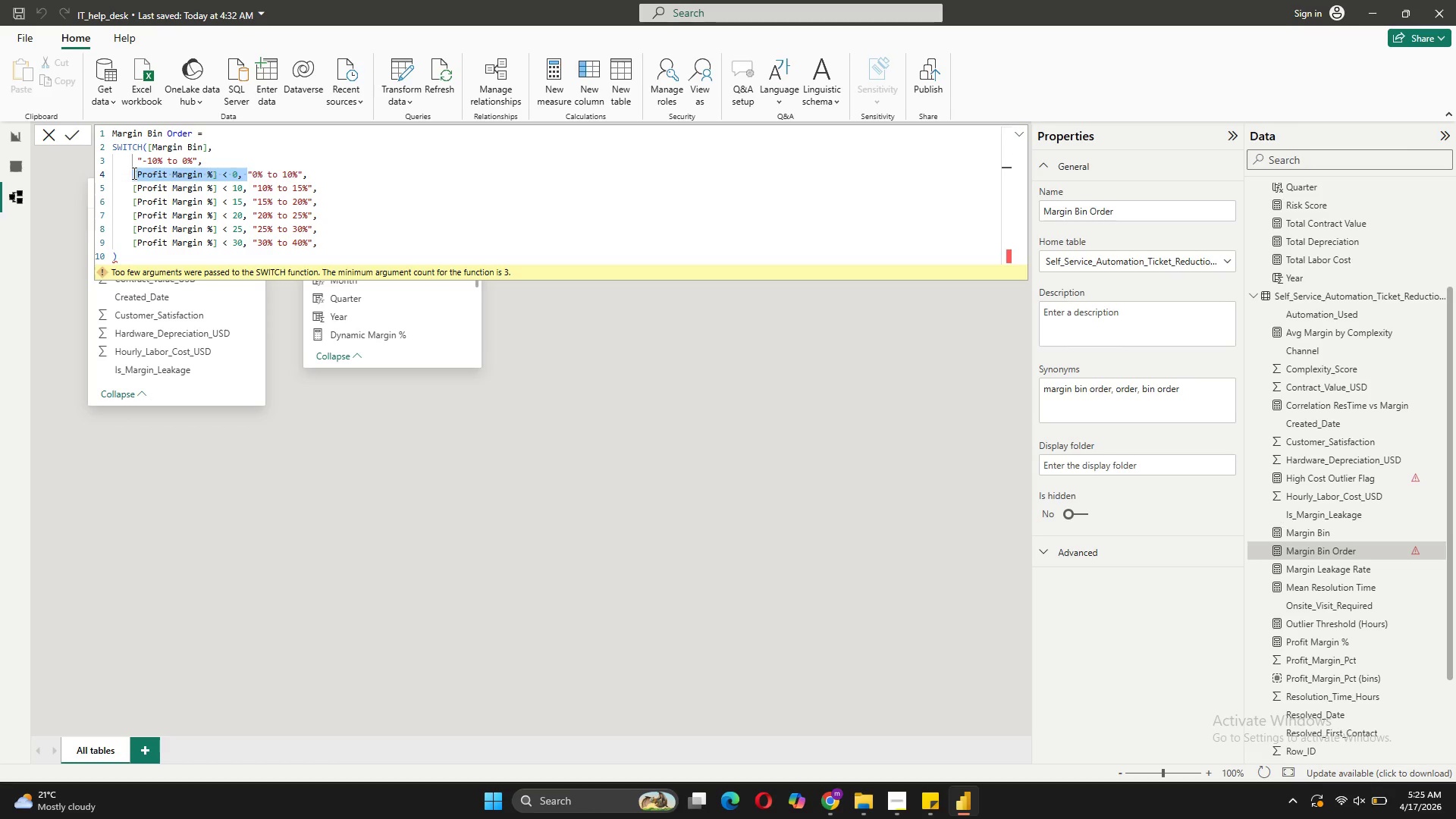 
key(Backspace)
 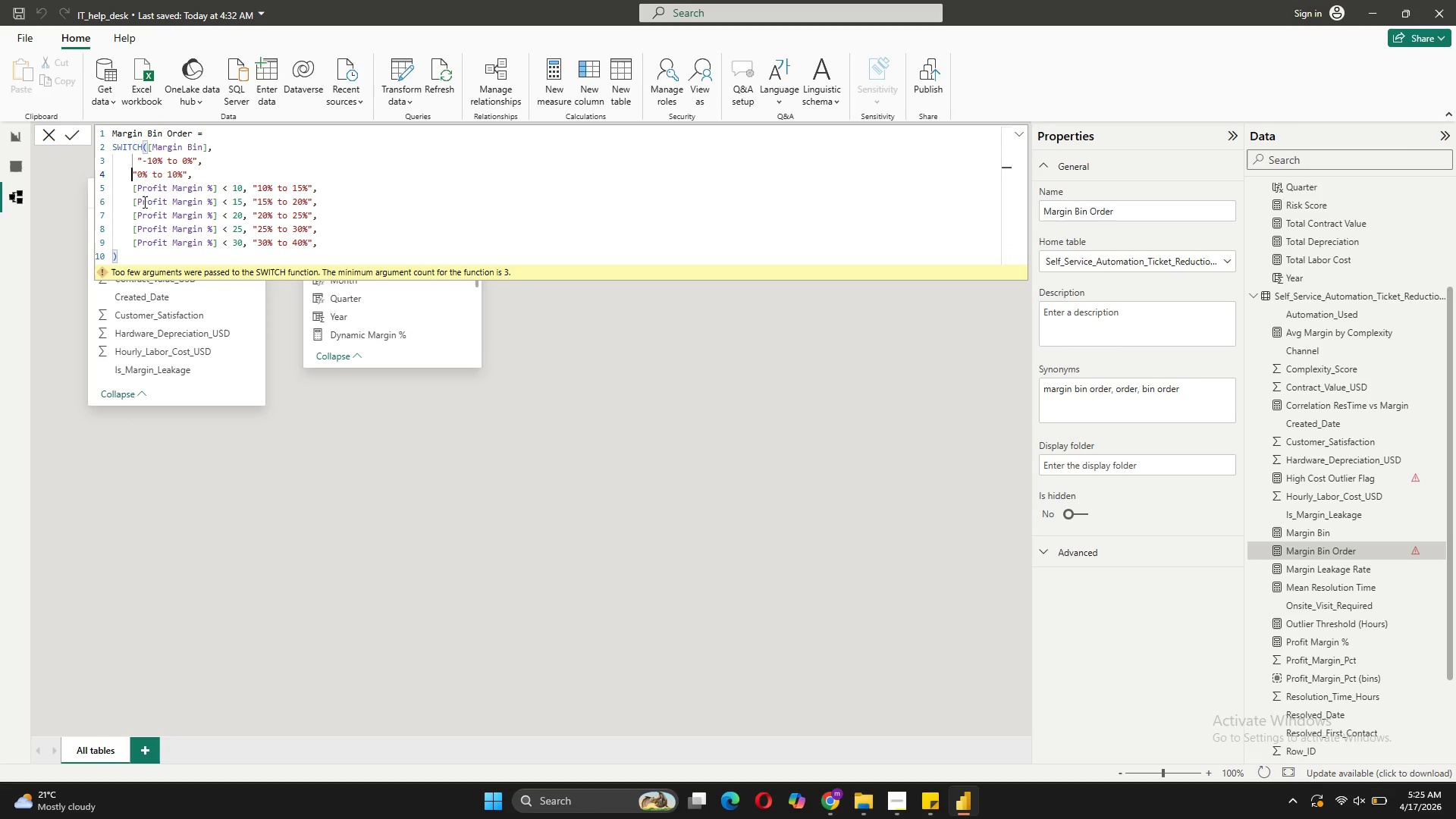 
key(Space)
 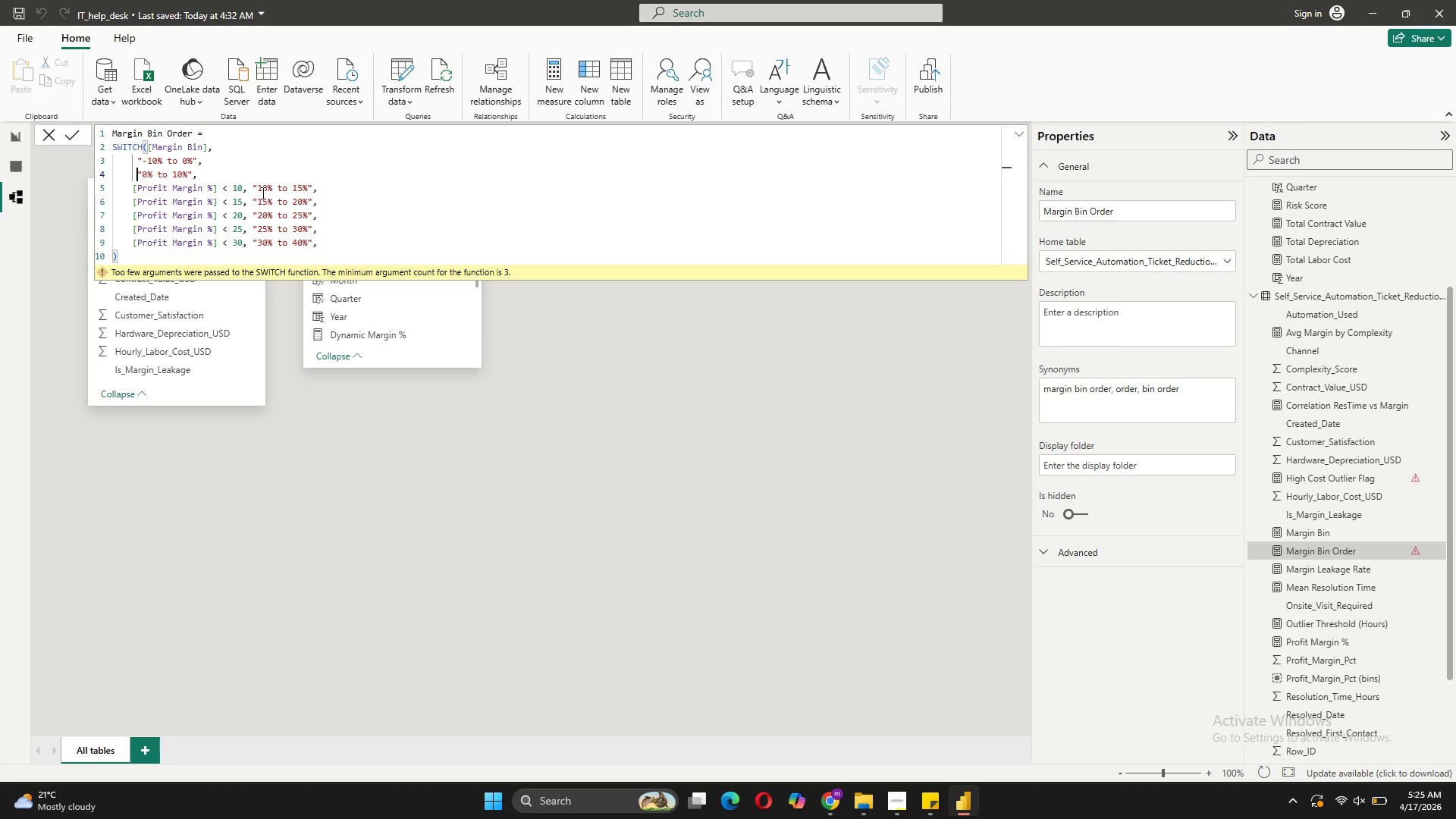 
left_click_drag(start_coordinate=[250, 188], to_coordinate=[132, 189])
 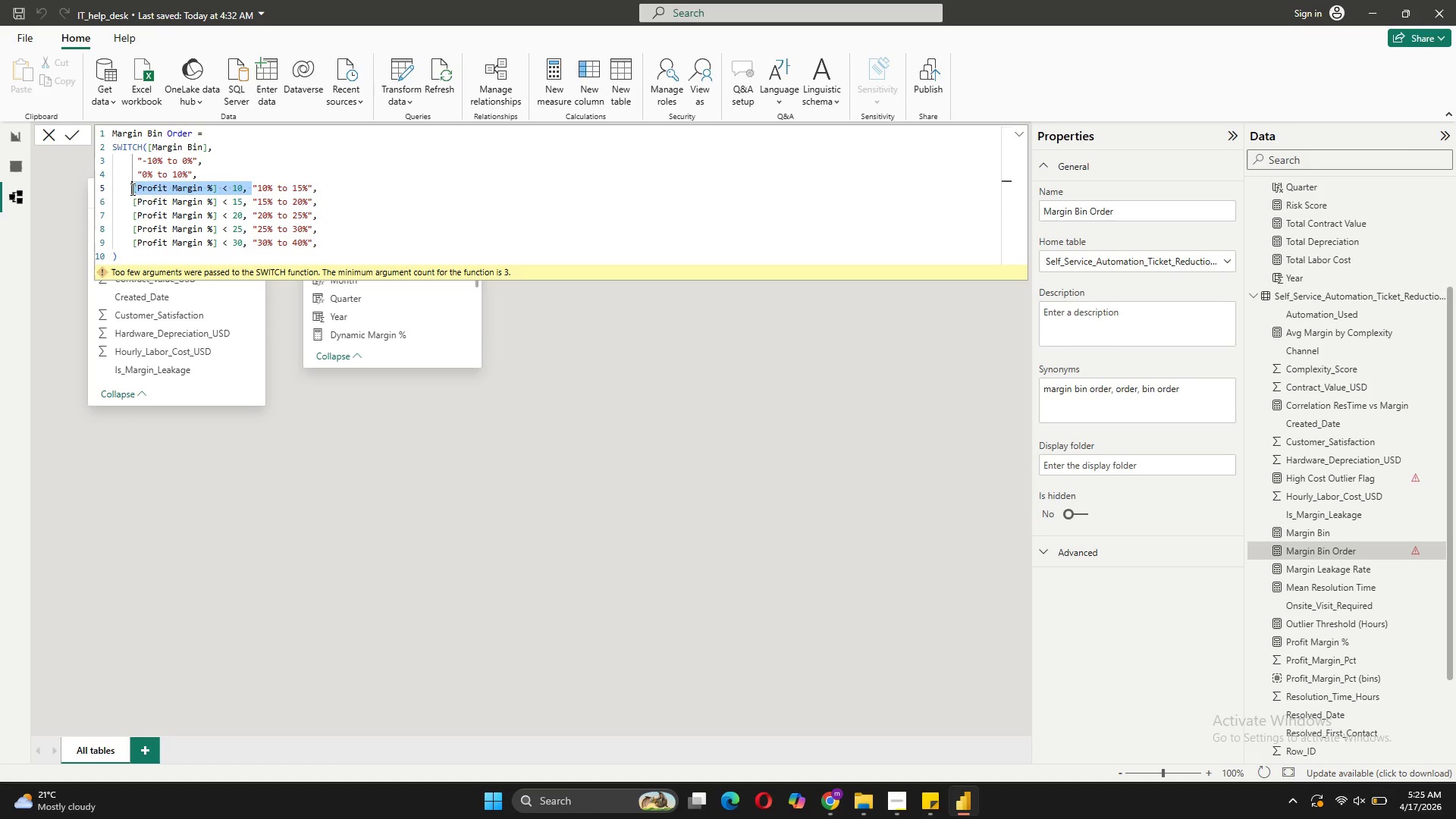 
key(Backspace)
 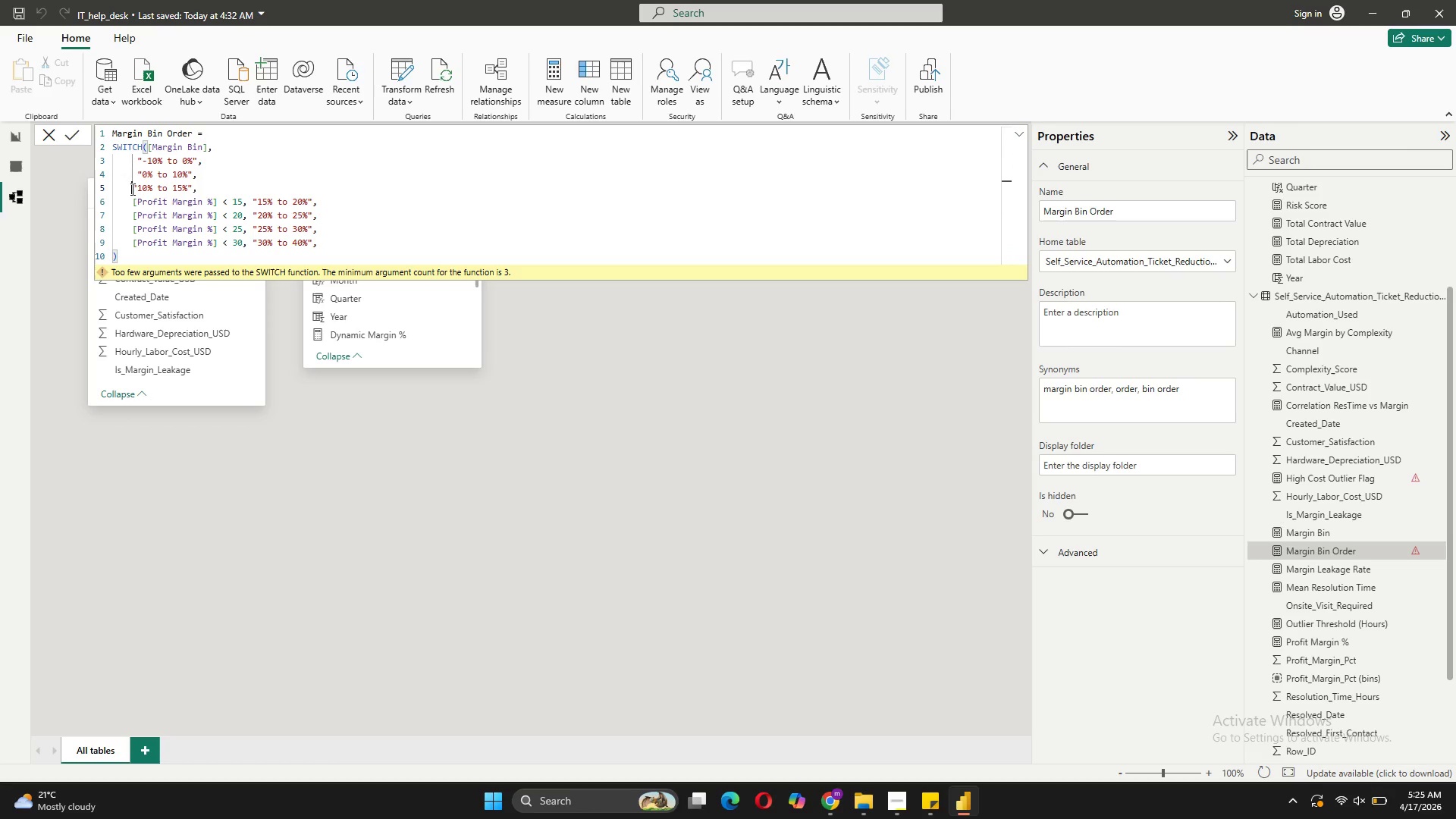 
key(Space)
 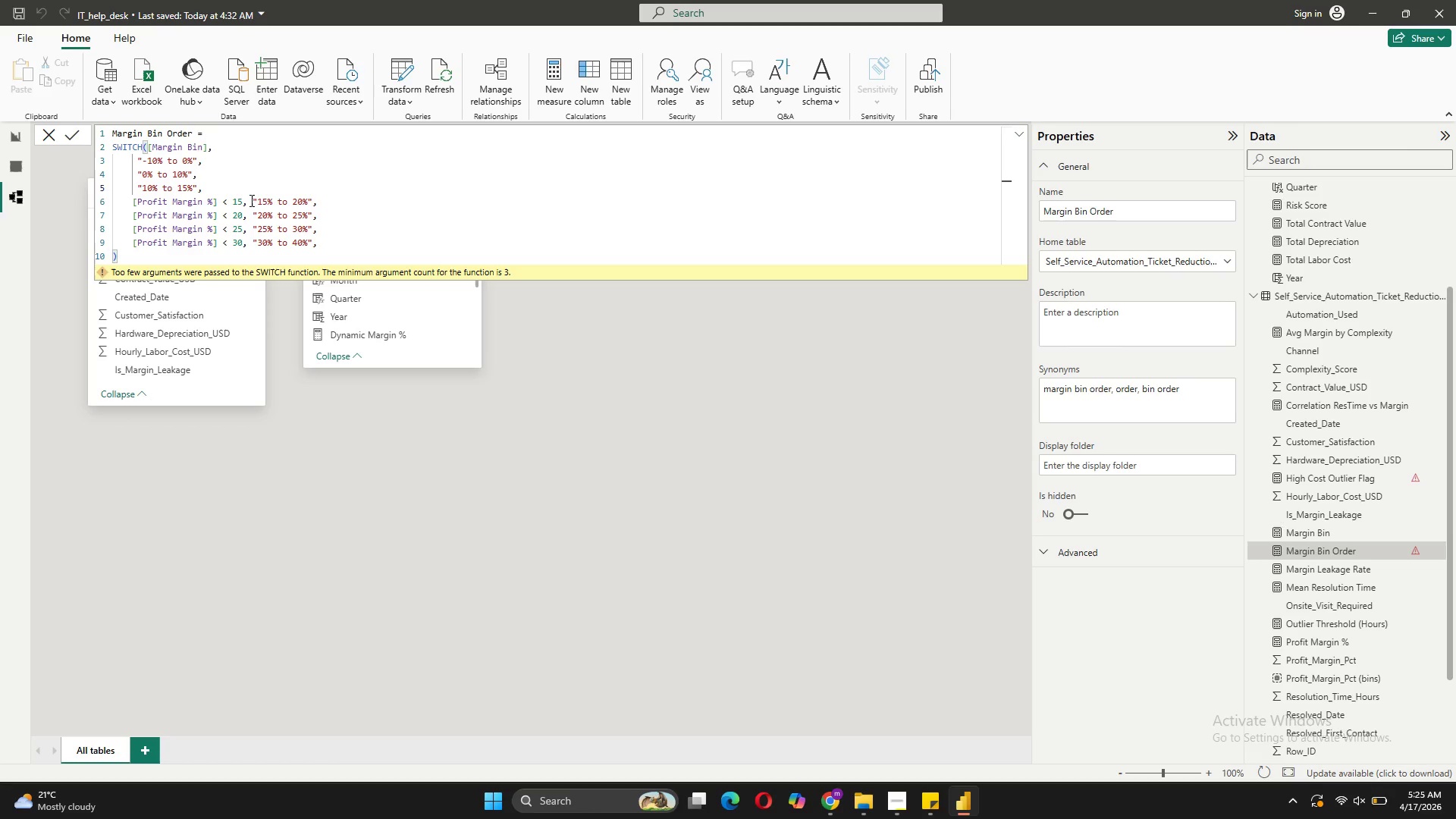 
left_click_drag(start_coordinate=[250, 199], to_coordinate=[133, 206])
 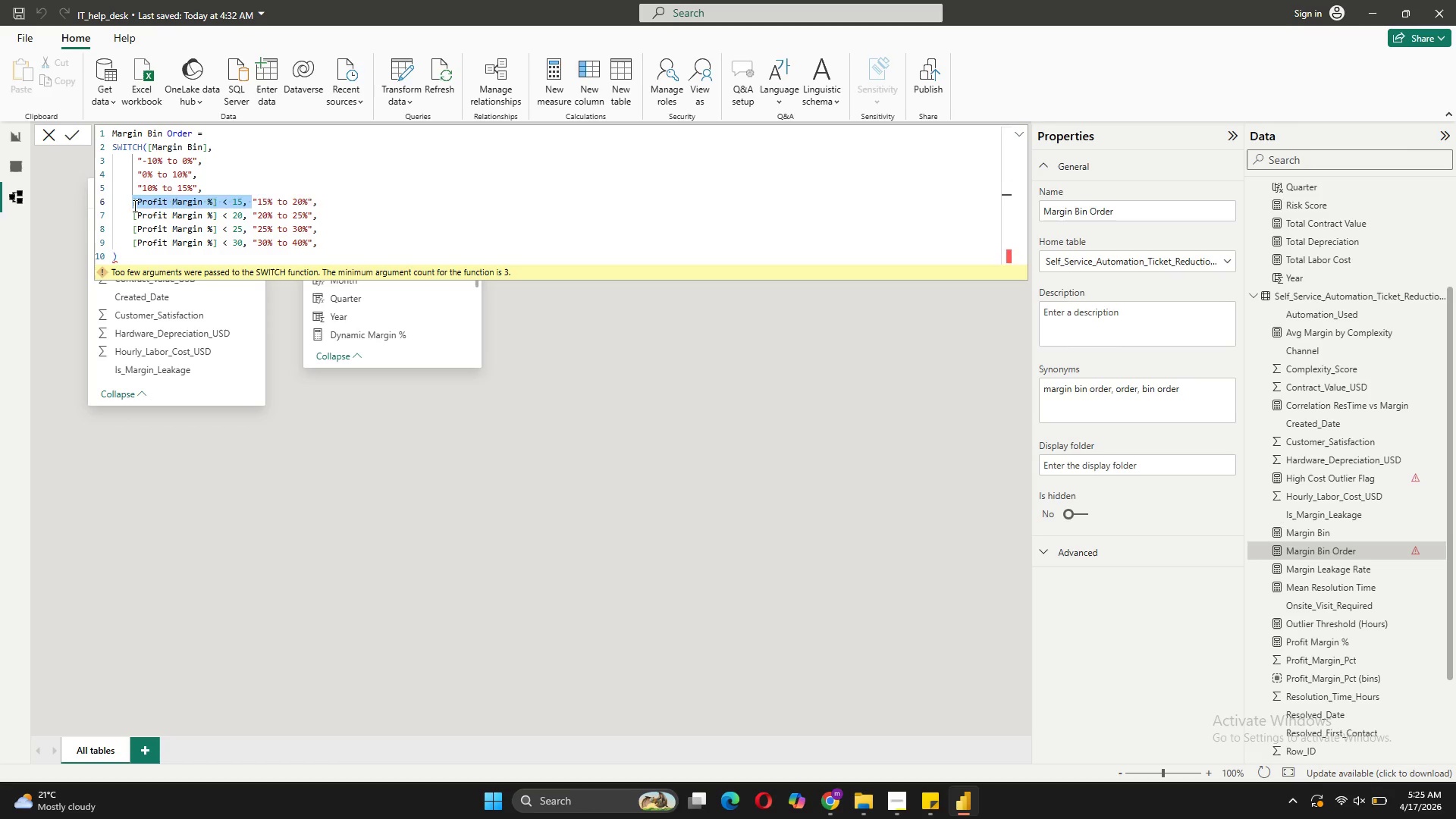 
key(Backspace)
 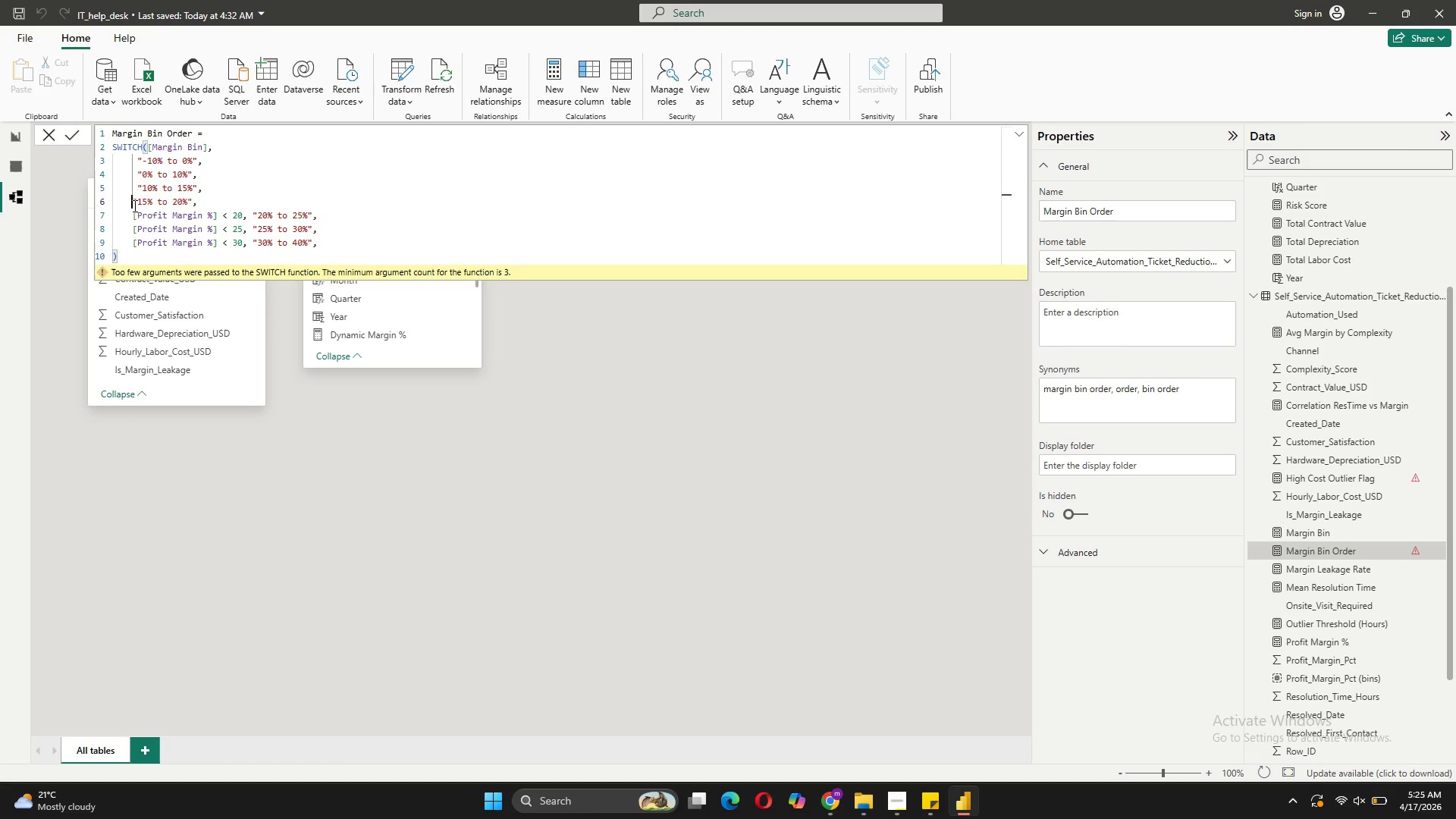 
key(Space)
 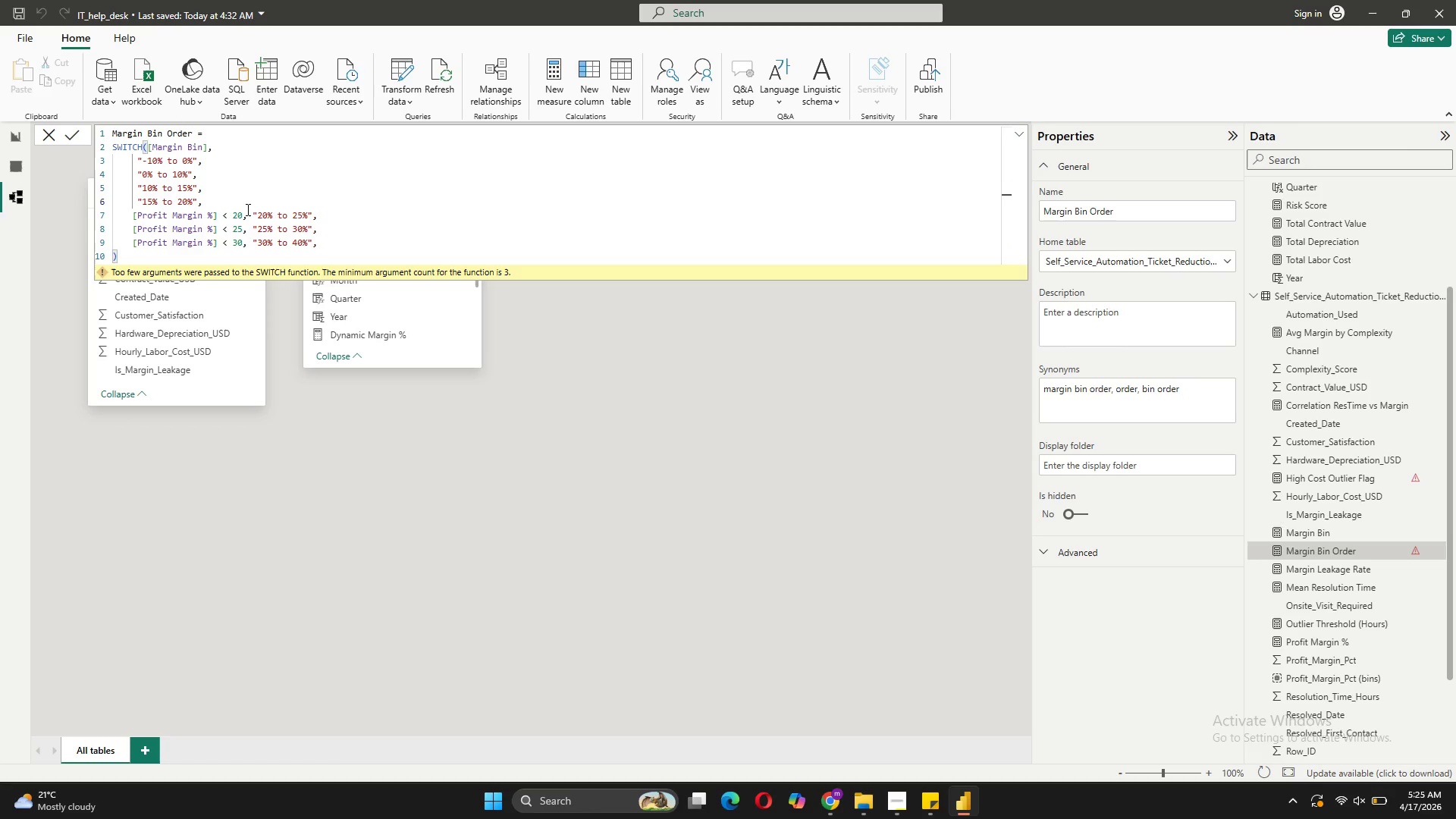 
left_click_drag(start_coordinate=[251, 212], to_coordinate=[134, 217])
 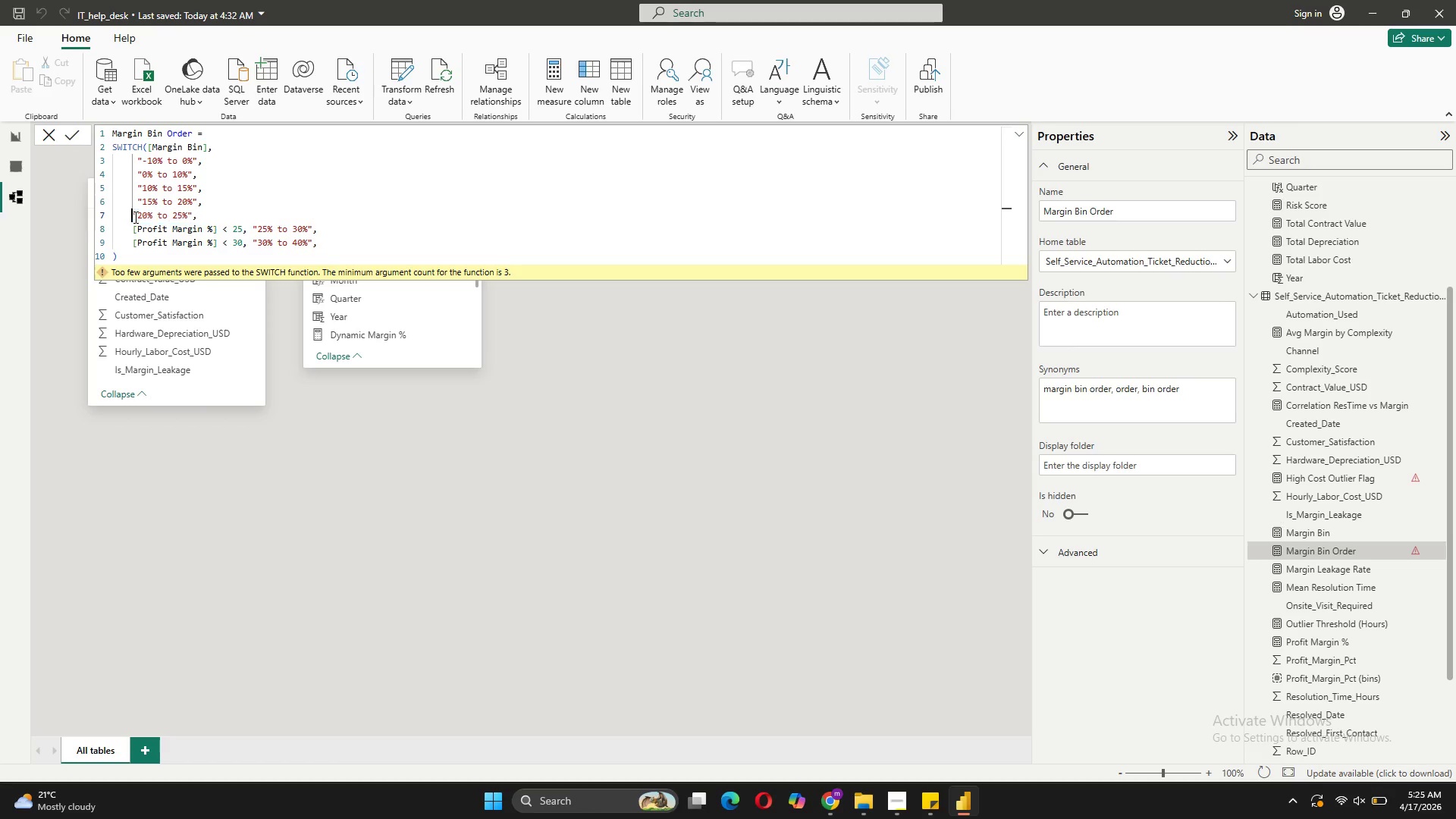 
key(Backspace)
 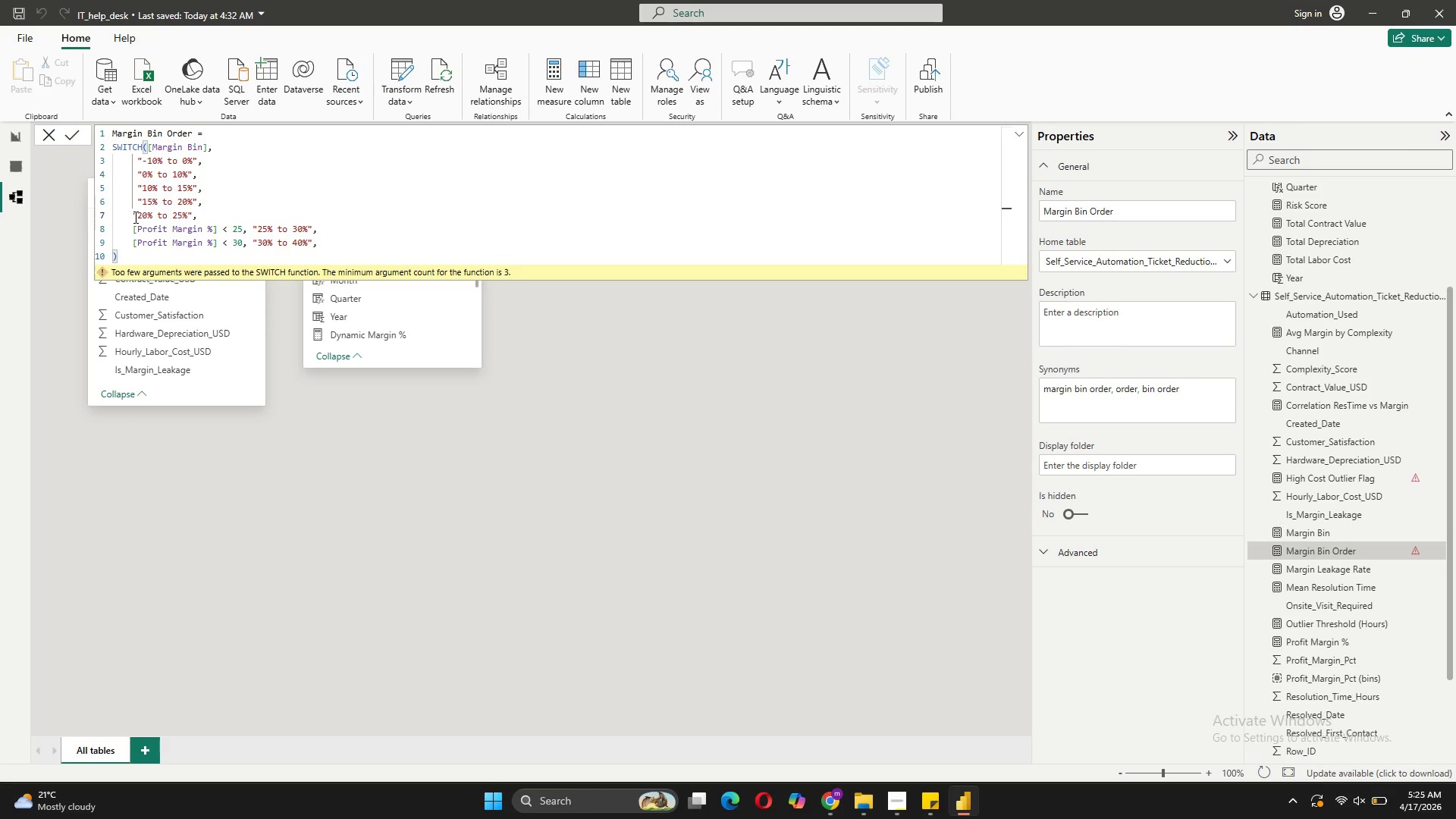 
key(Space)
 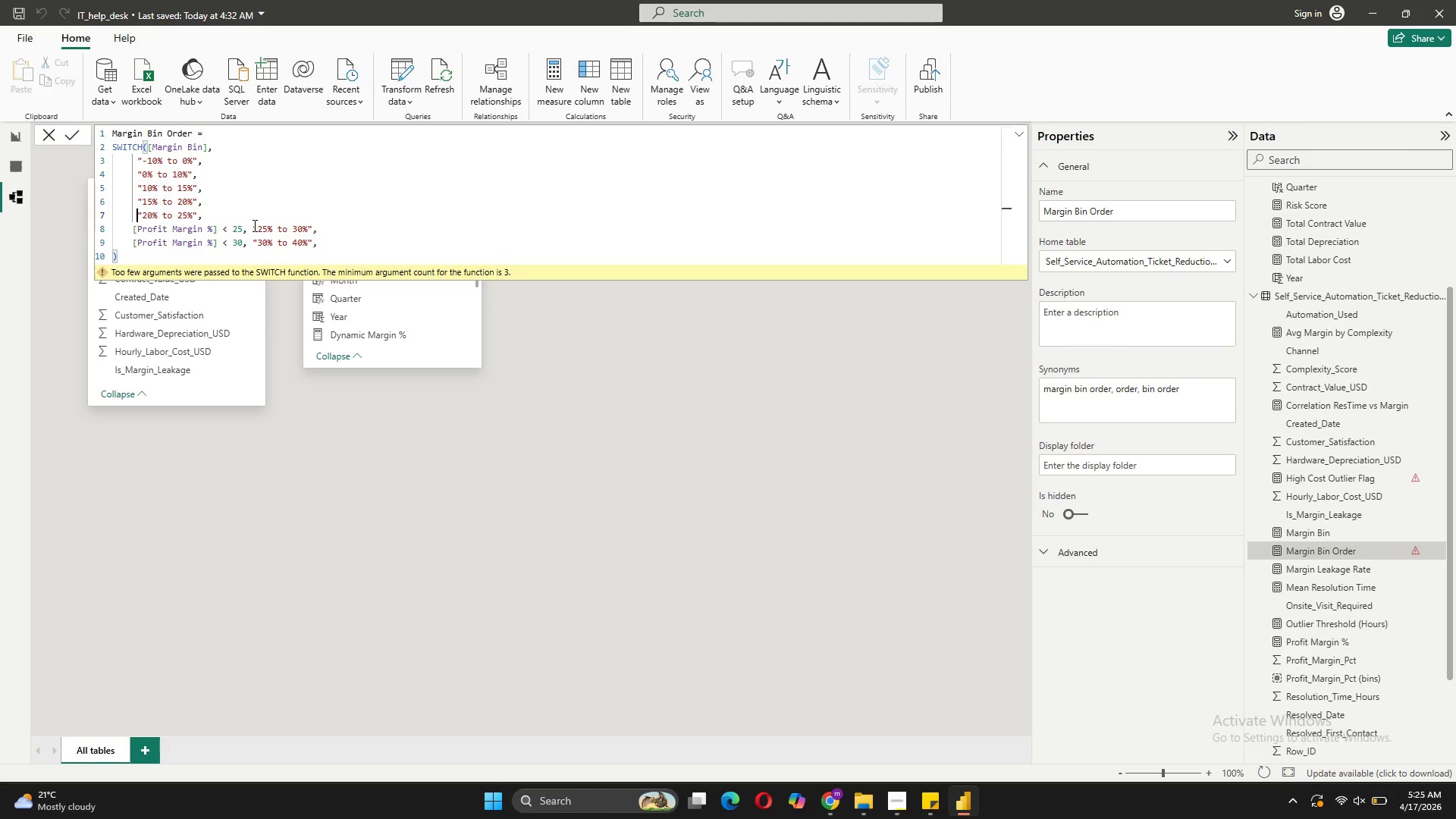 
left_click_drag(start_coordinate=[250, 225], to_coordinate=[133, 233])
 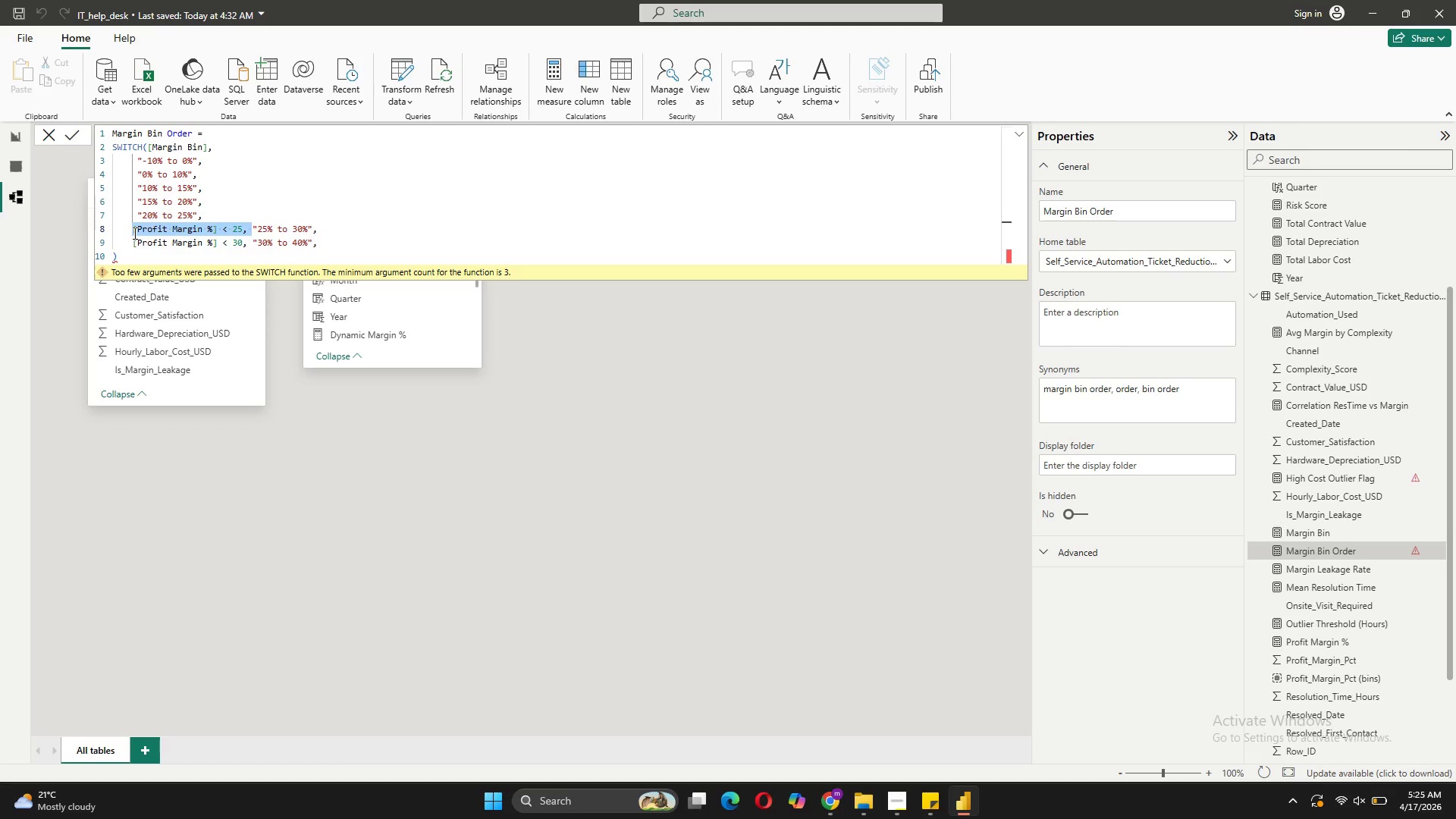 
key(Backspace)
 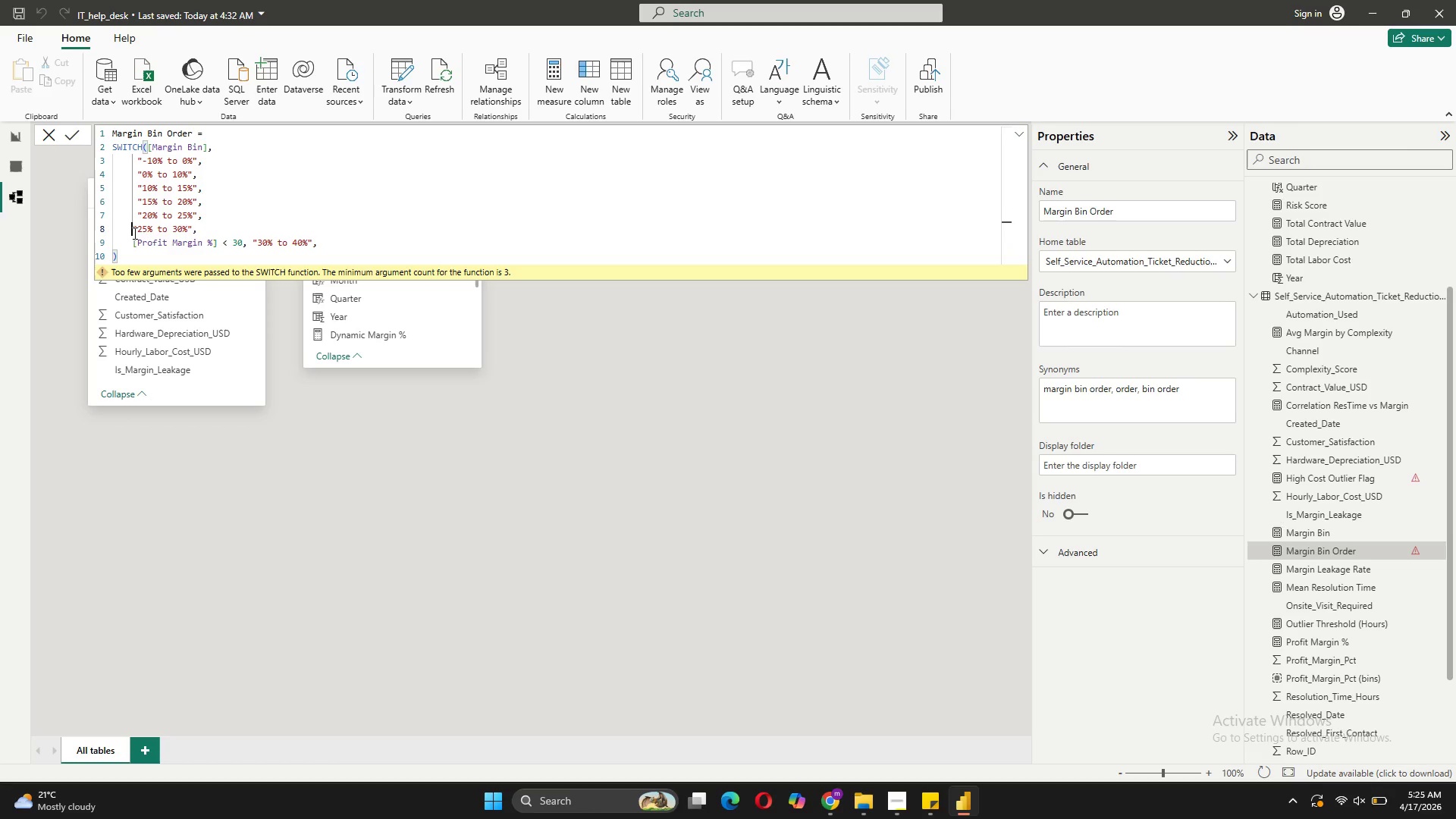 
key(M)
 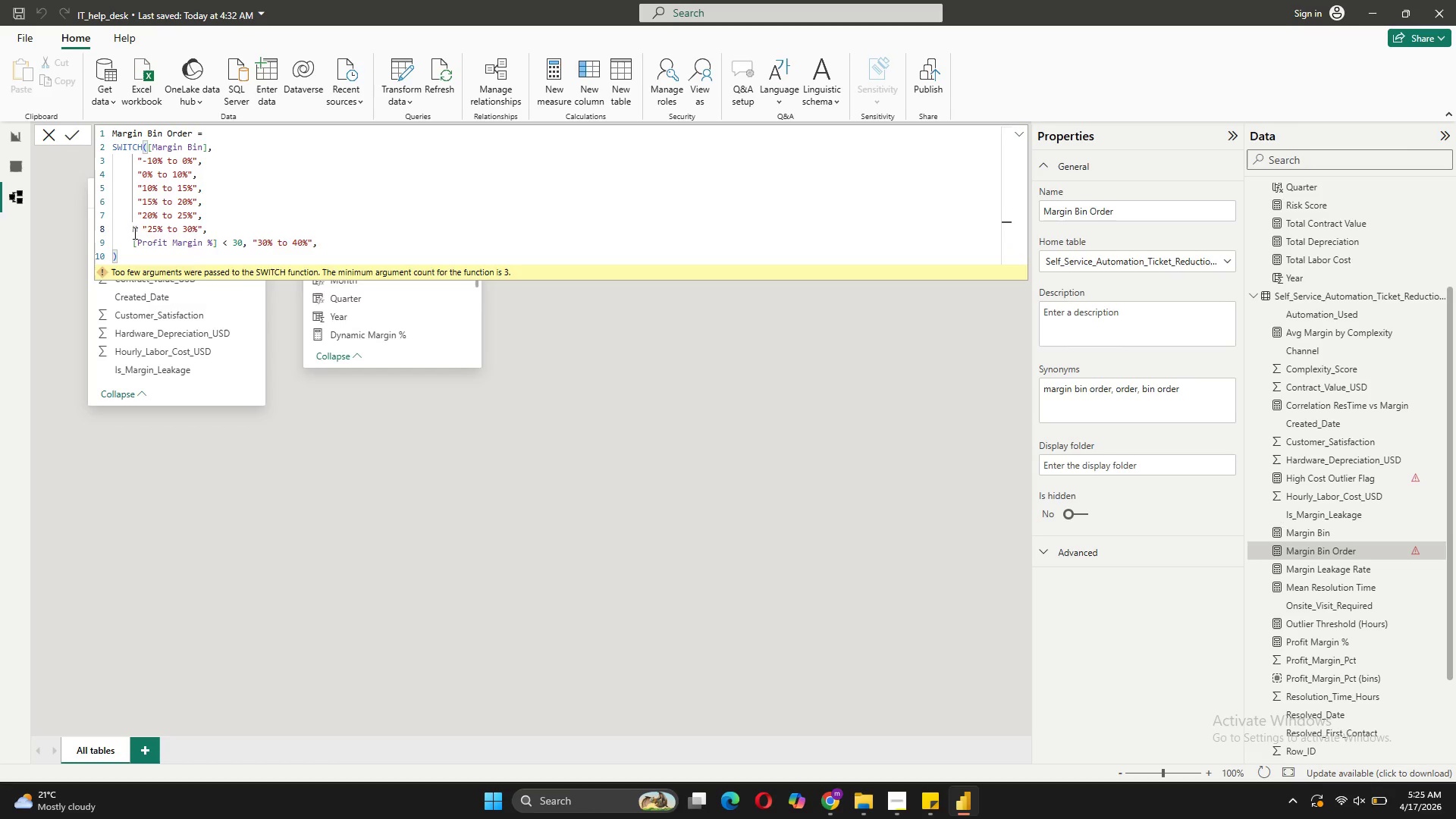 
key(Space)
 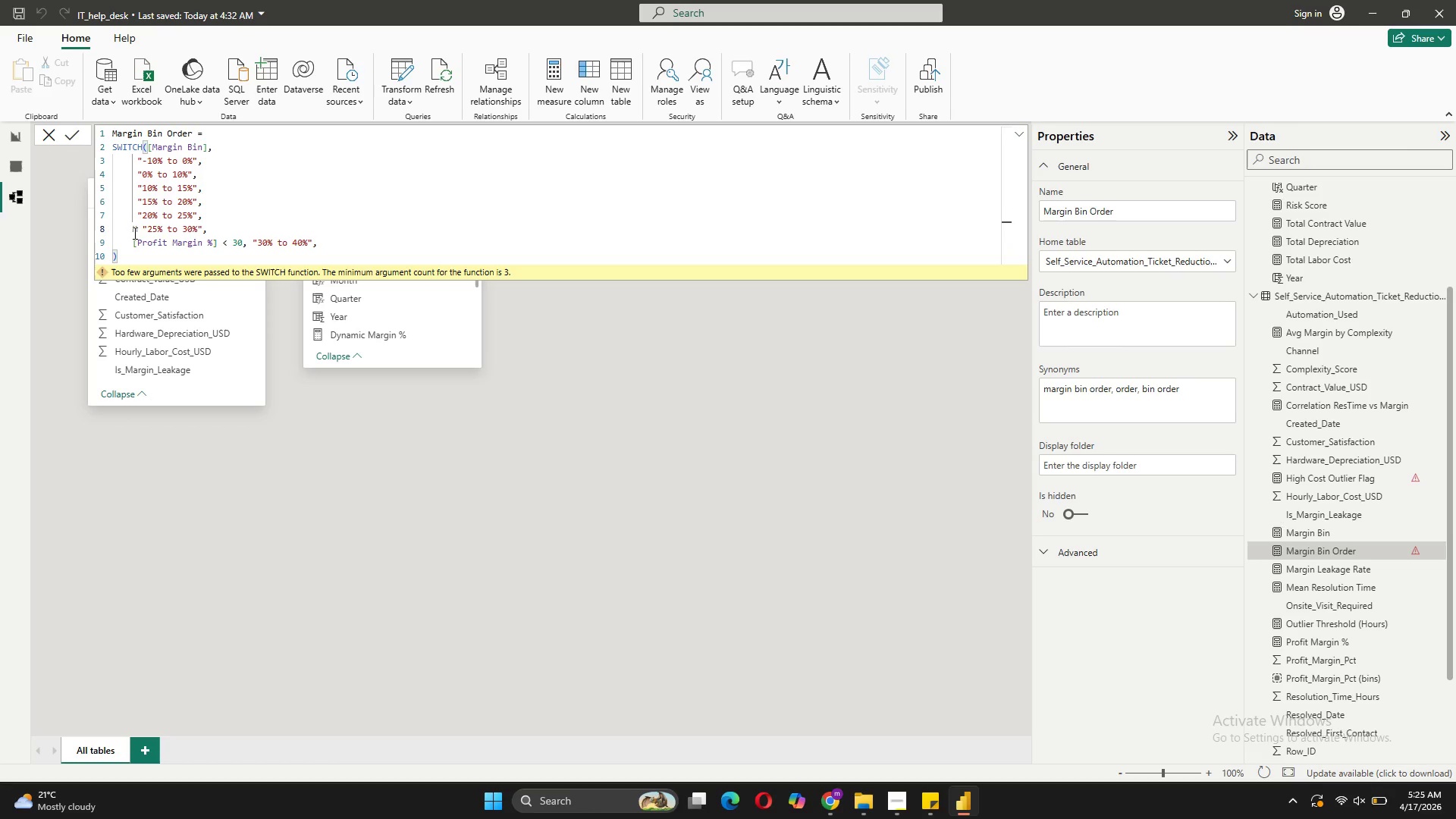 
key(Backspace)
 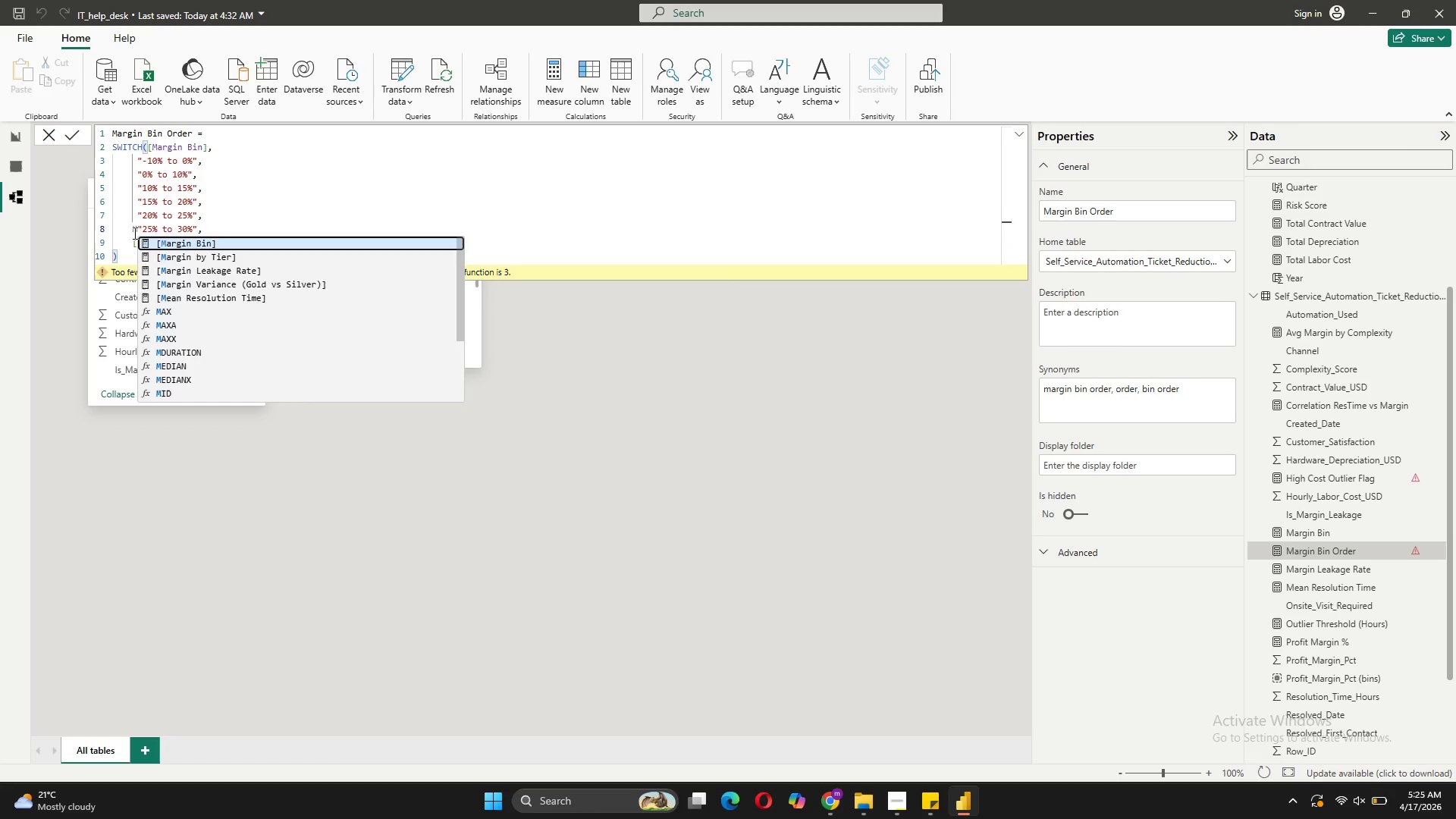 
key(Backspace)
 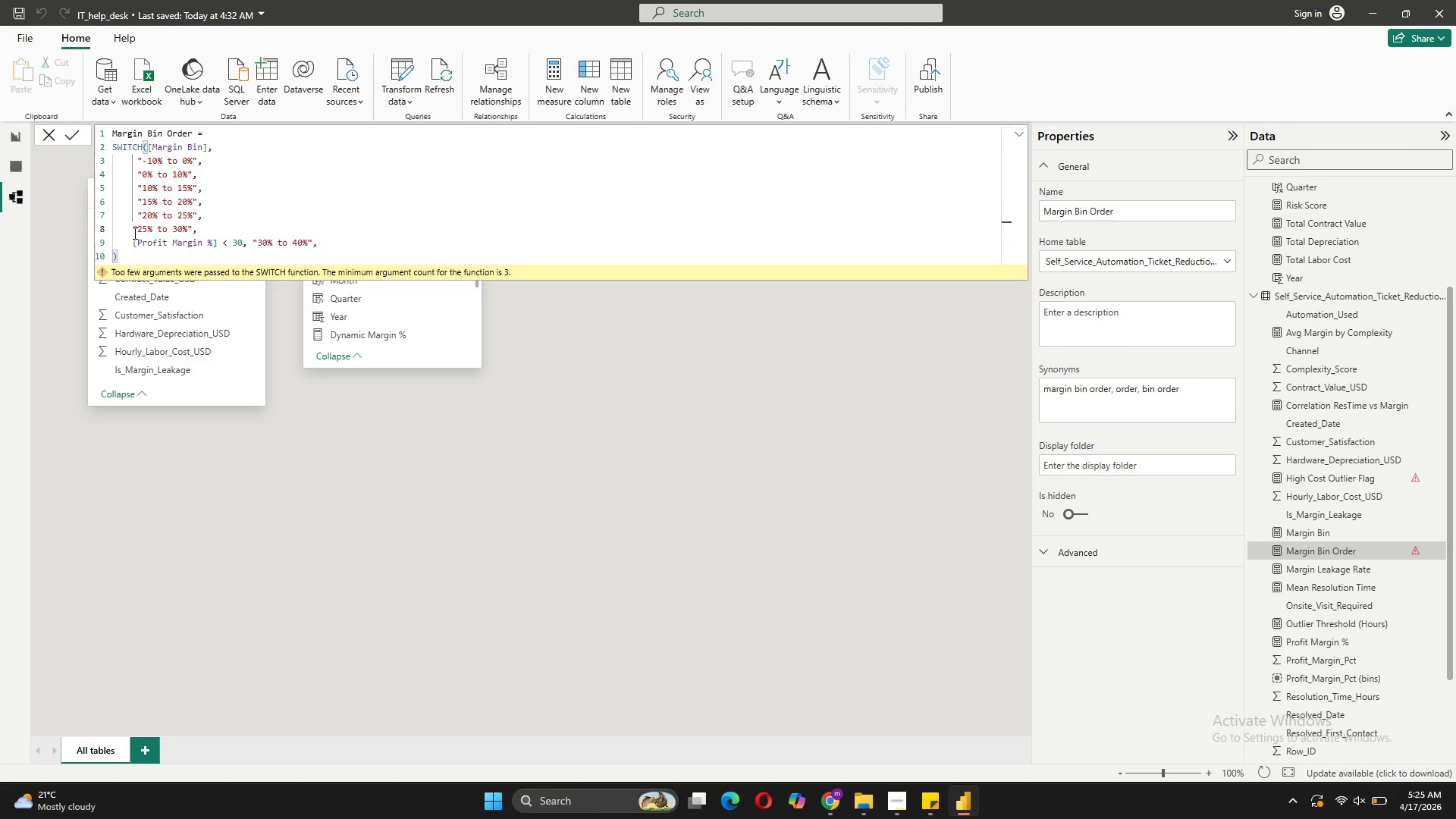 
key(Space)
 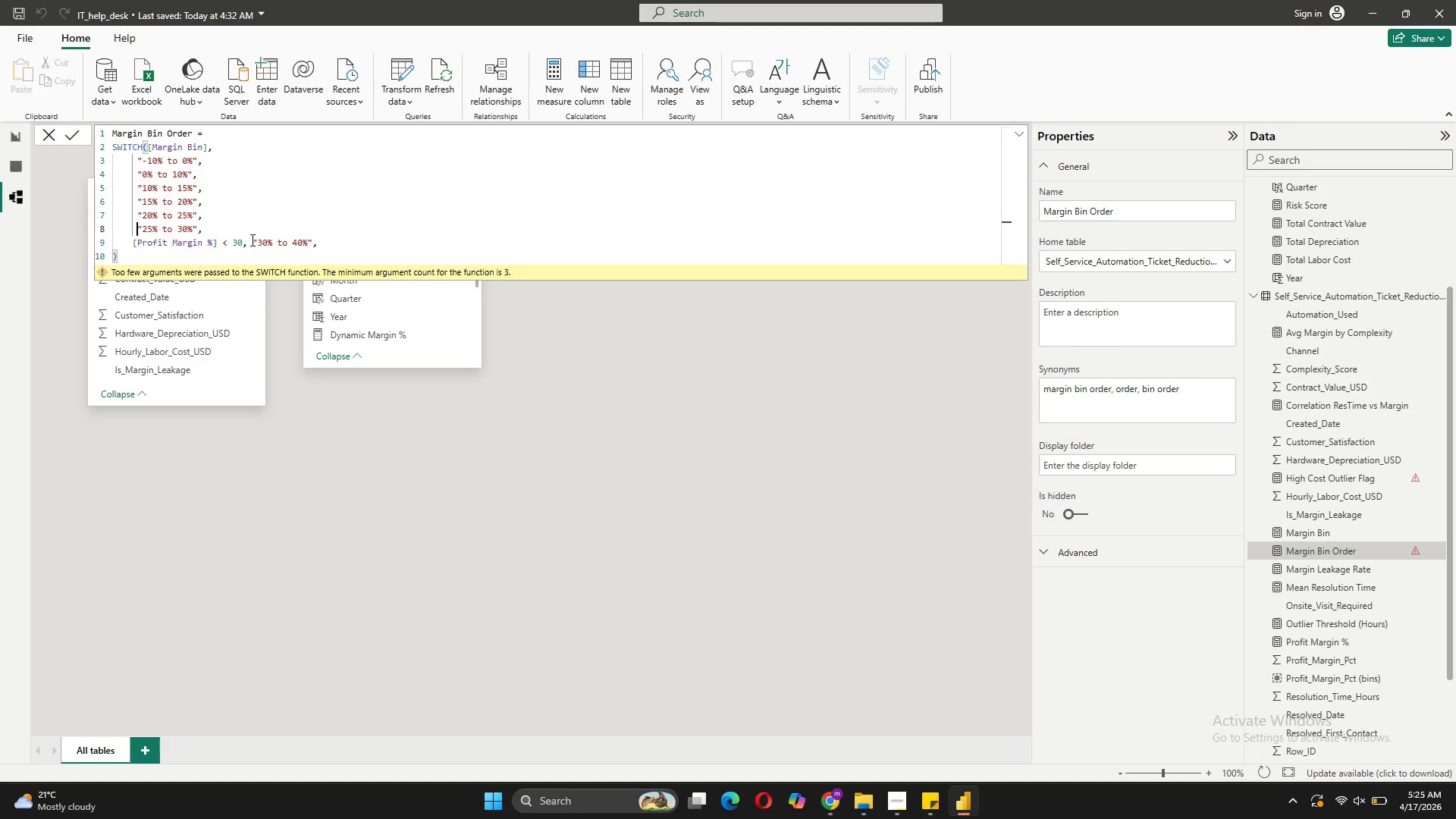 
left_click_drag(start_coordinate=[251, 240], to_coordinate=[133, 238])
 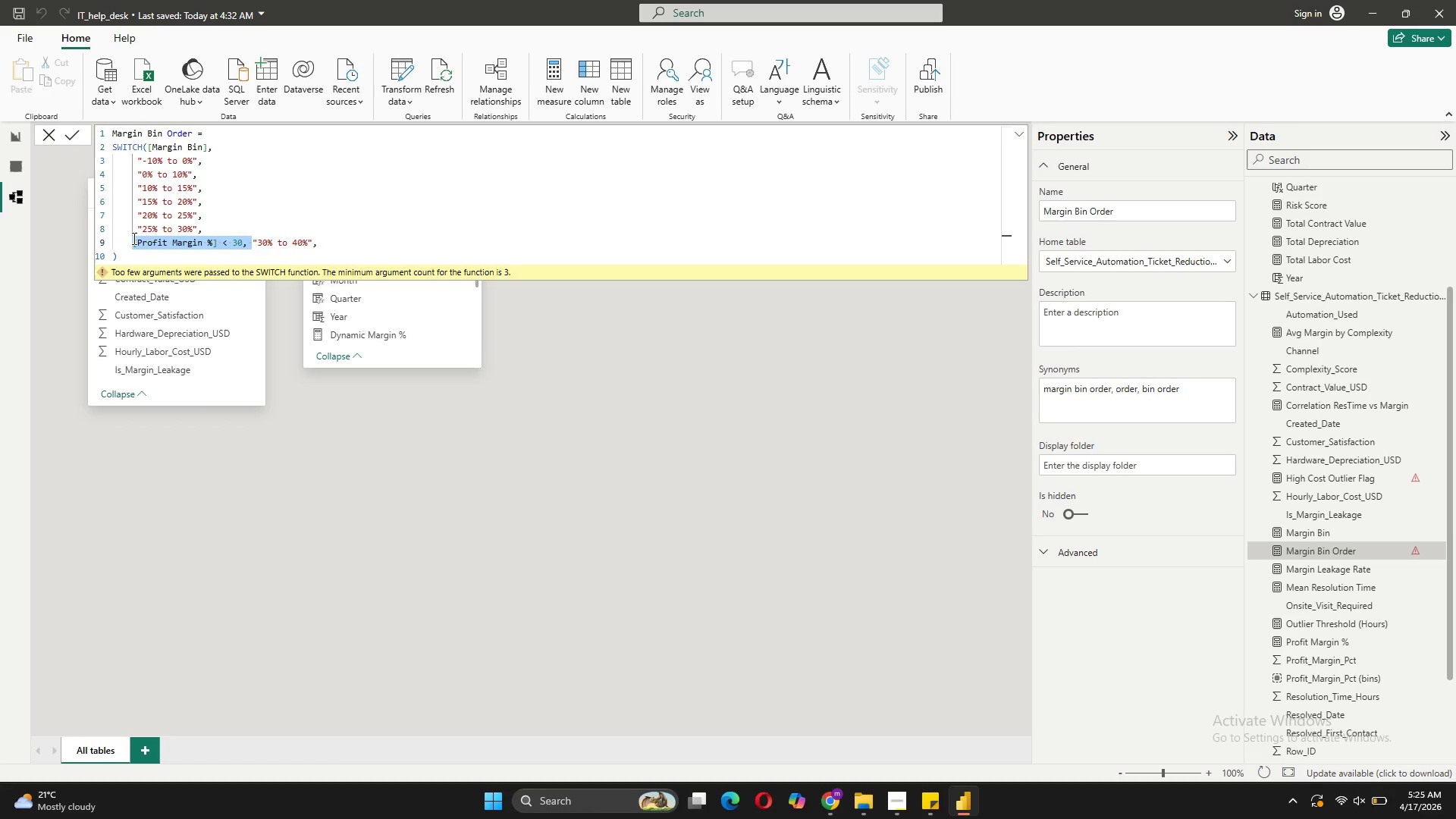 
key(Space)
 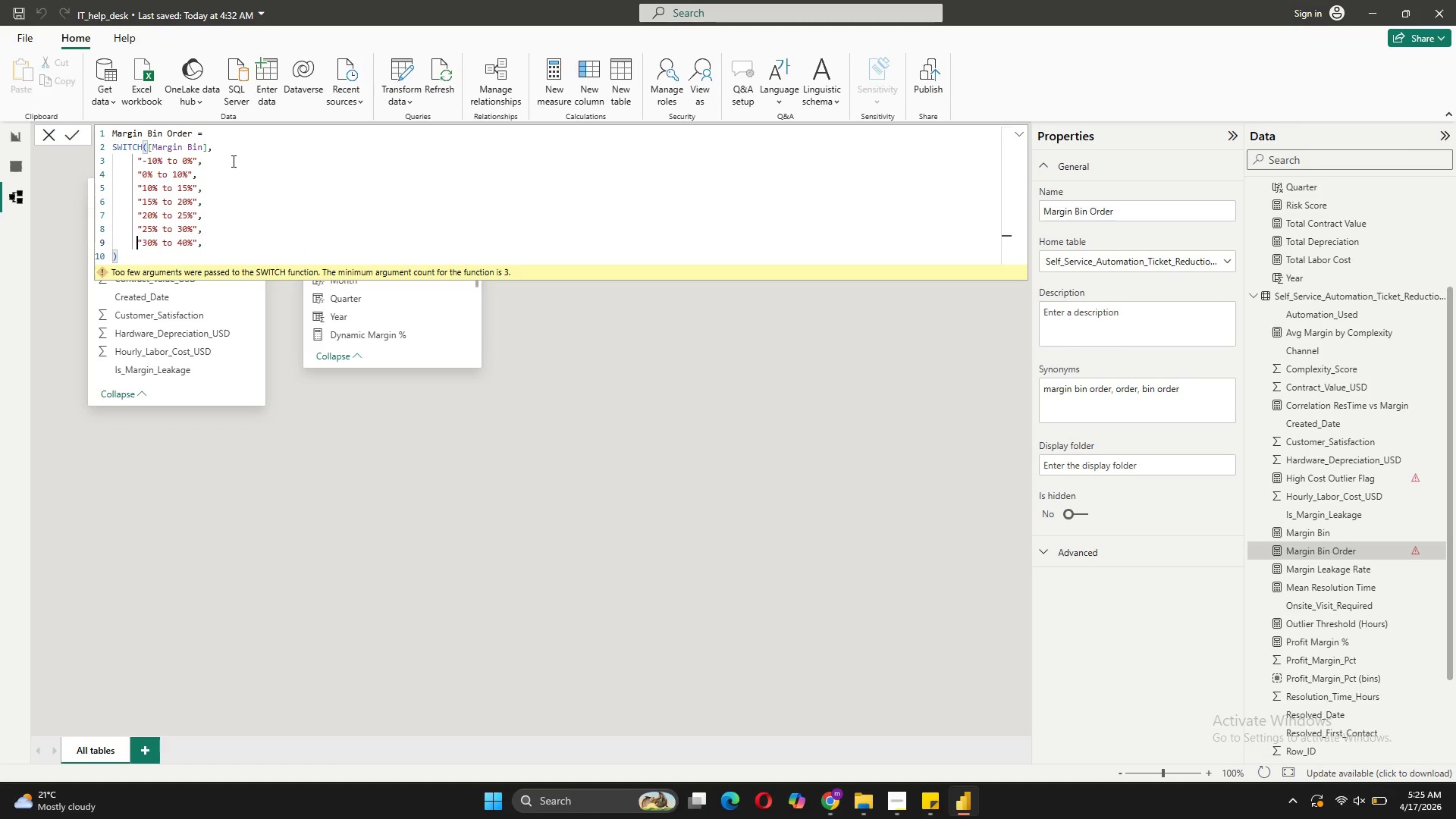 
wait(5.38)
 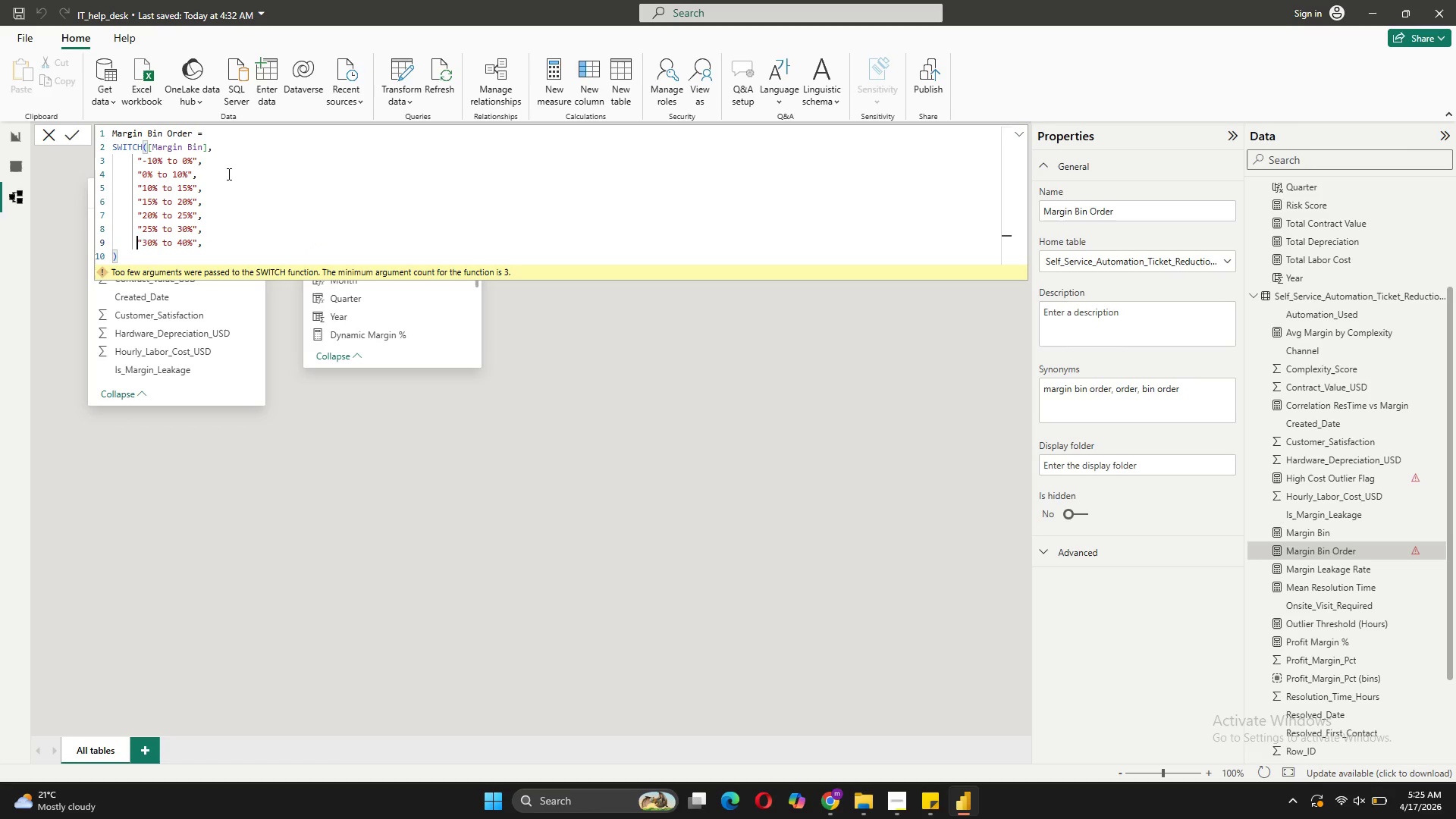 
key(Space)
 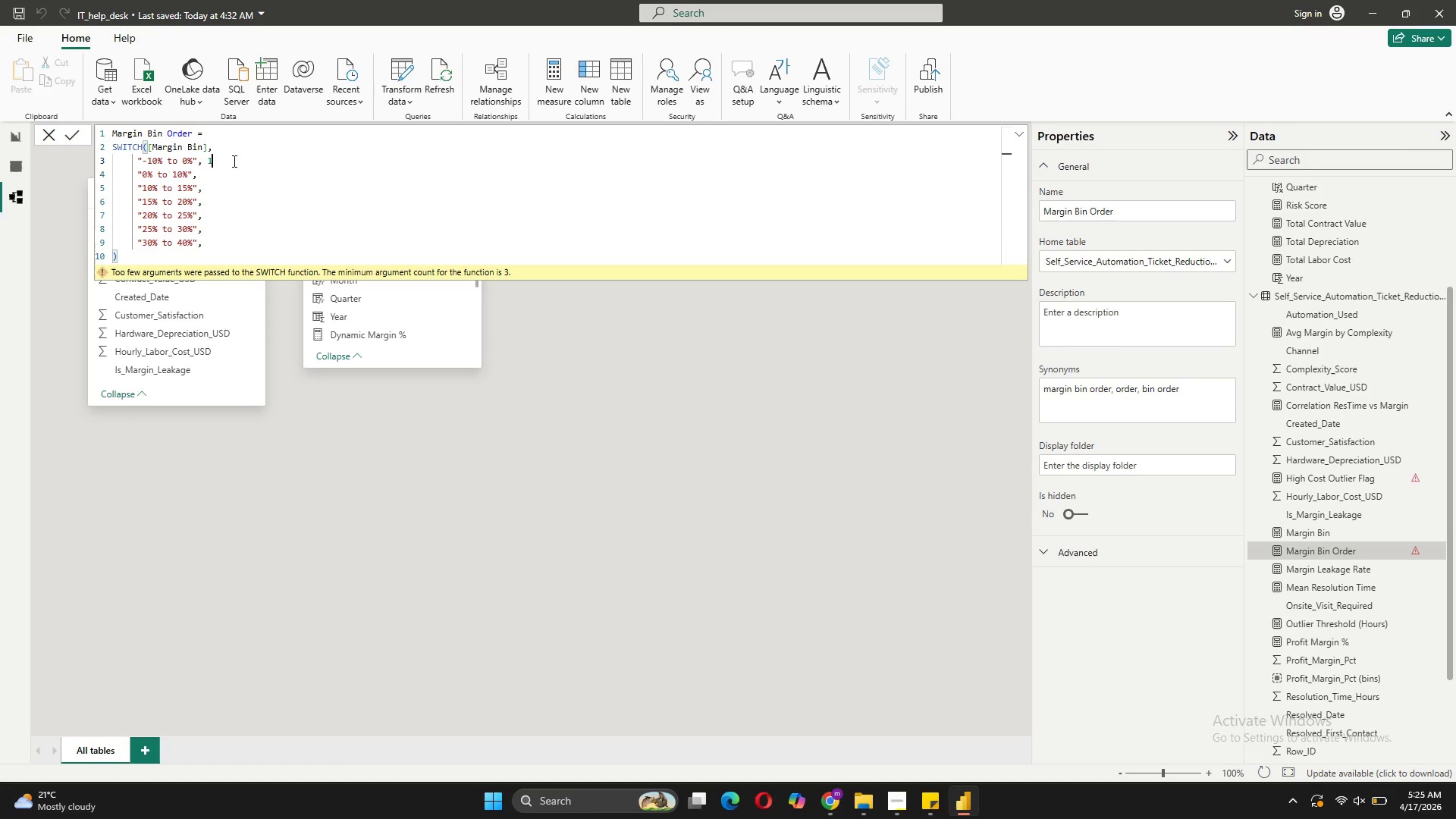 
key(1)
 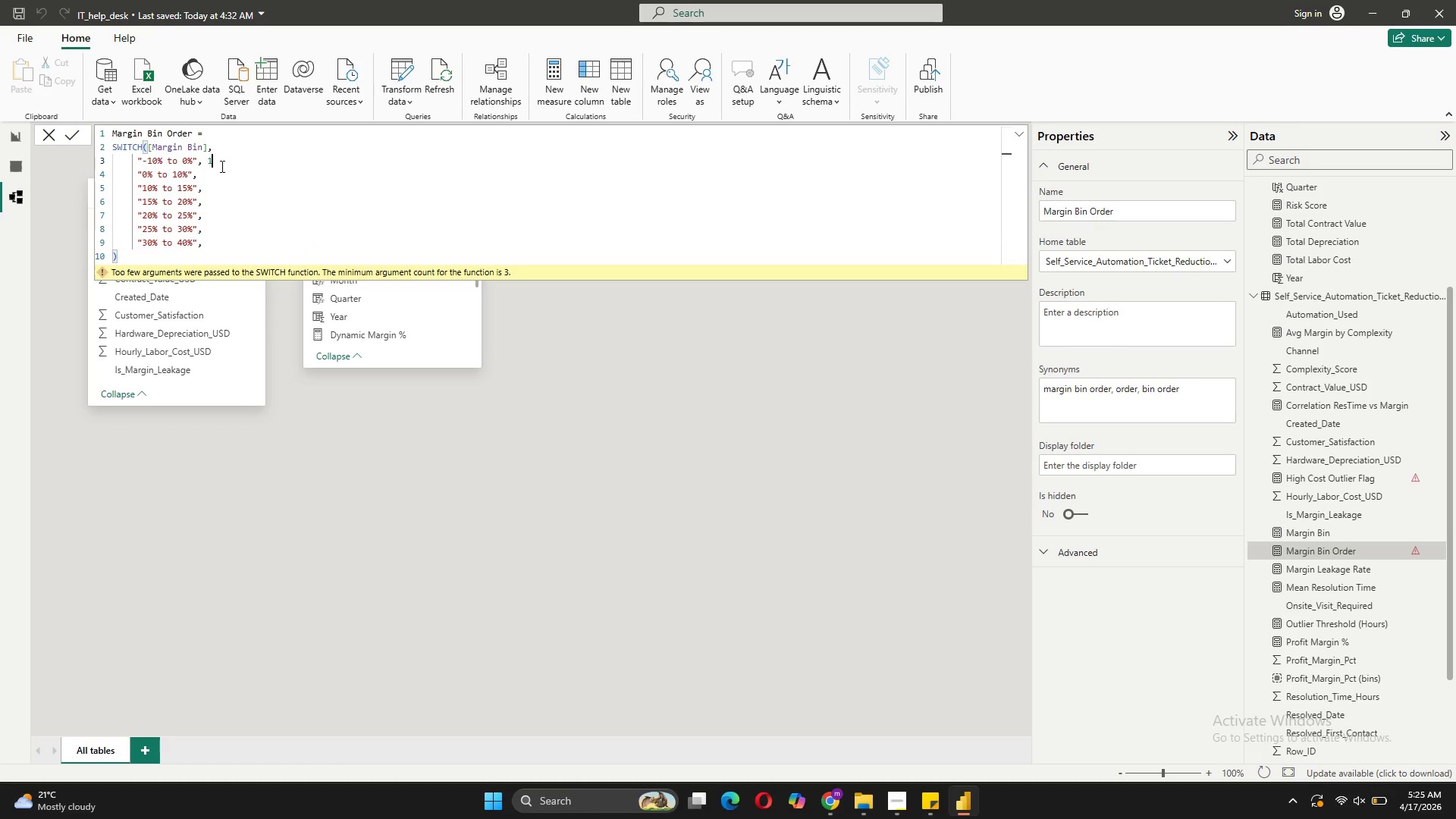 
left_click([217, 173])
 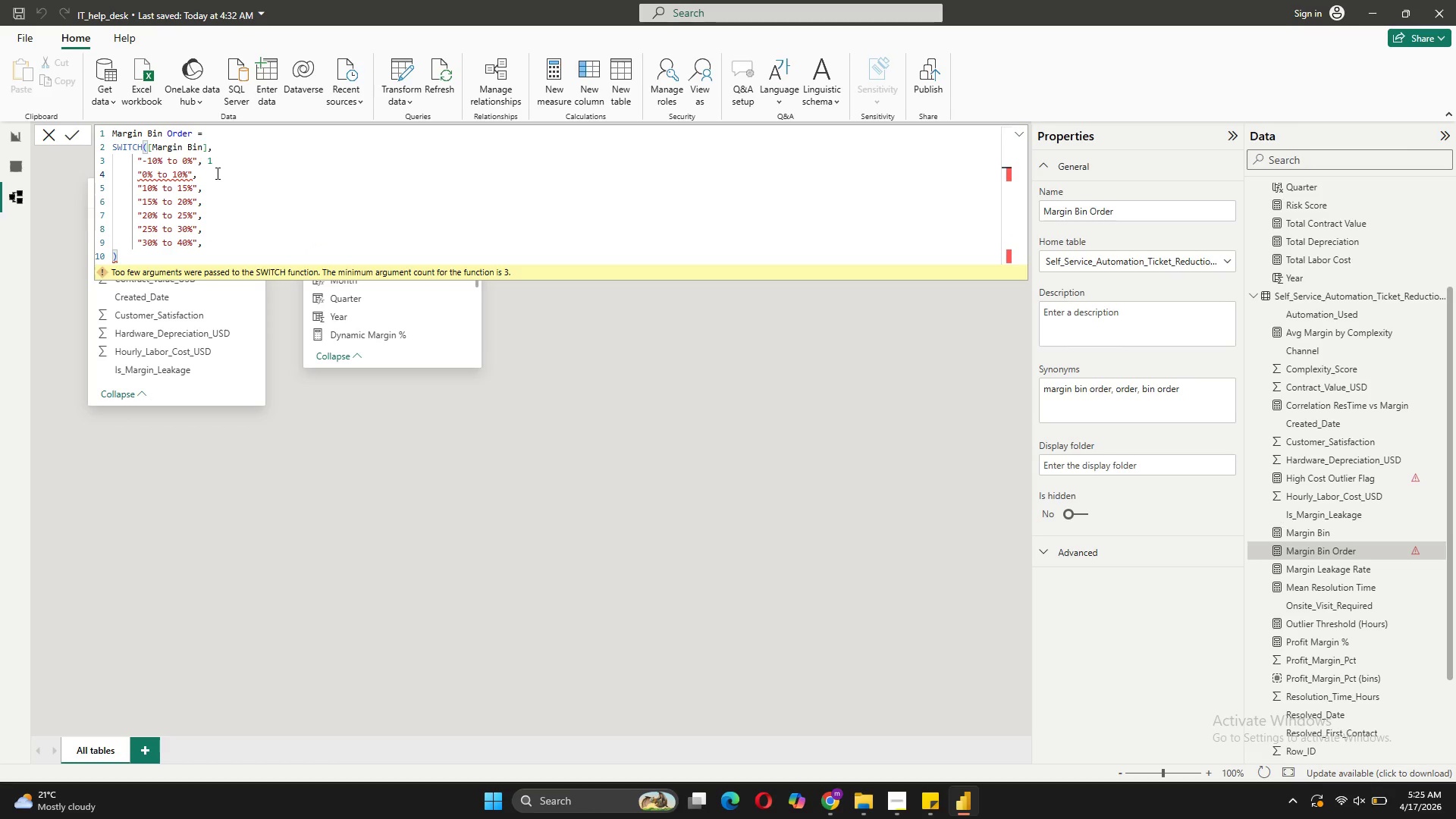 
key(Space)
 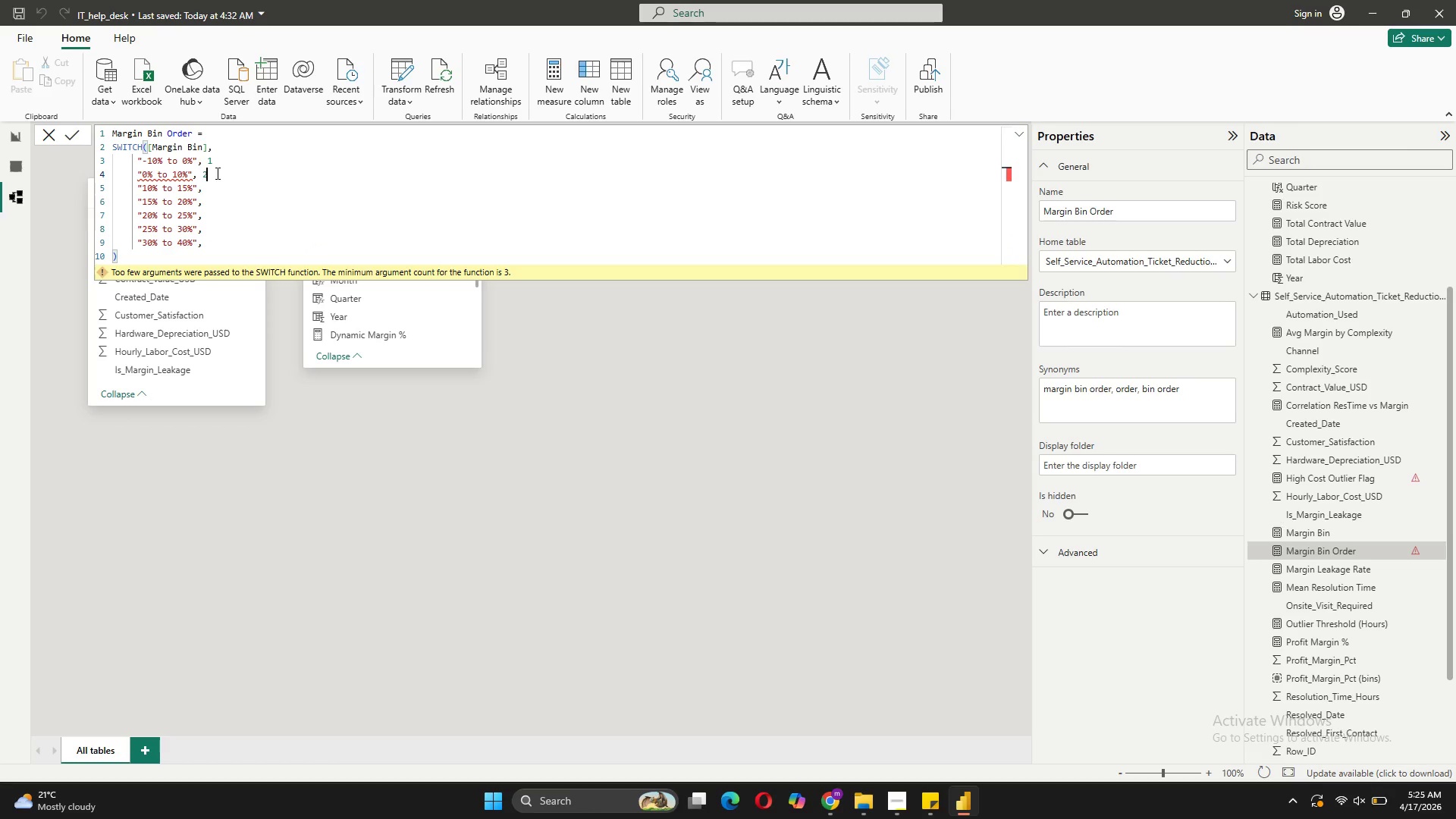 
key(2)
 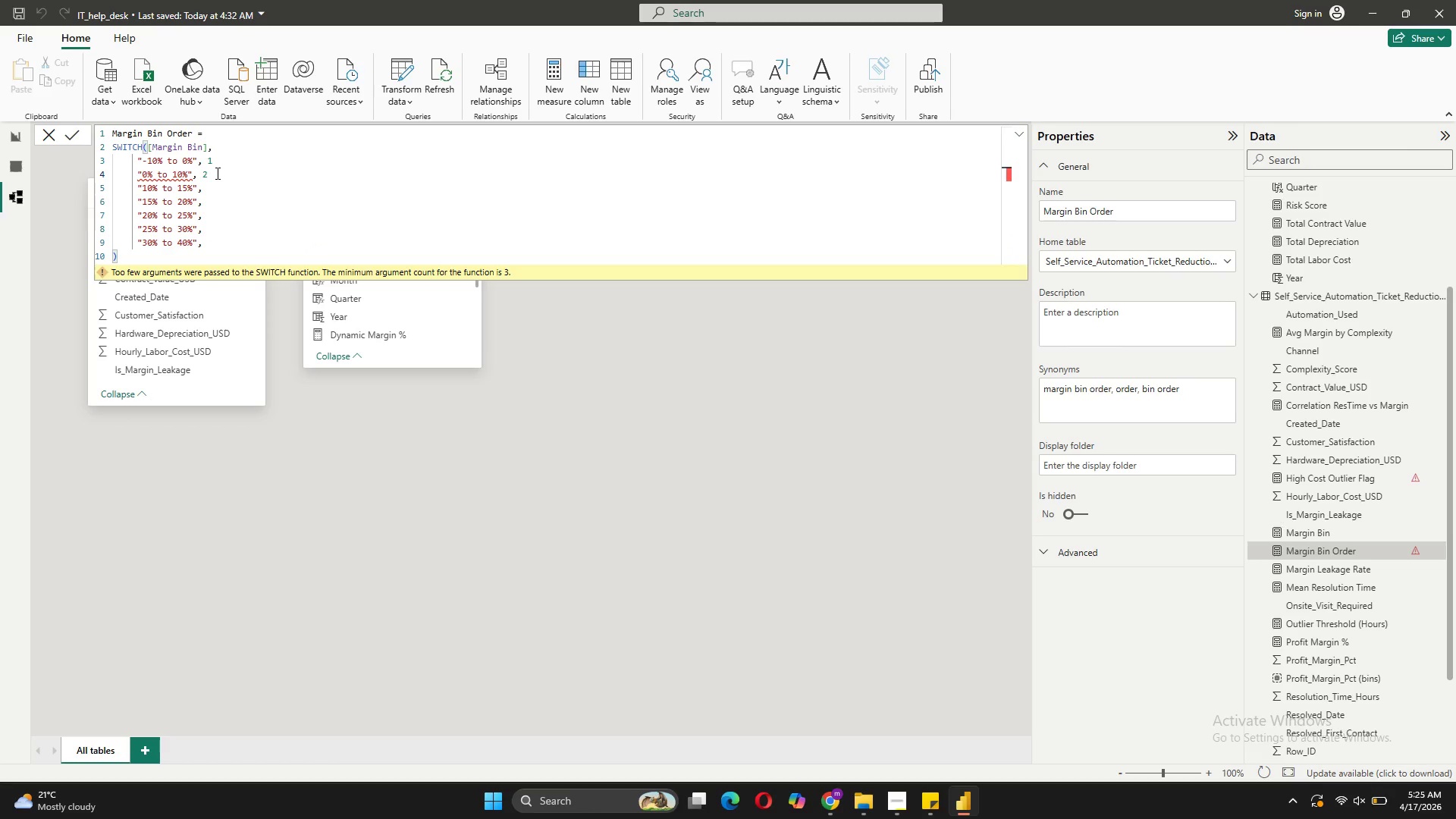 
key(Comma)
 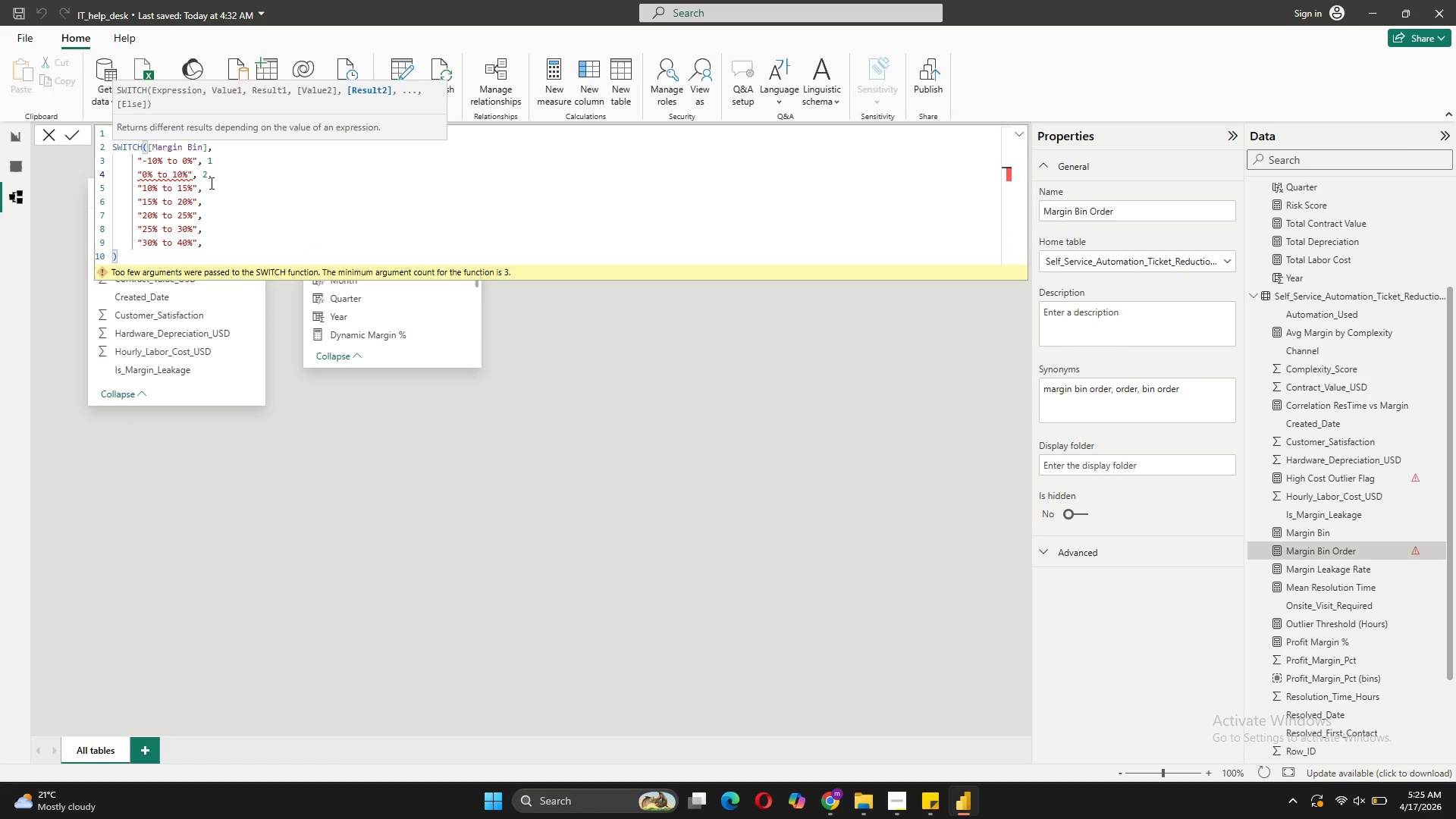 
left_click([208, 187])
 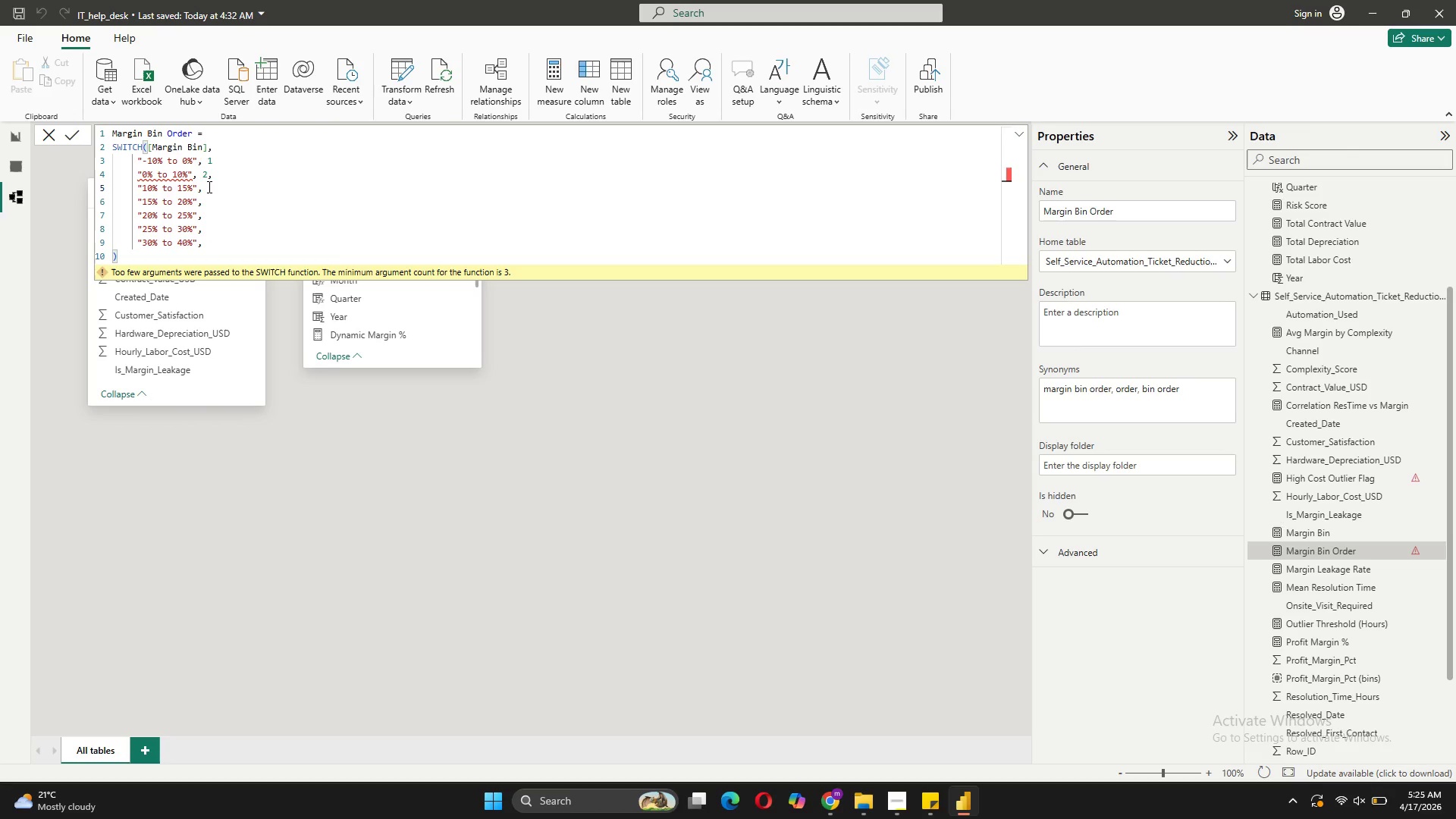 
key(Space)
 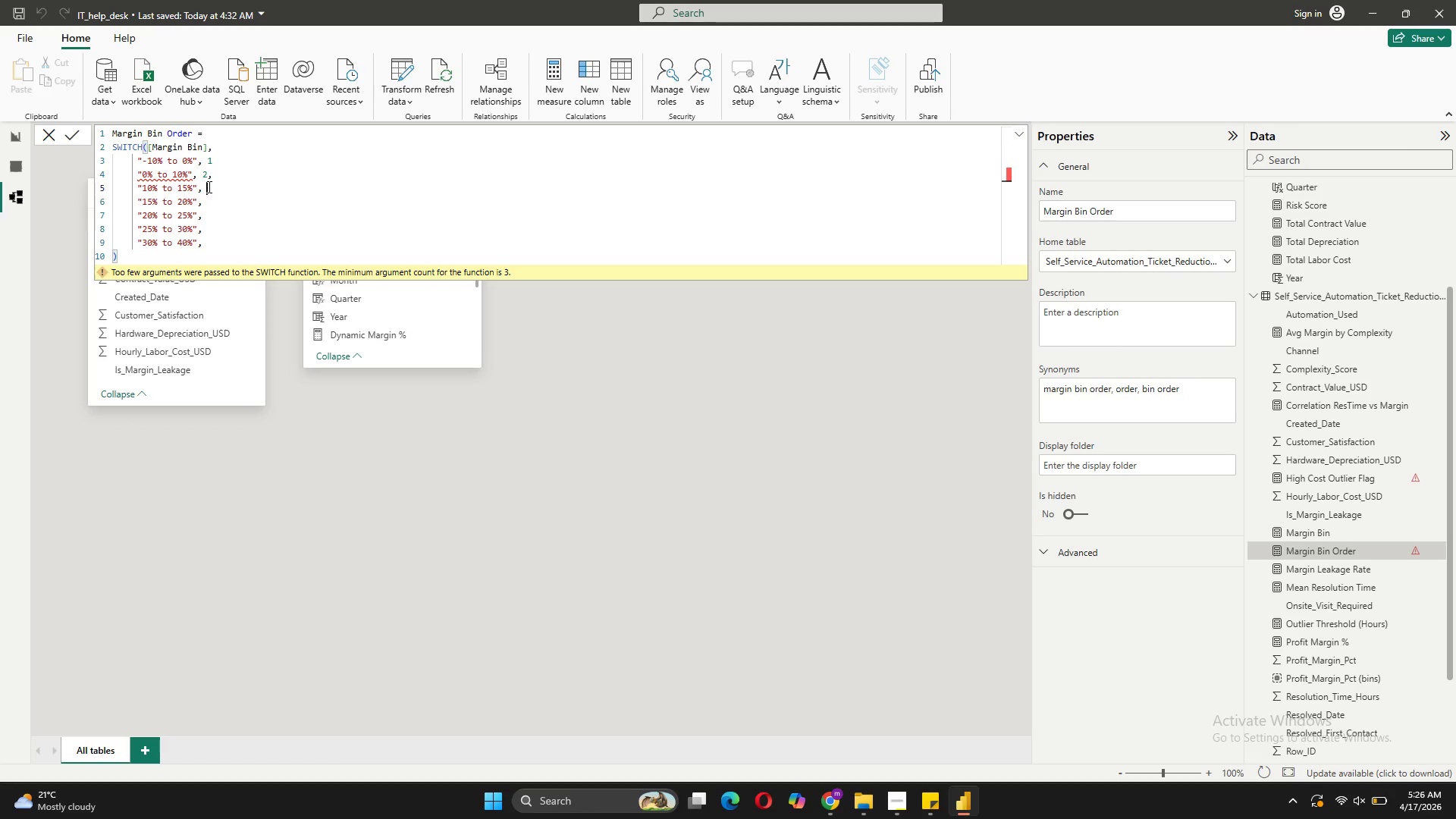 
key(3)
 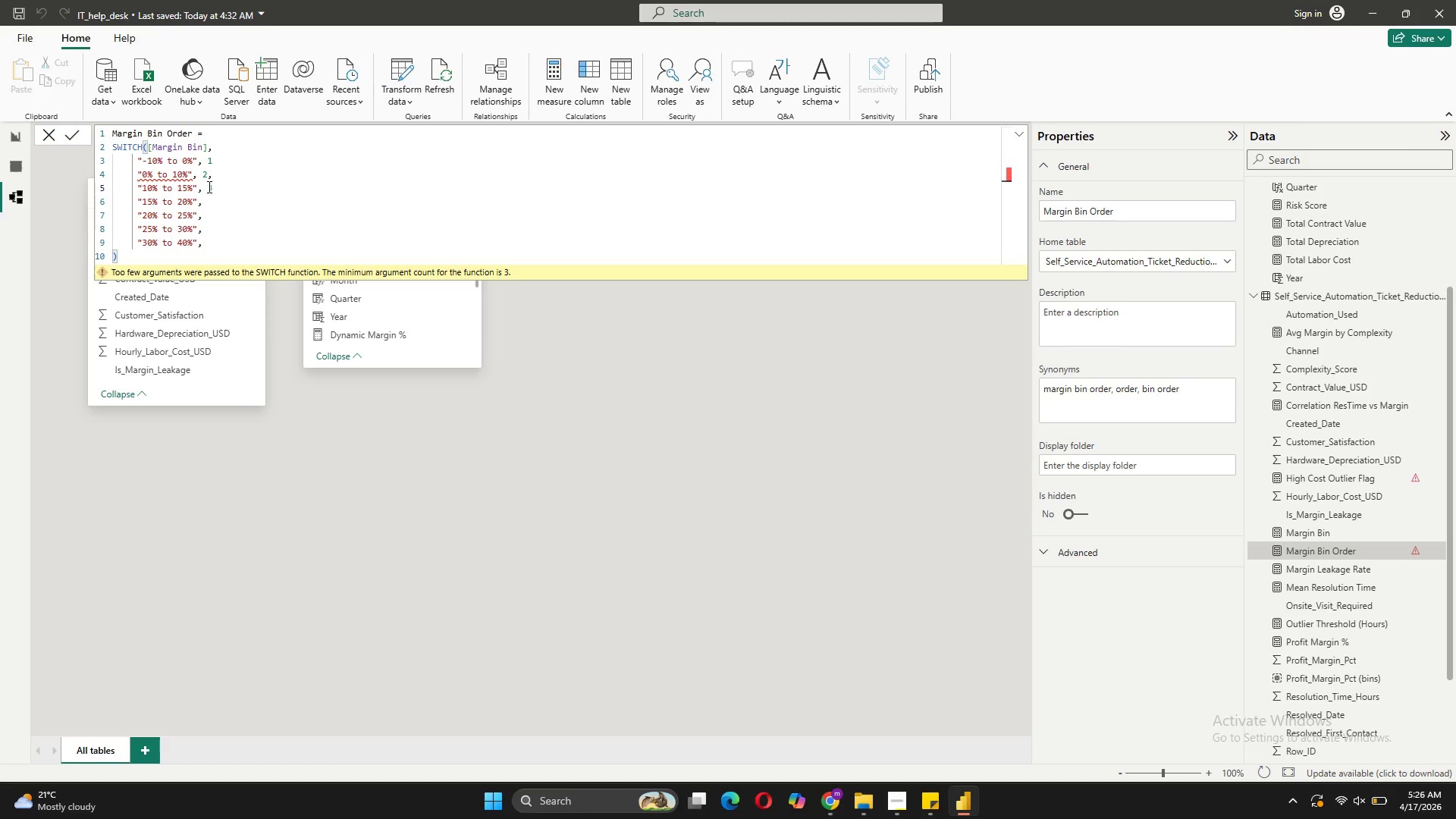 
key(Comma)
 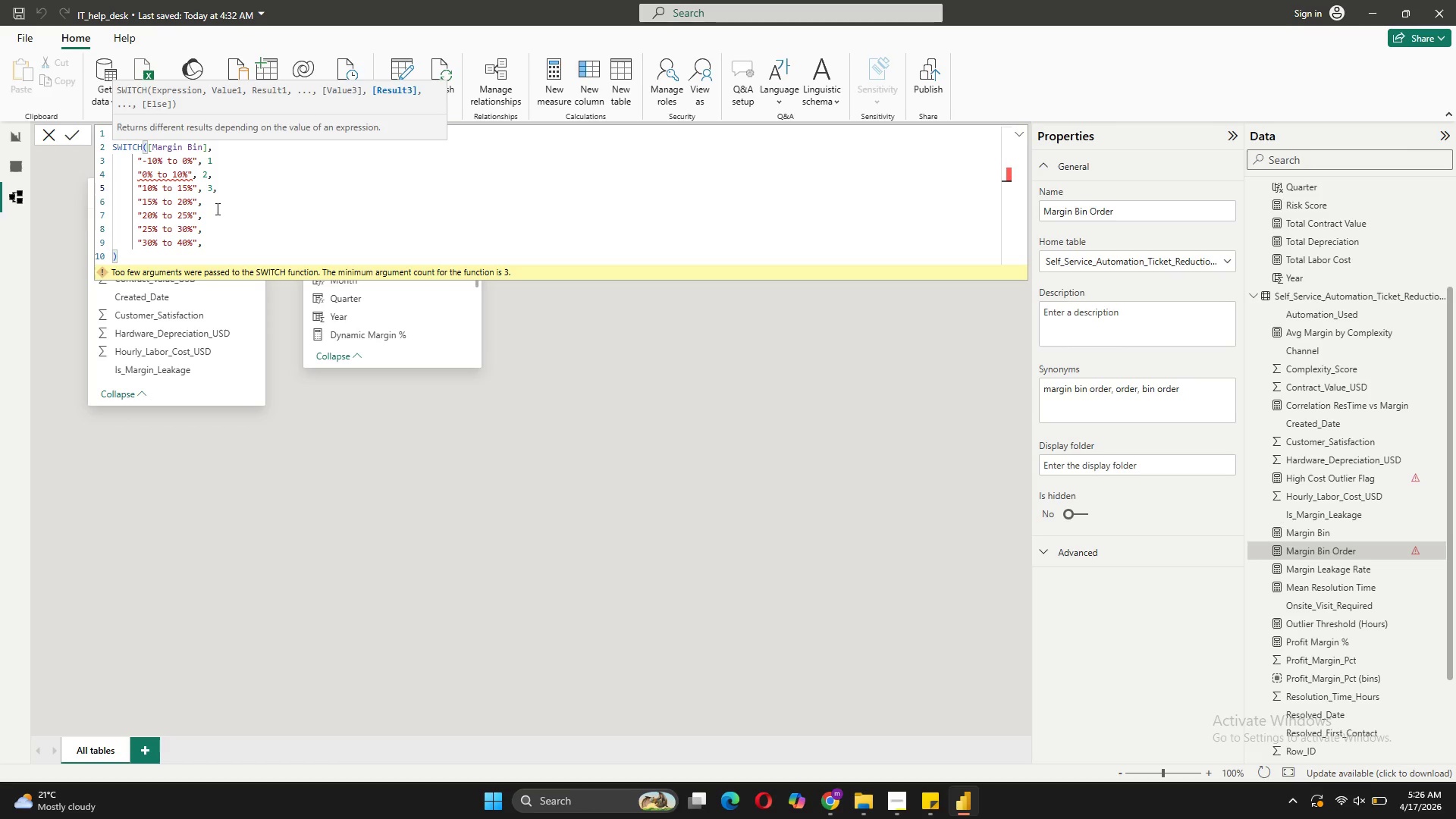 
left_click([210, 206])
 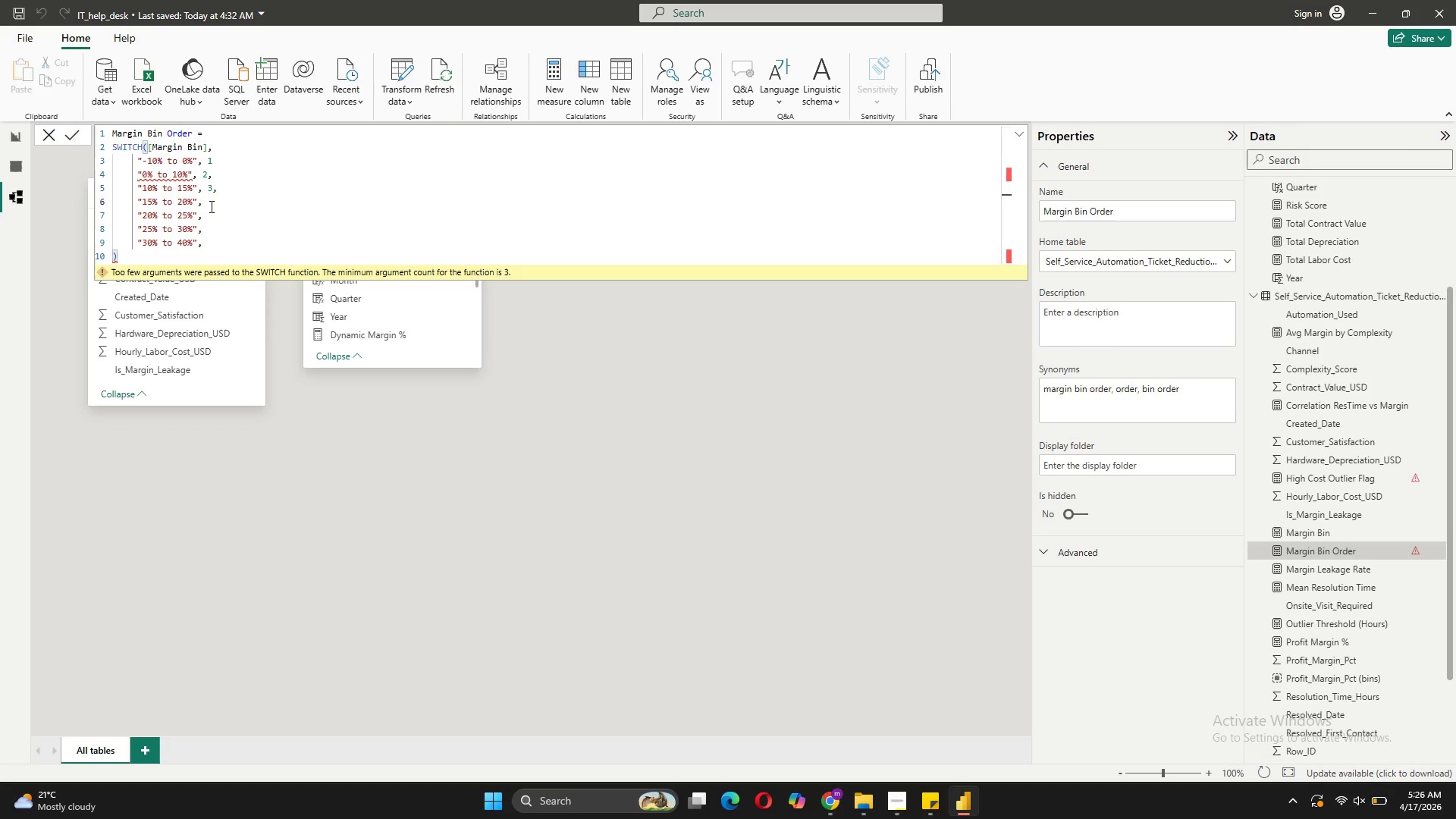 
key(Space)
 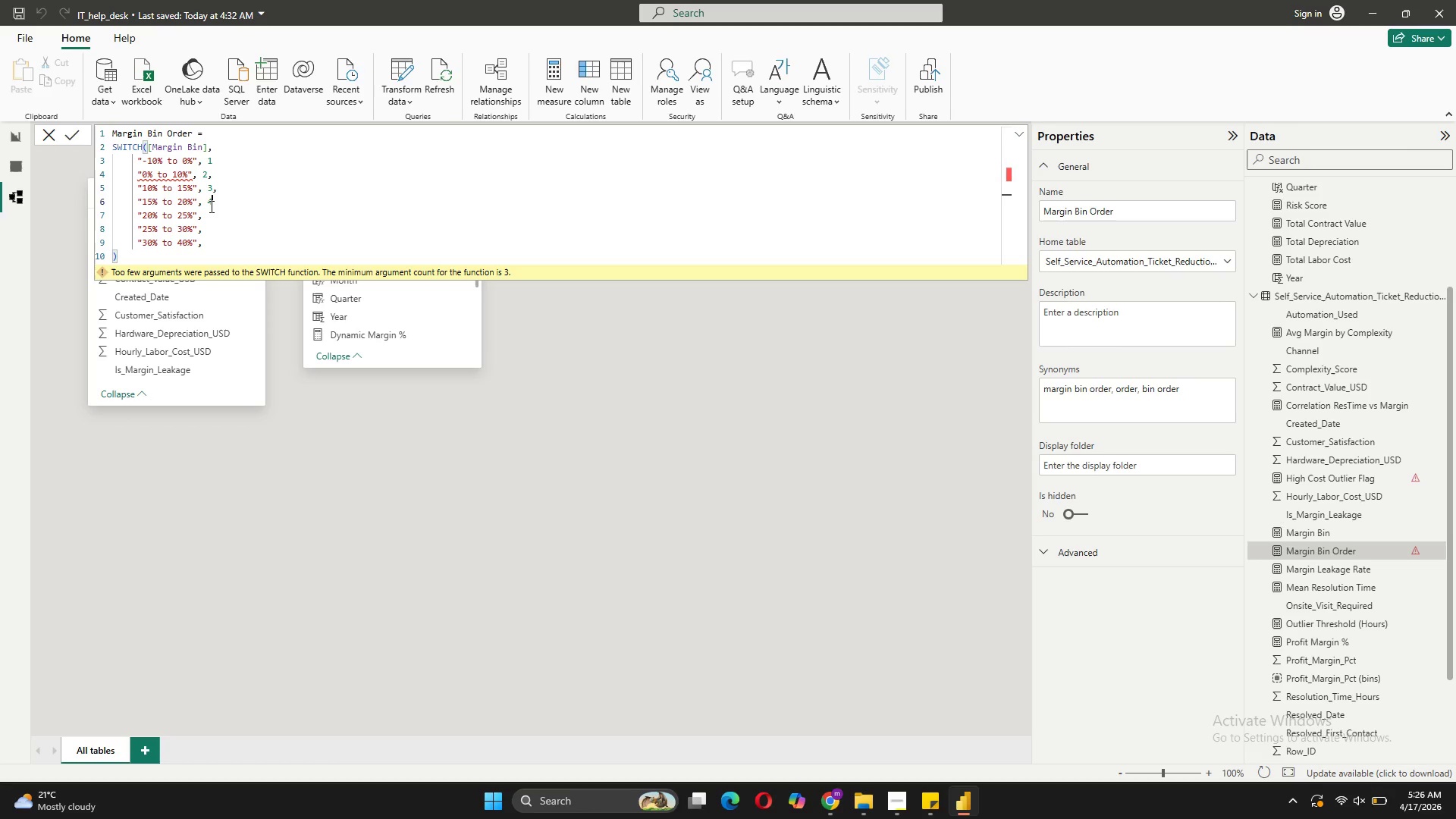 
key(4)
 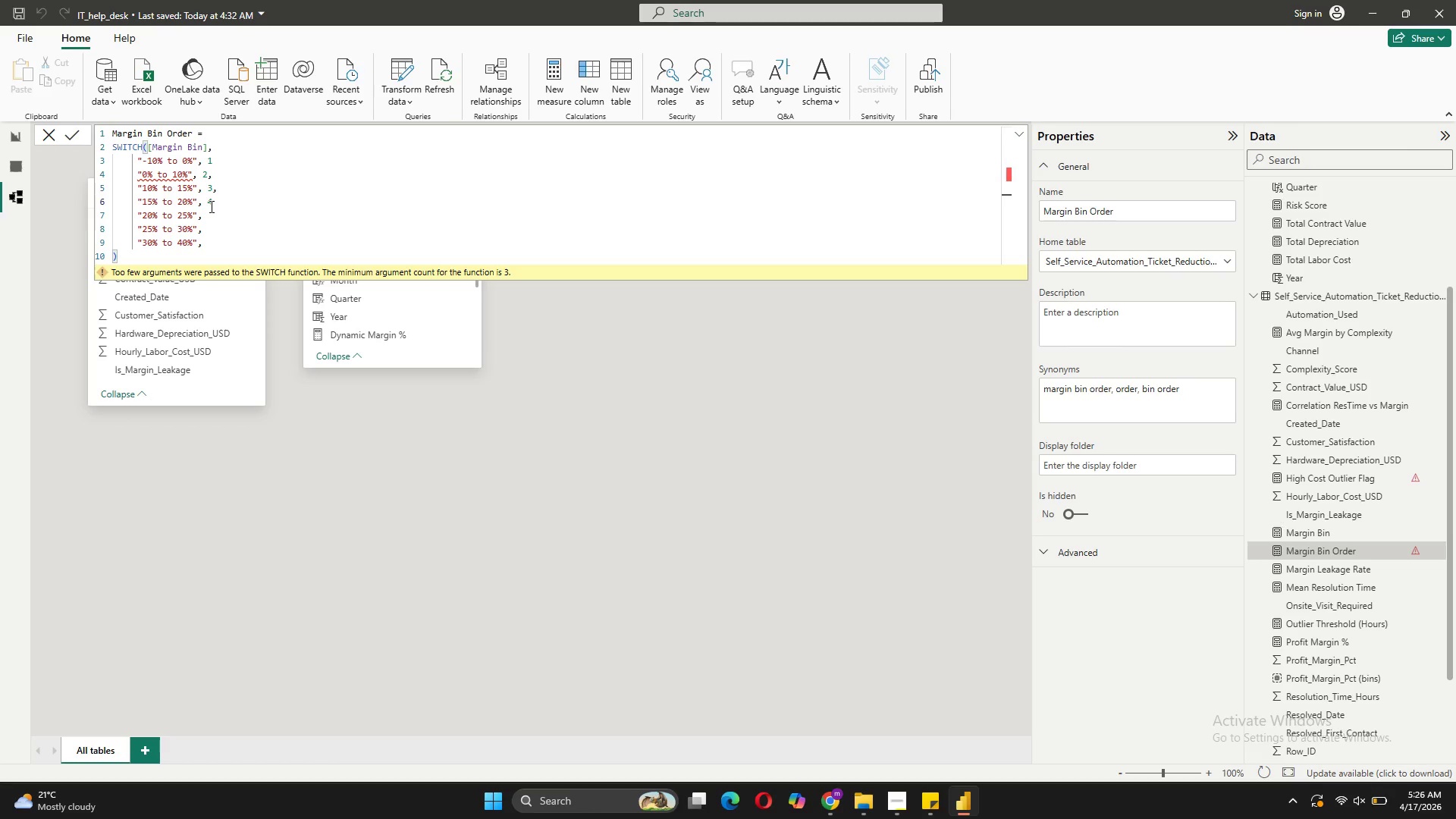 
key(Comma)
 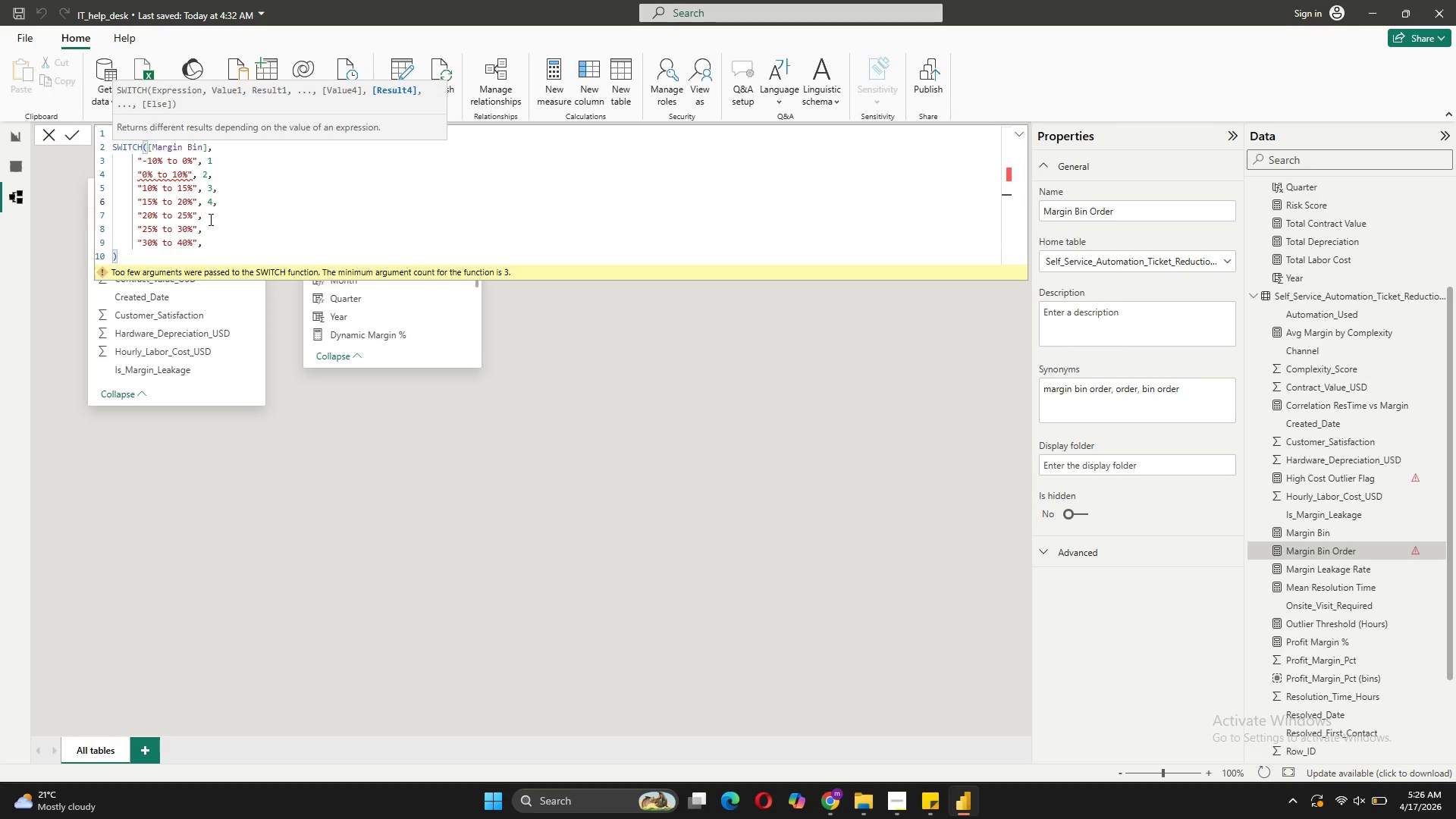 
key(Space)
 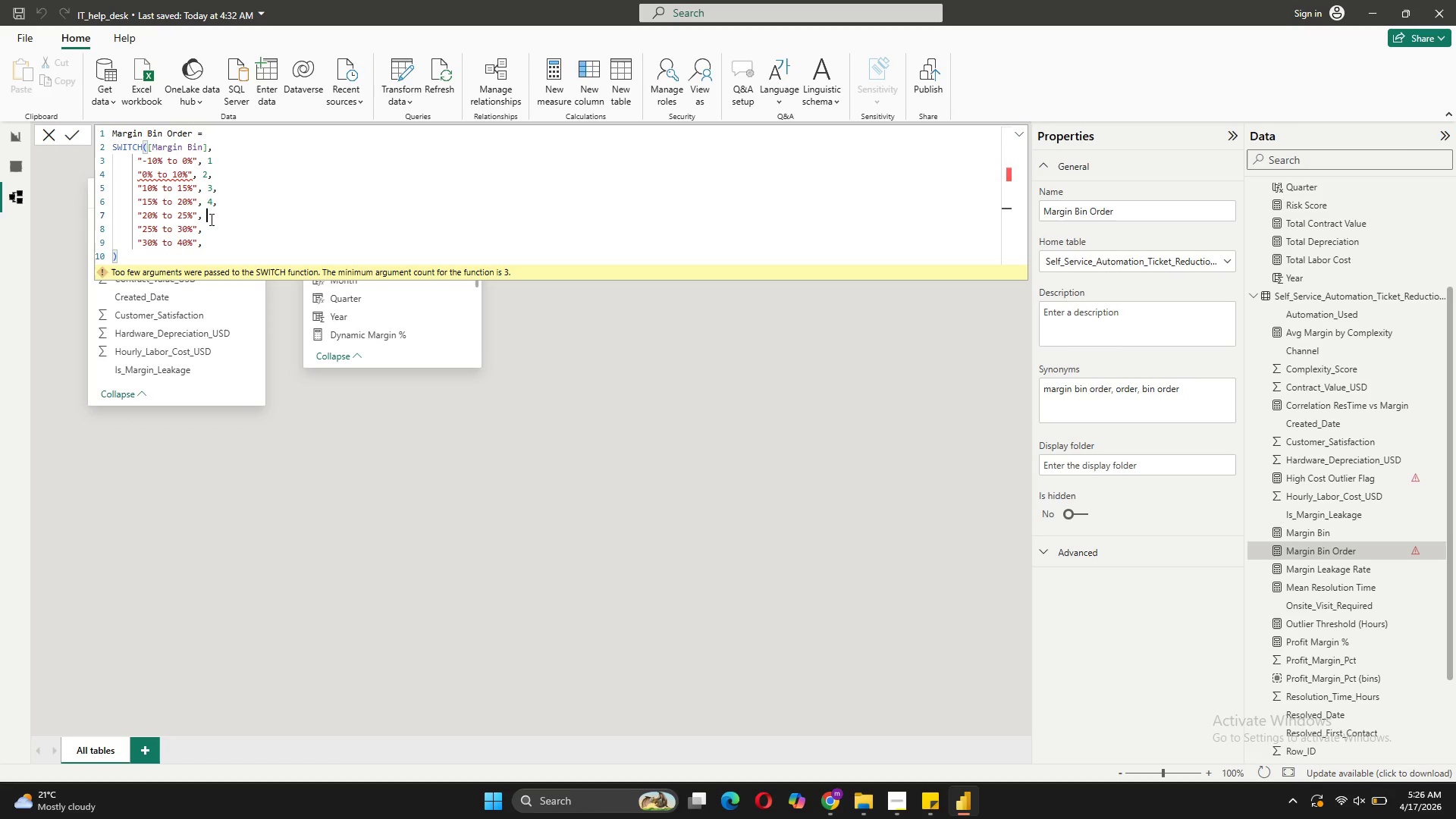 
key(5)
 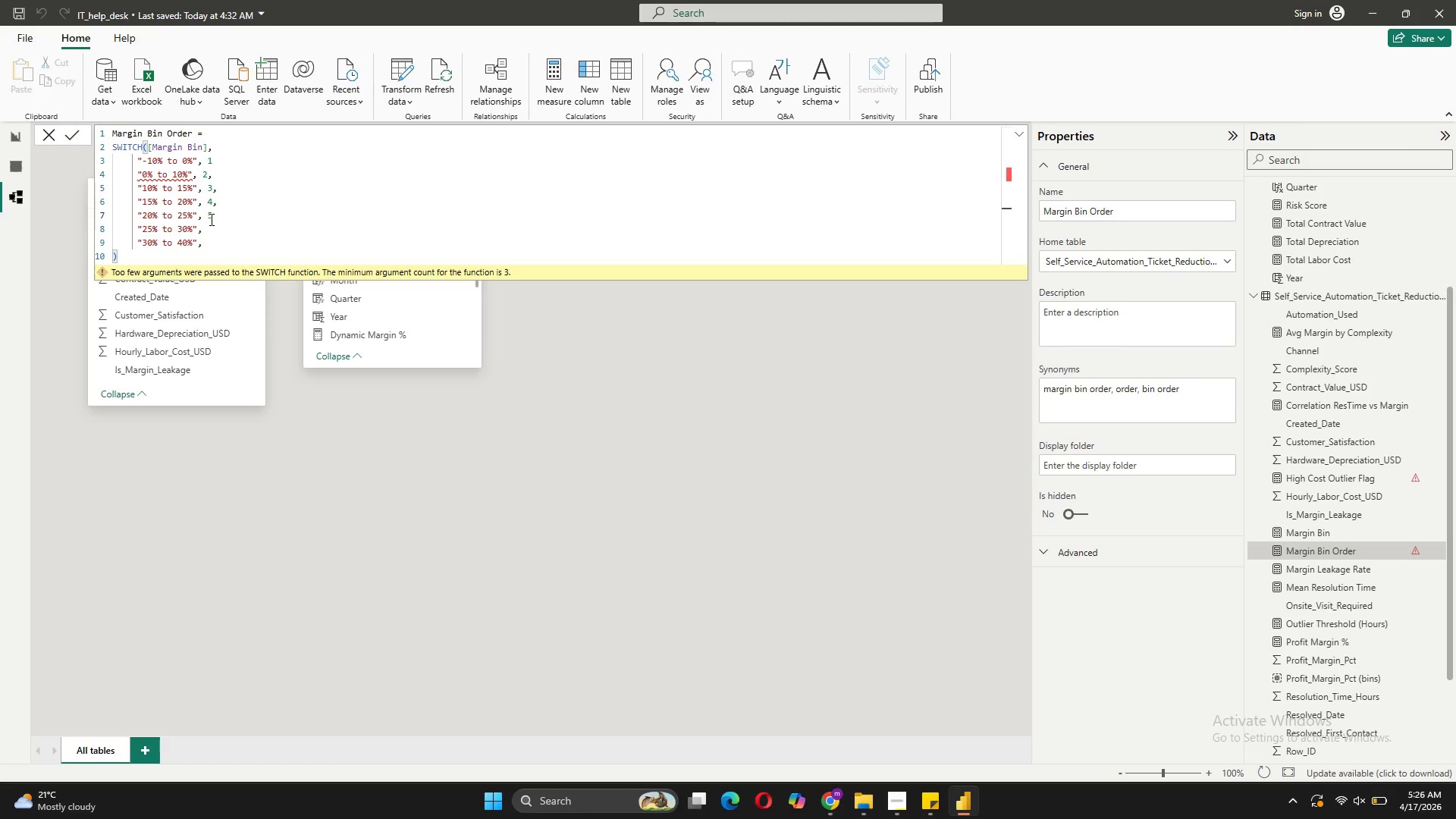 
key(Comma)
 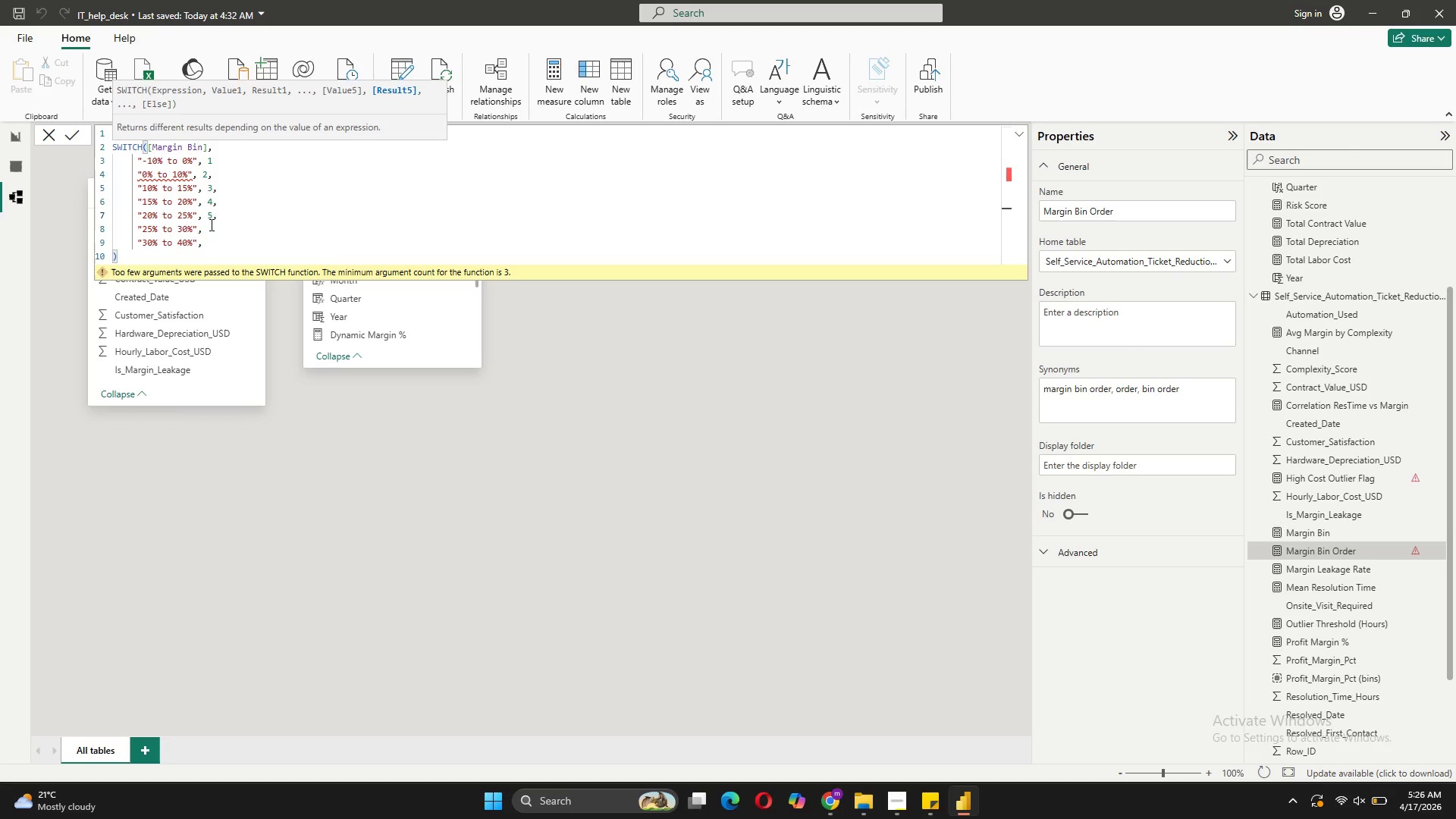 
left_click([210, 229])
 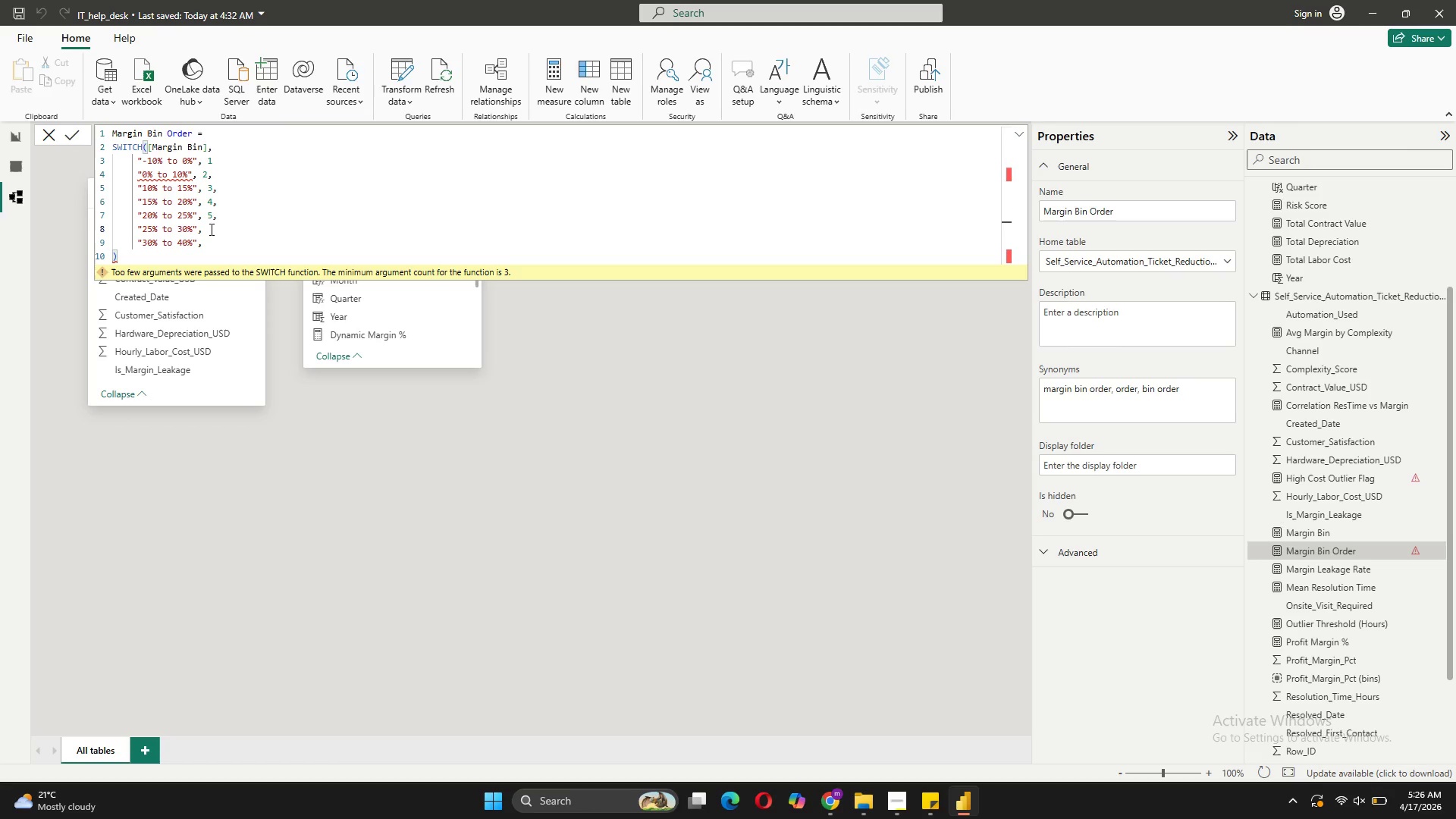 
key(Space)
 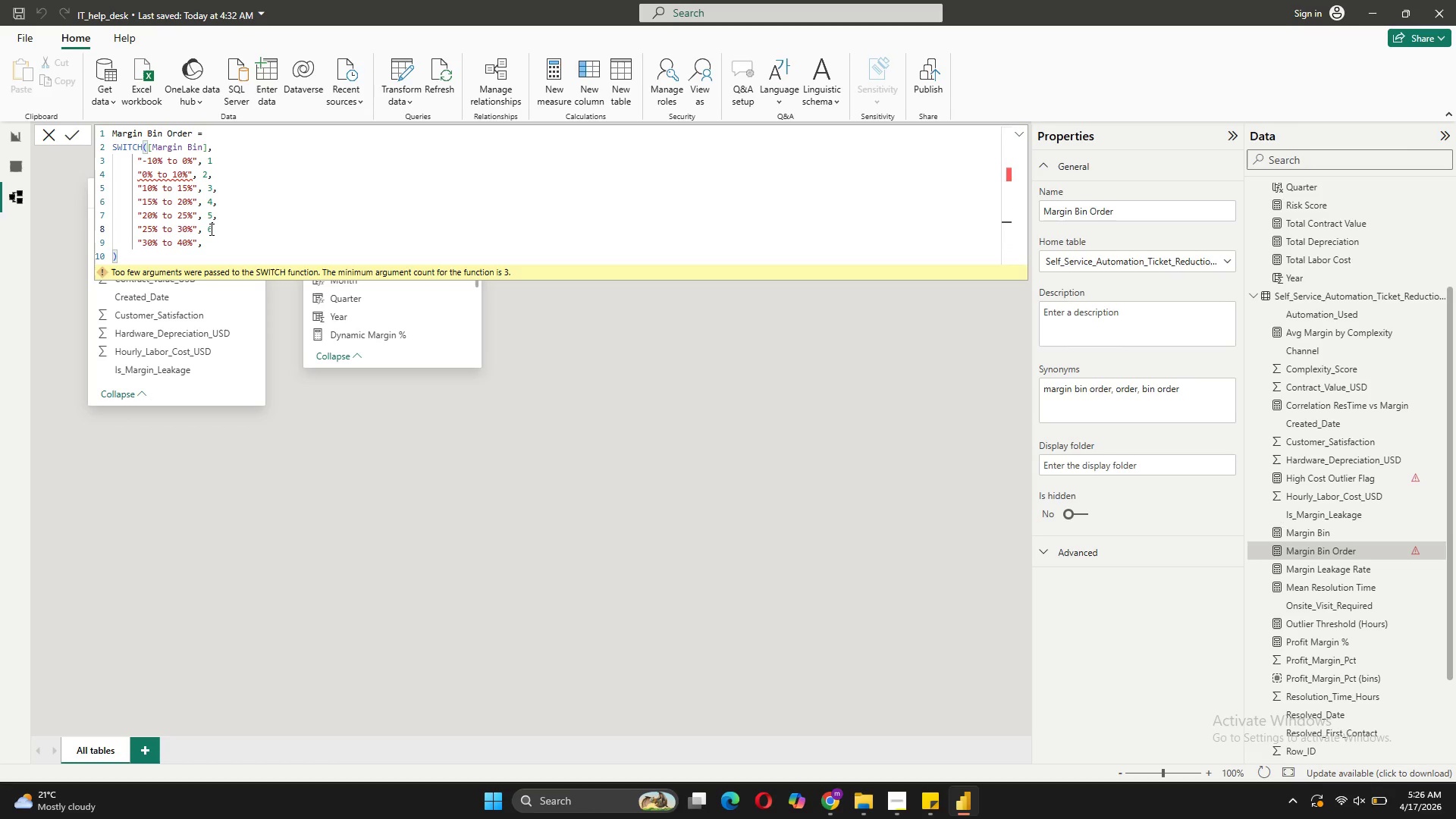 
key(6)
 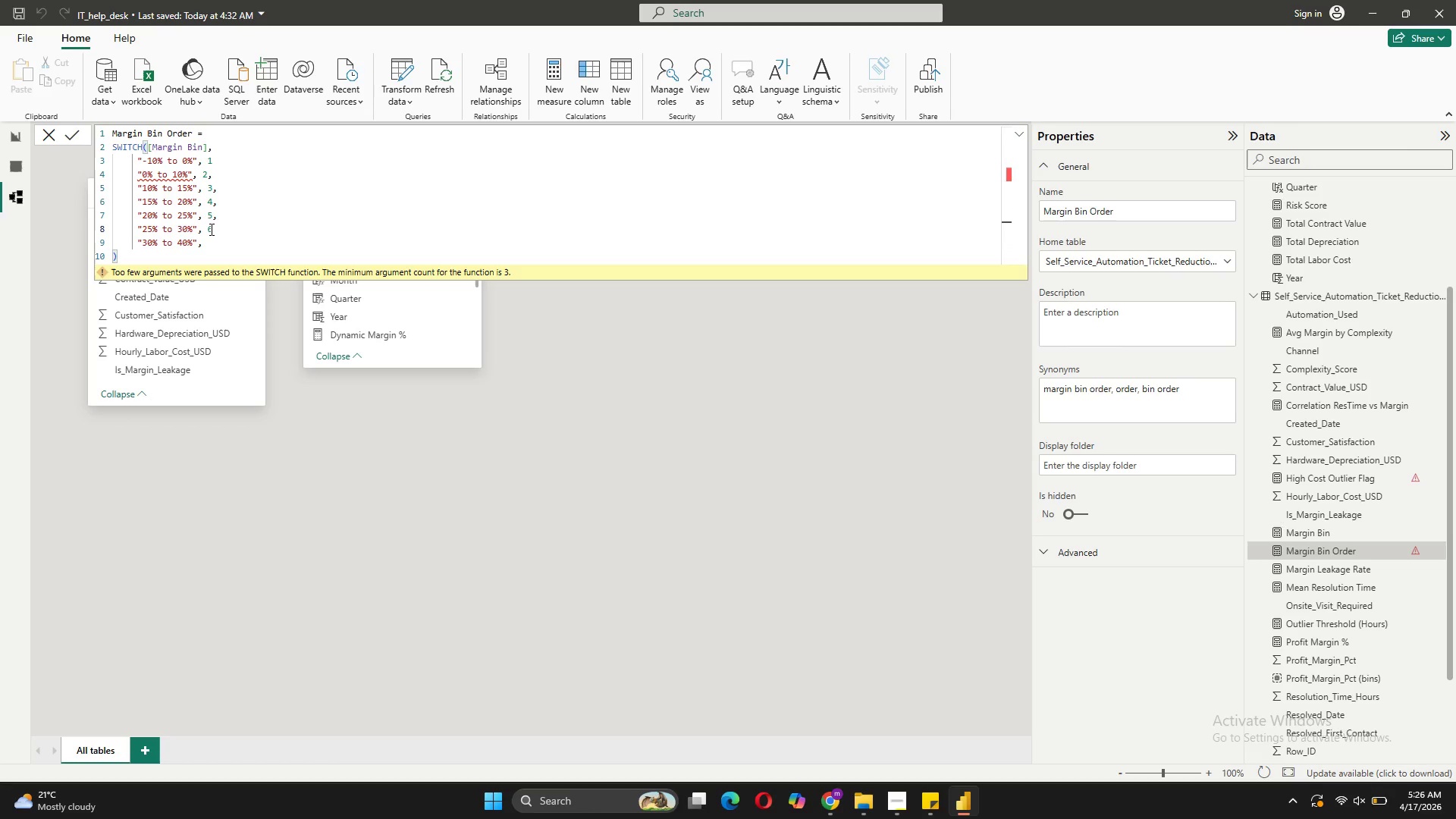 
key(Quote)
 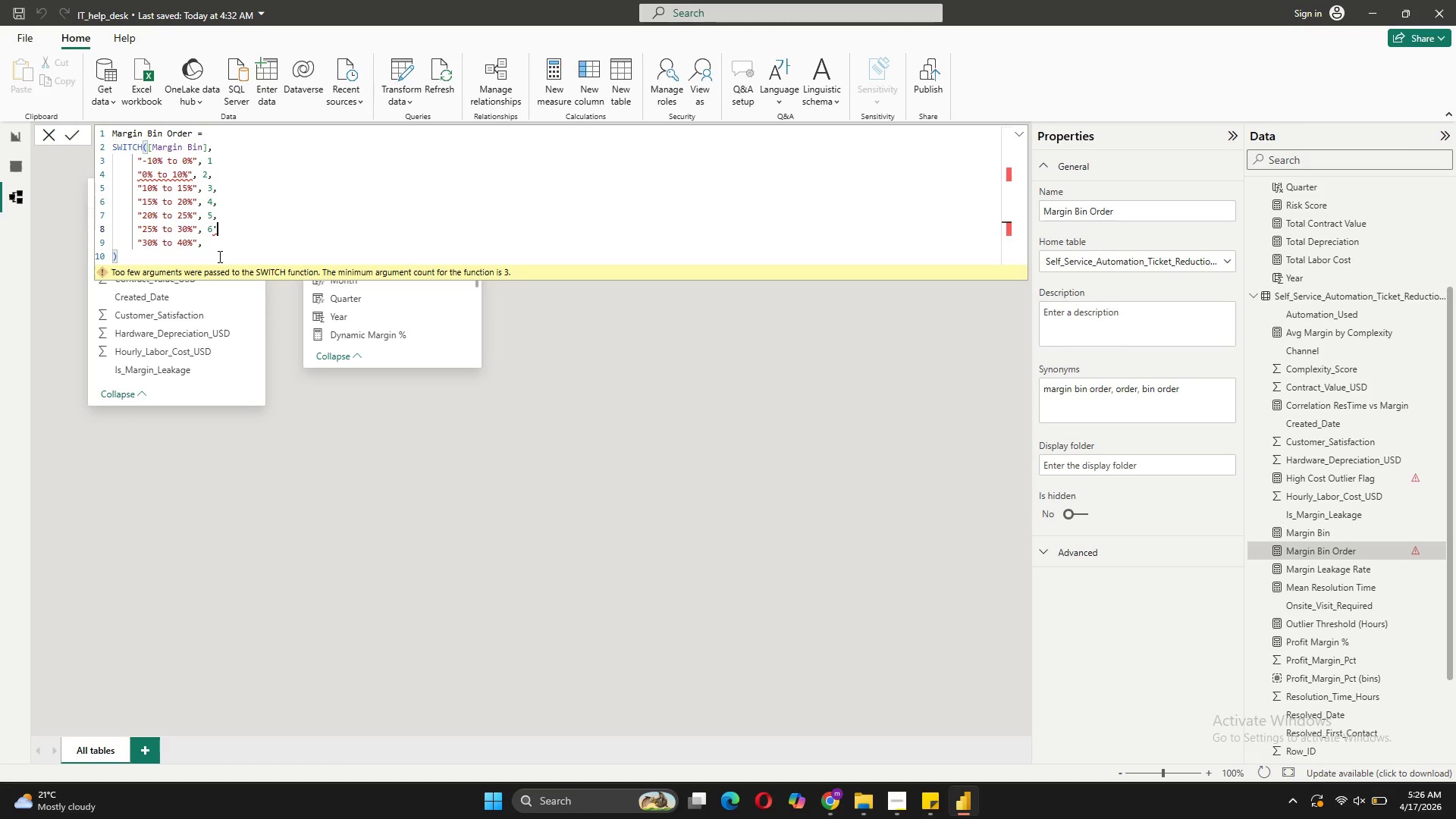 
key(Backspace)
 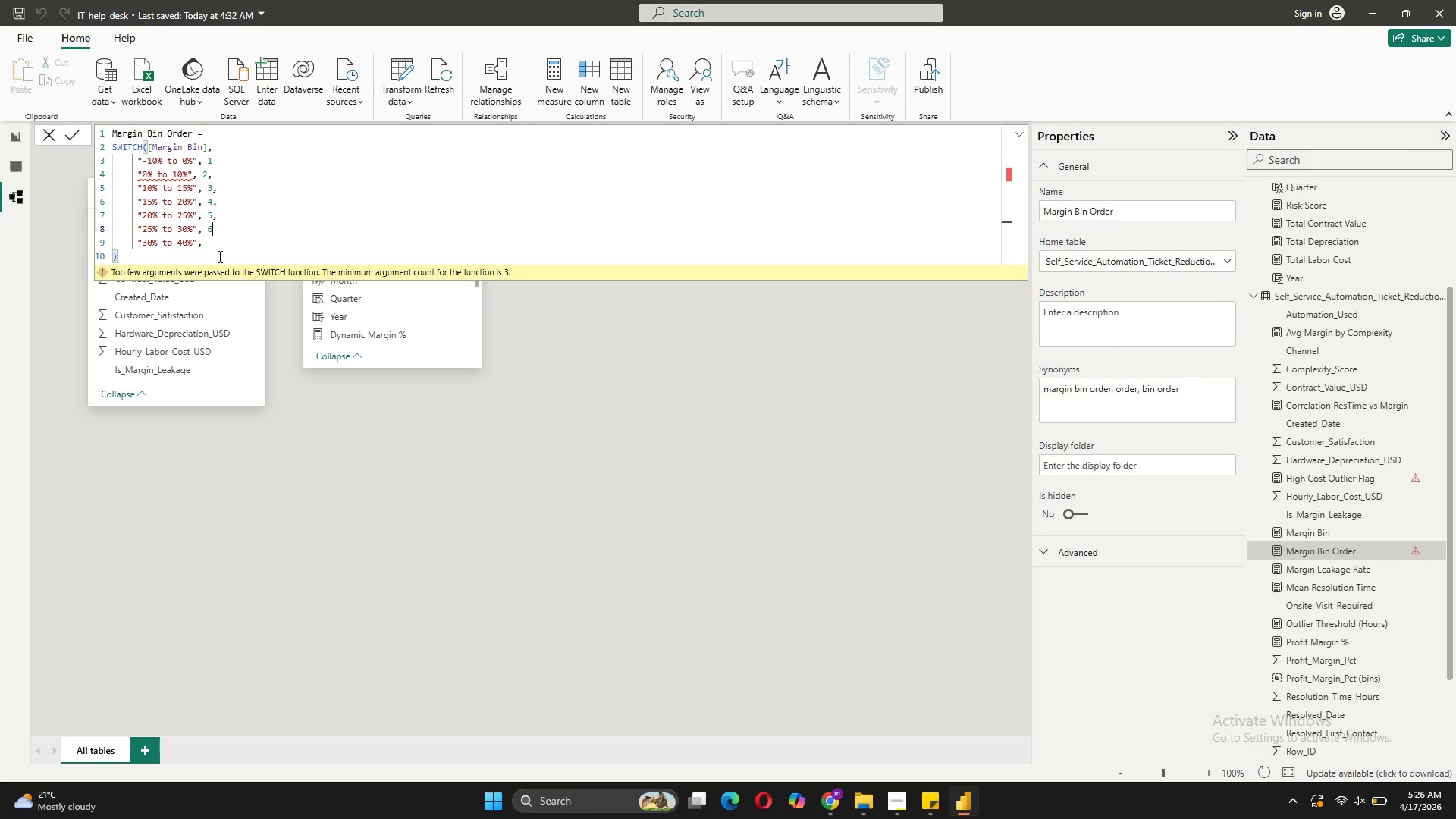 
key(Comma)
 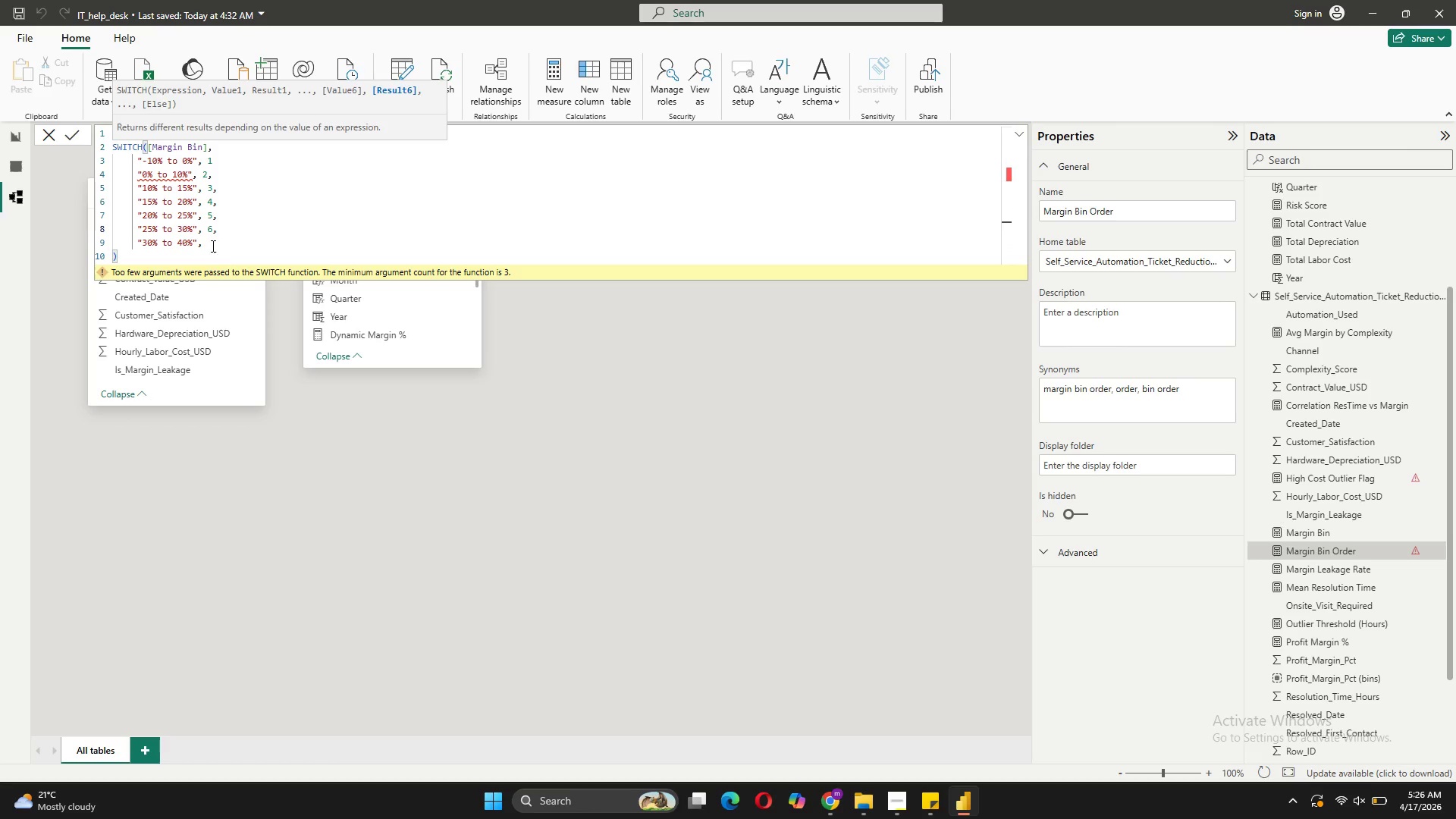 
left_click([210, 243])
 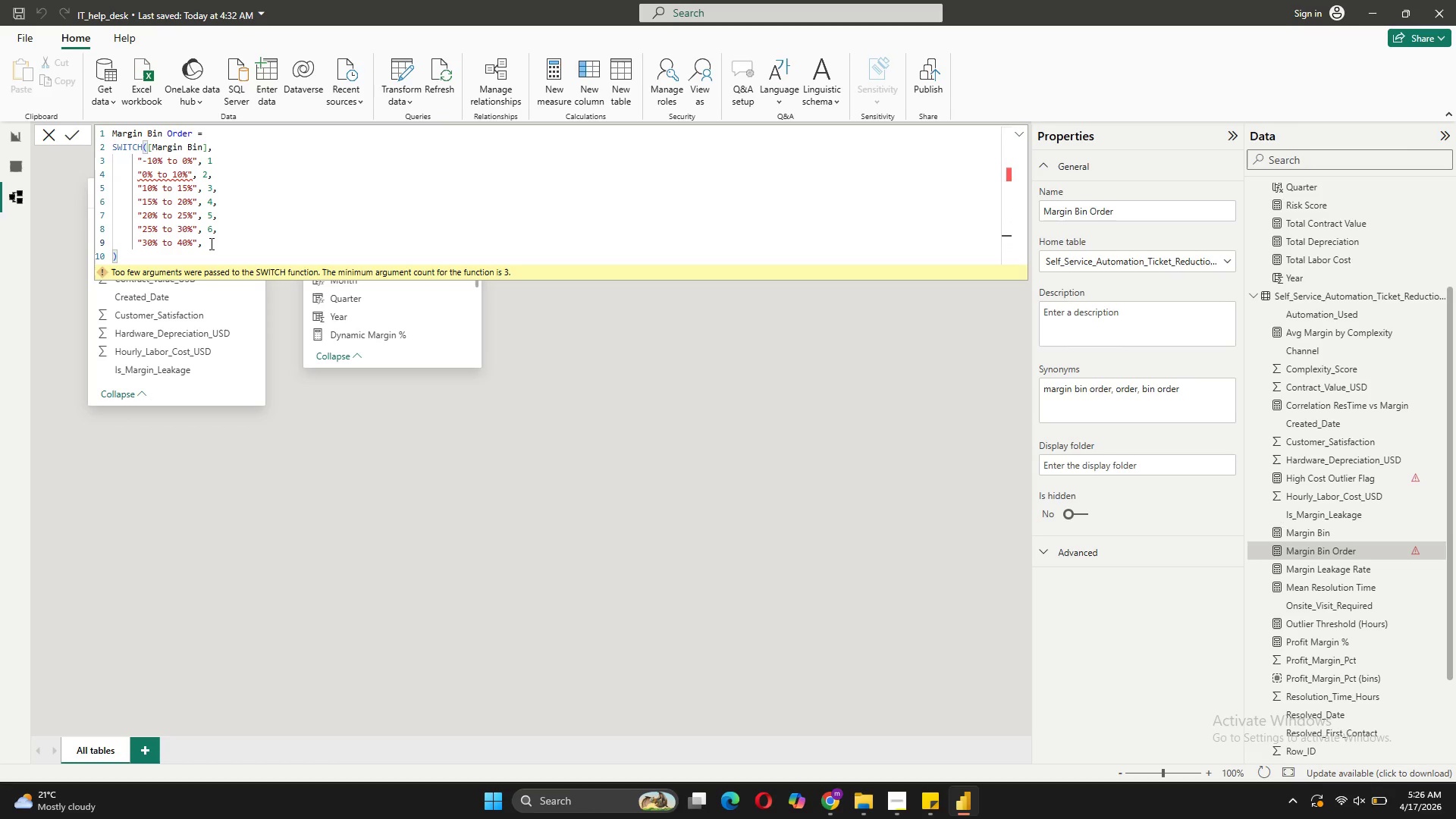 
key(Space)
 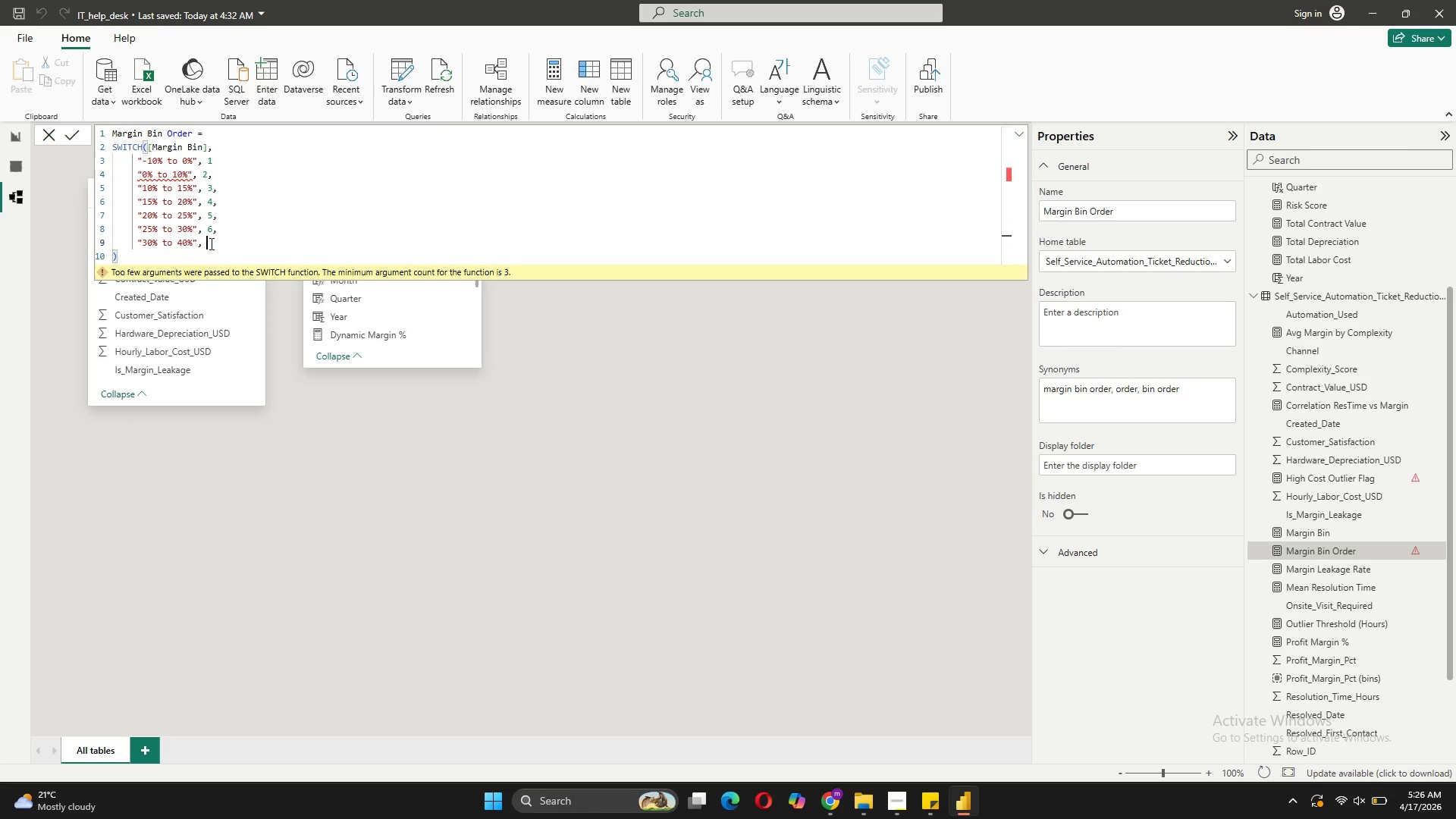 
key(7)
 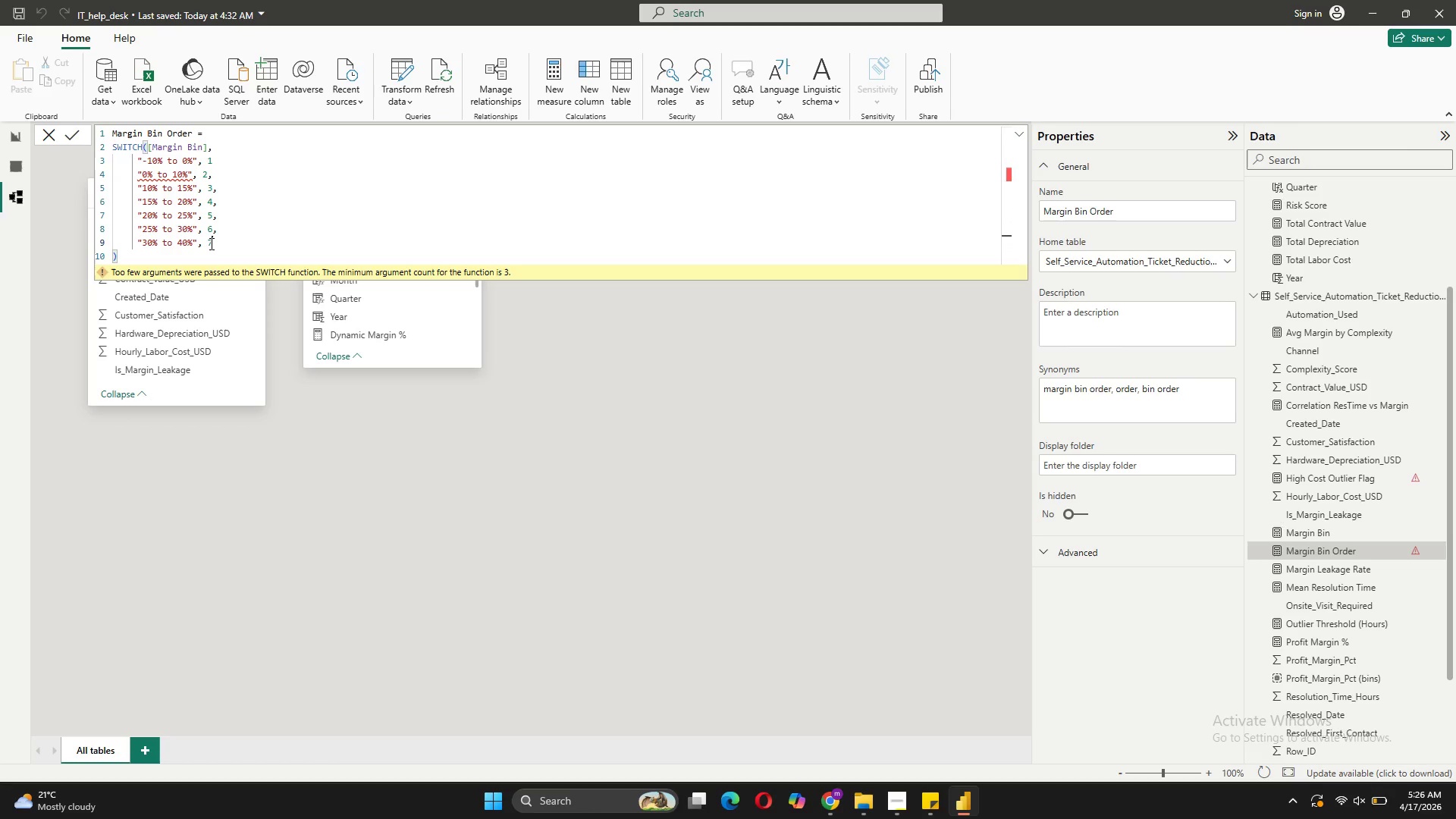 
key(Comma)
 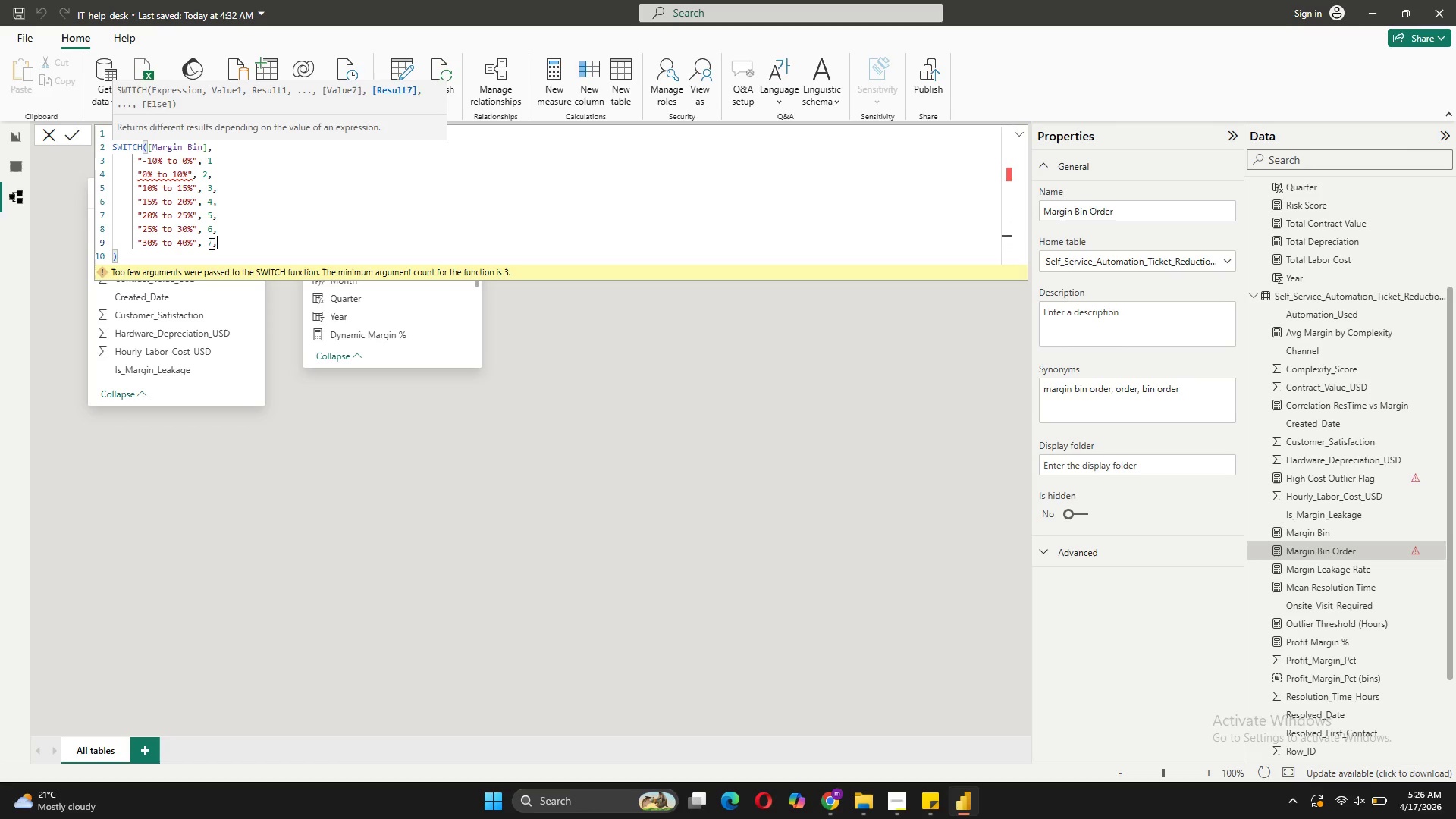 
key(Shift+ShiftRight)
 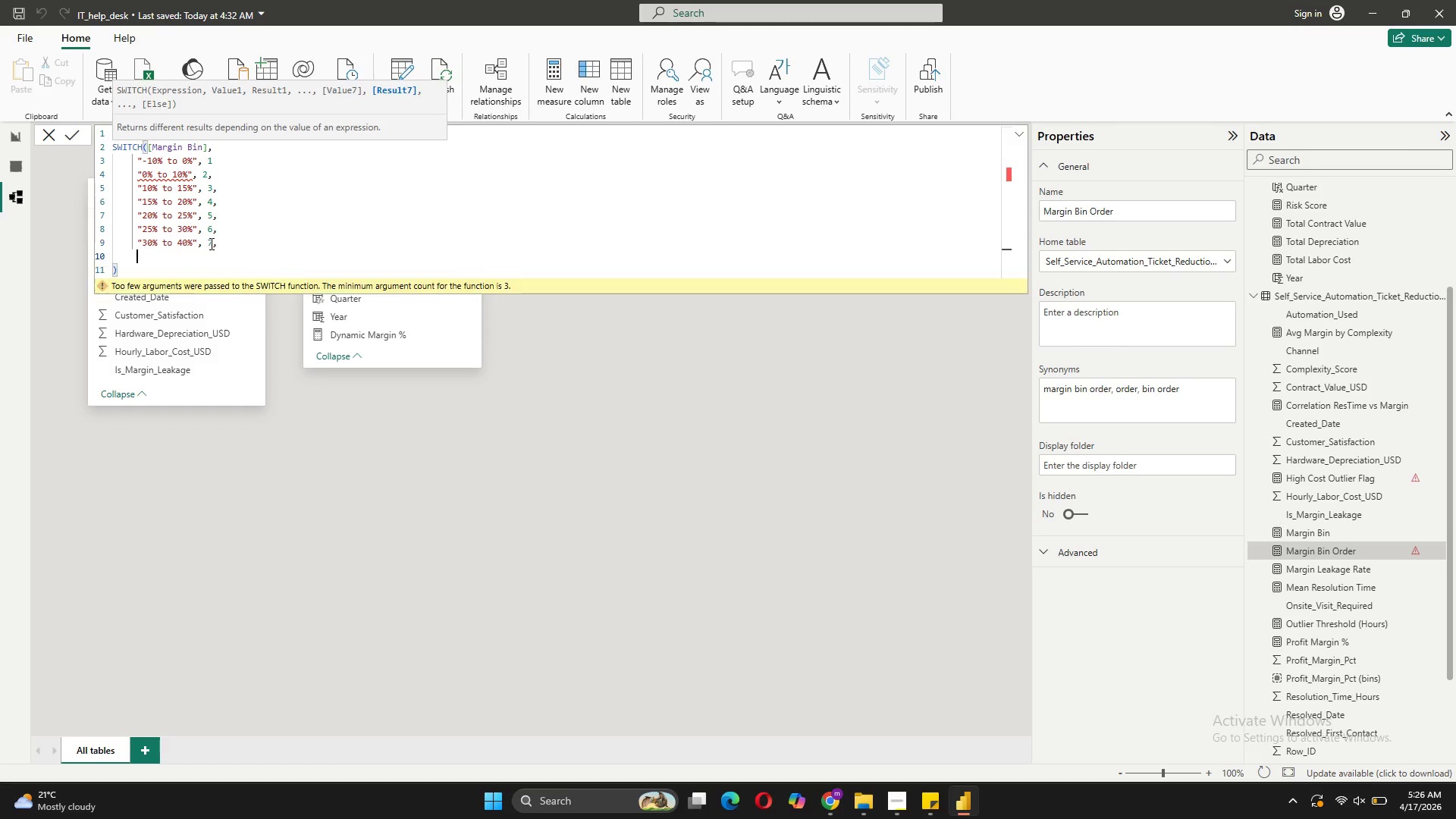 
key(Shift+Enter)
 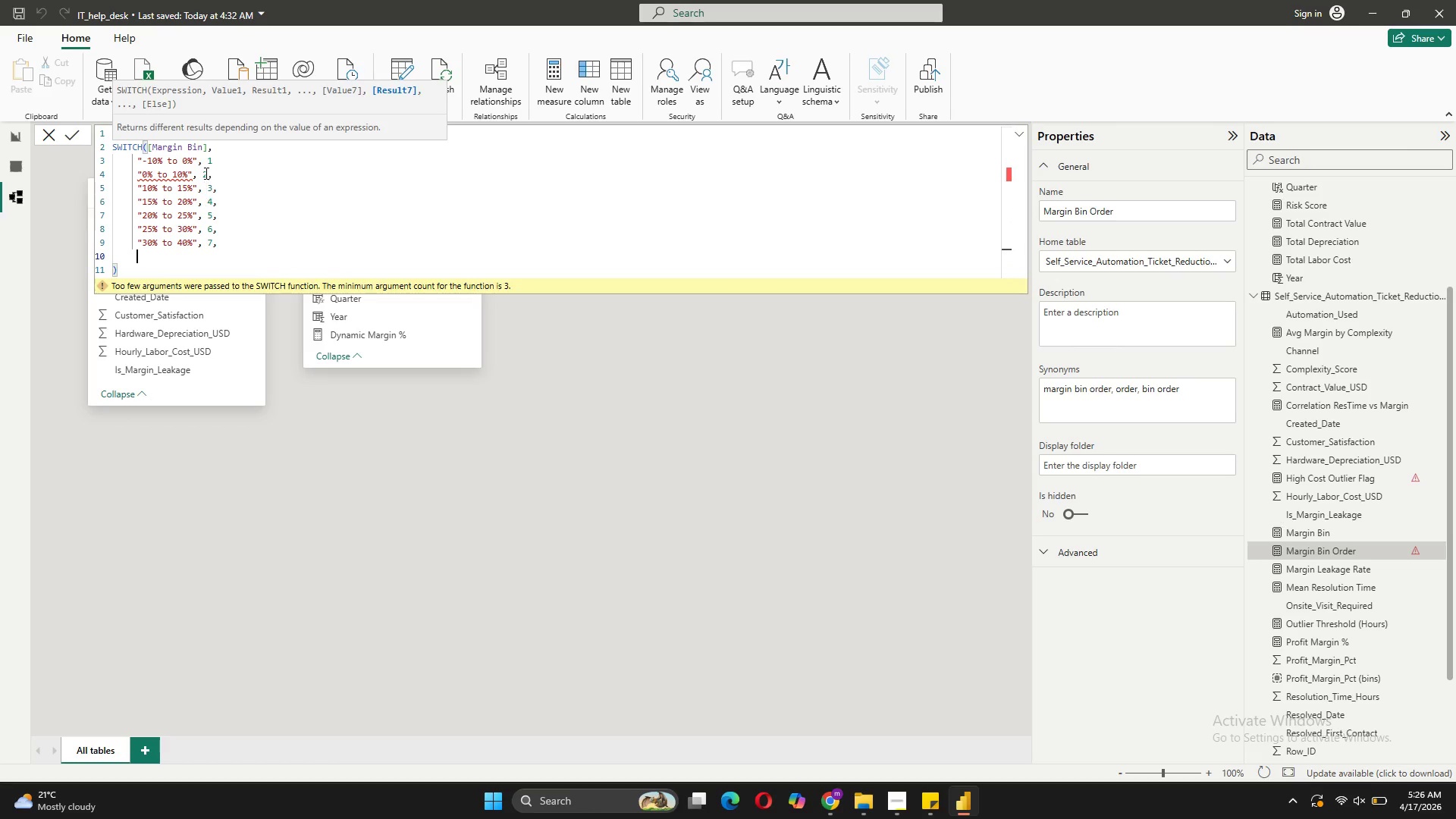 
left_click([215, 157])
 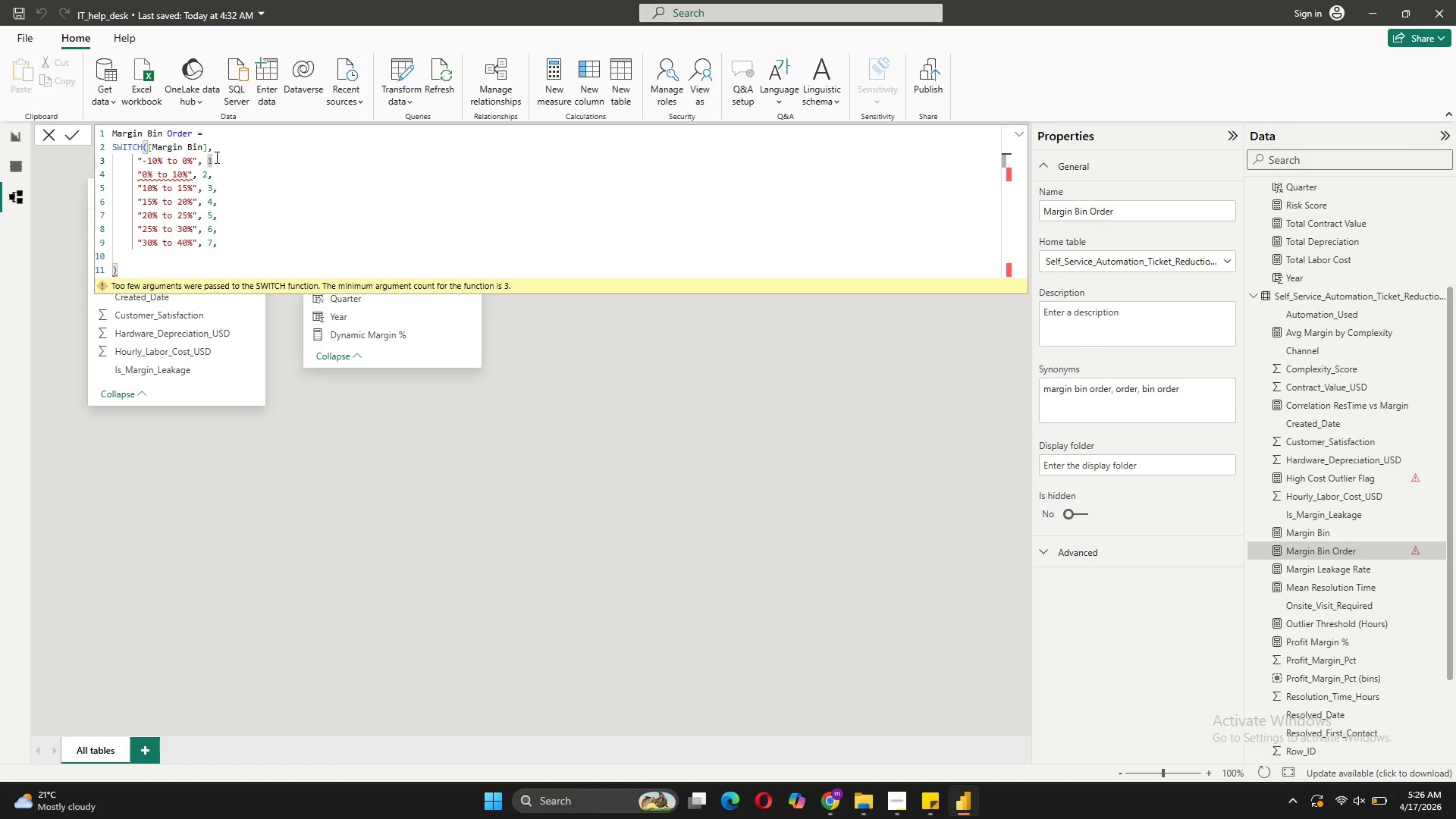 
key(Comma)
 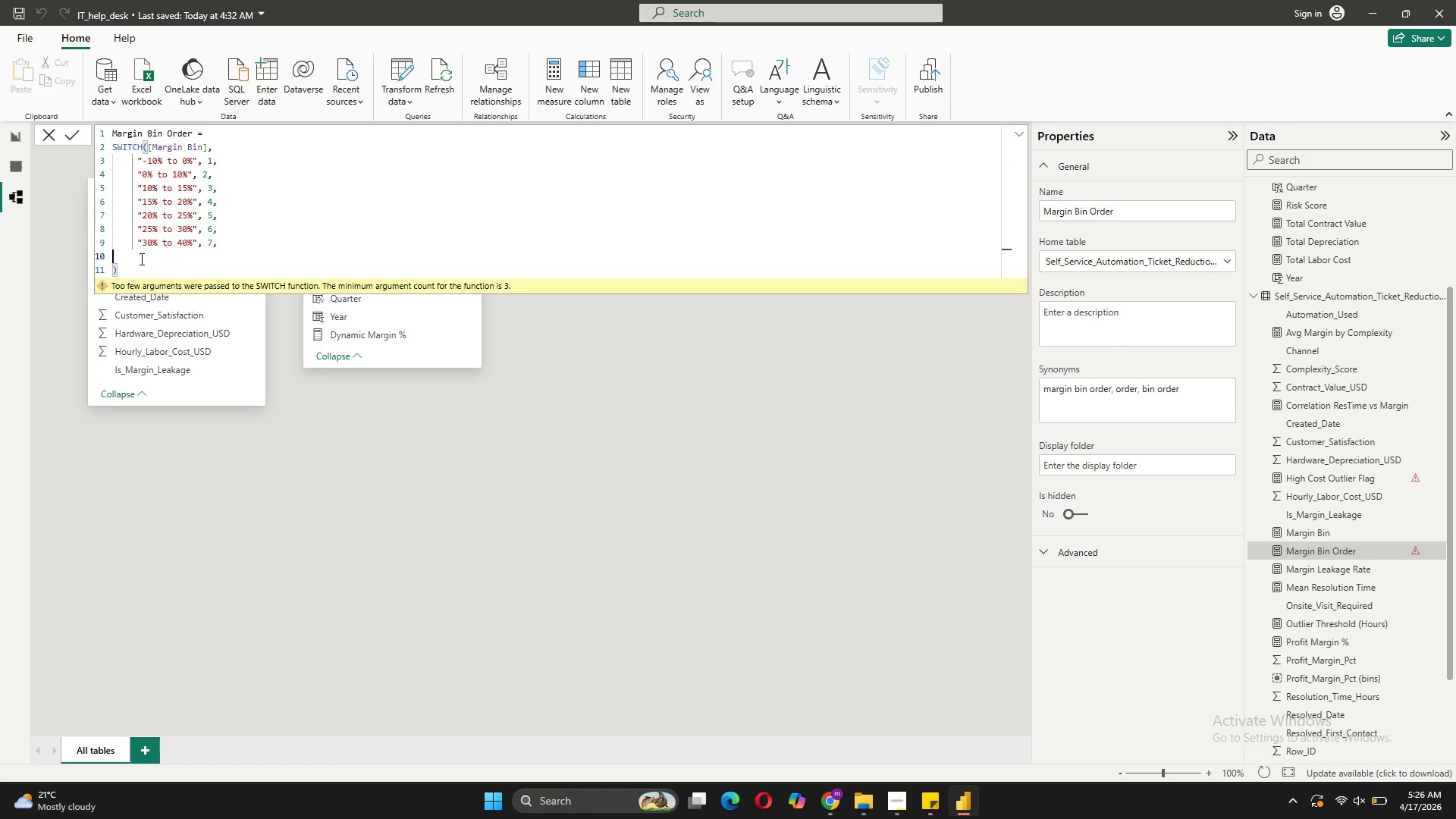 
key(Tab)
type( "40%=)
key(Backspace)
type(+")
 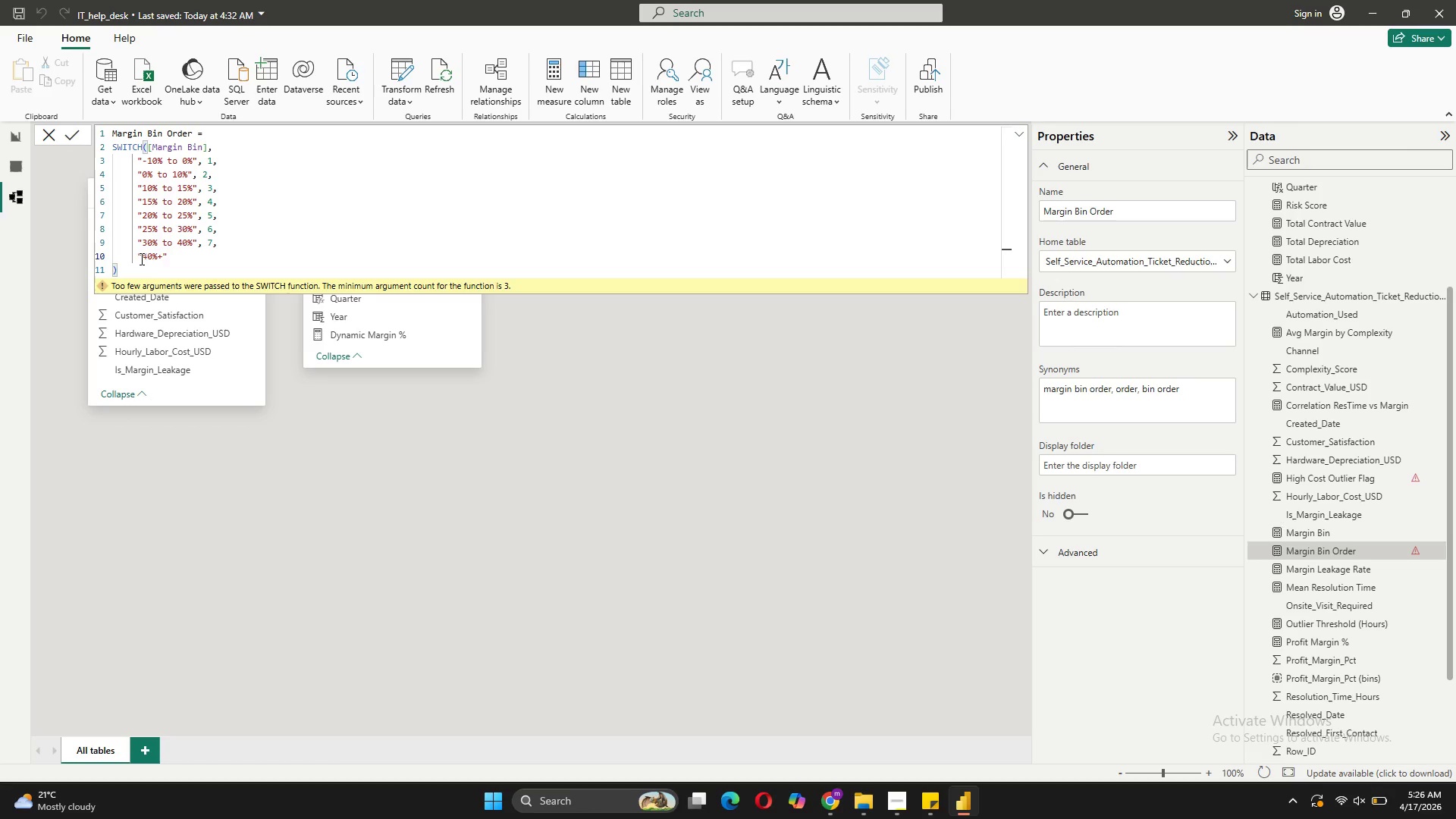 
key(Comma)
 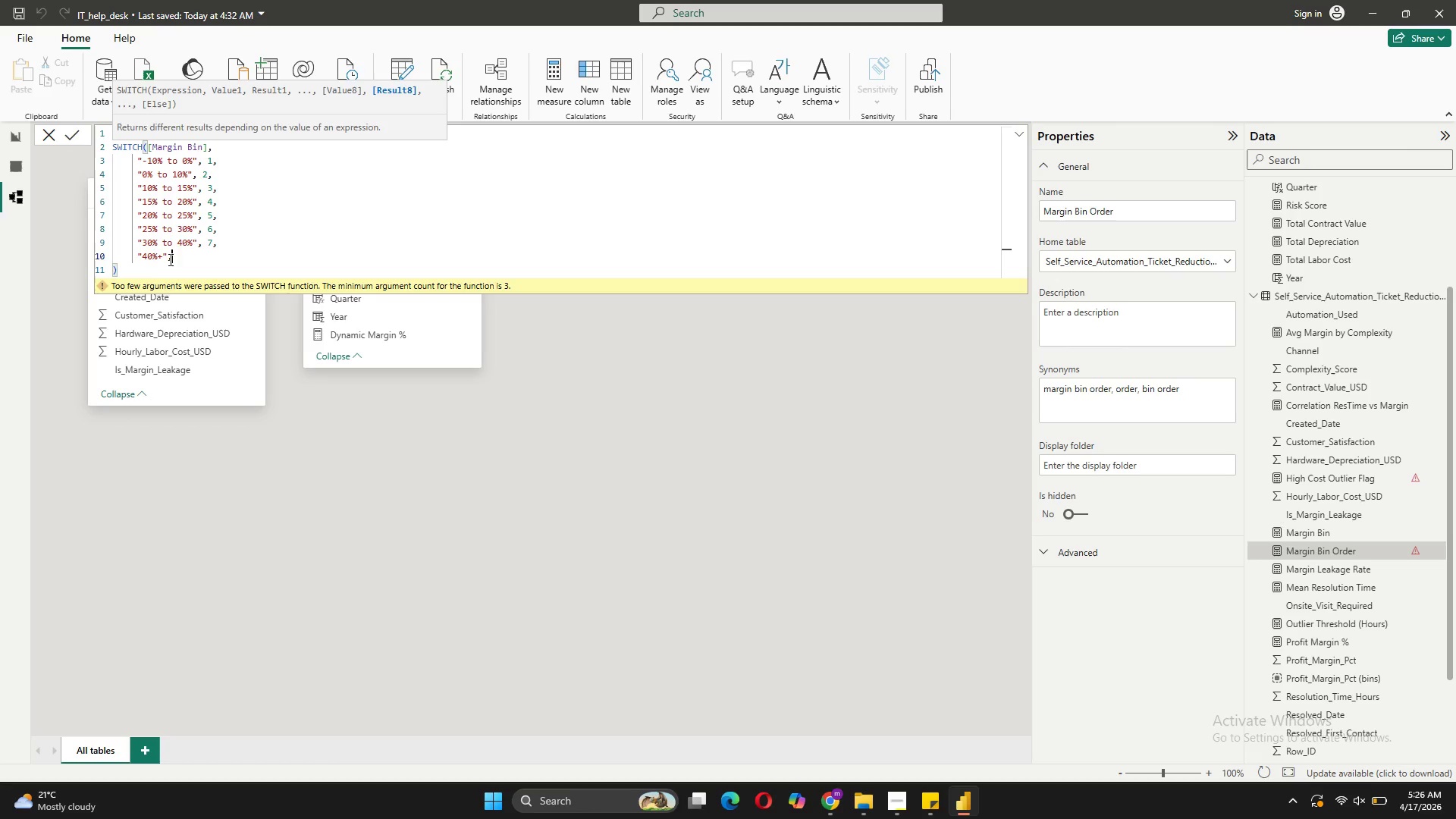 
key(Space)
 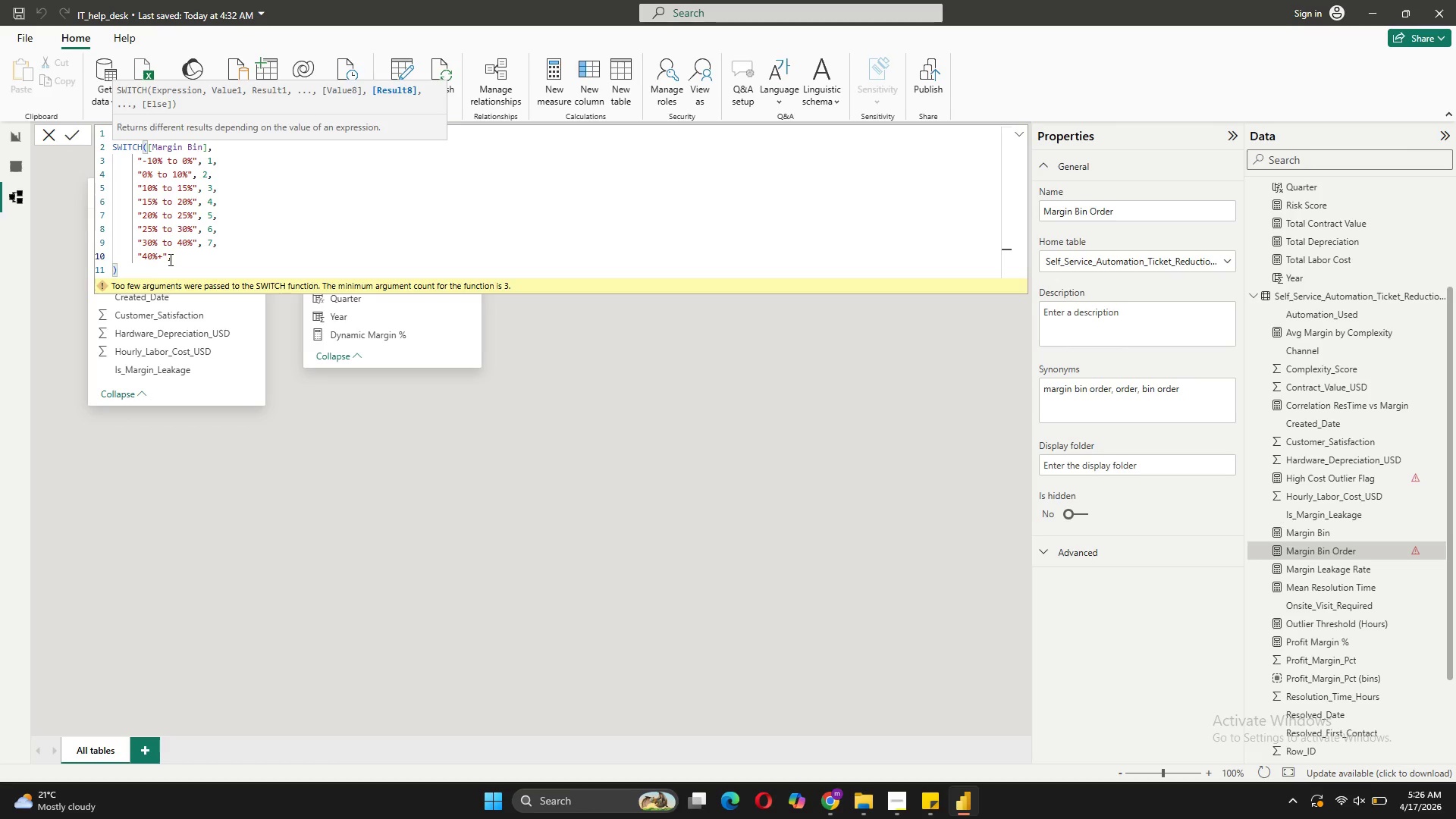 
key(8)
 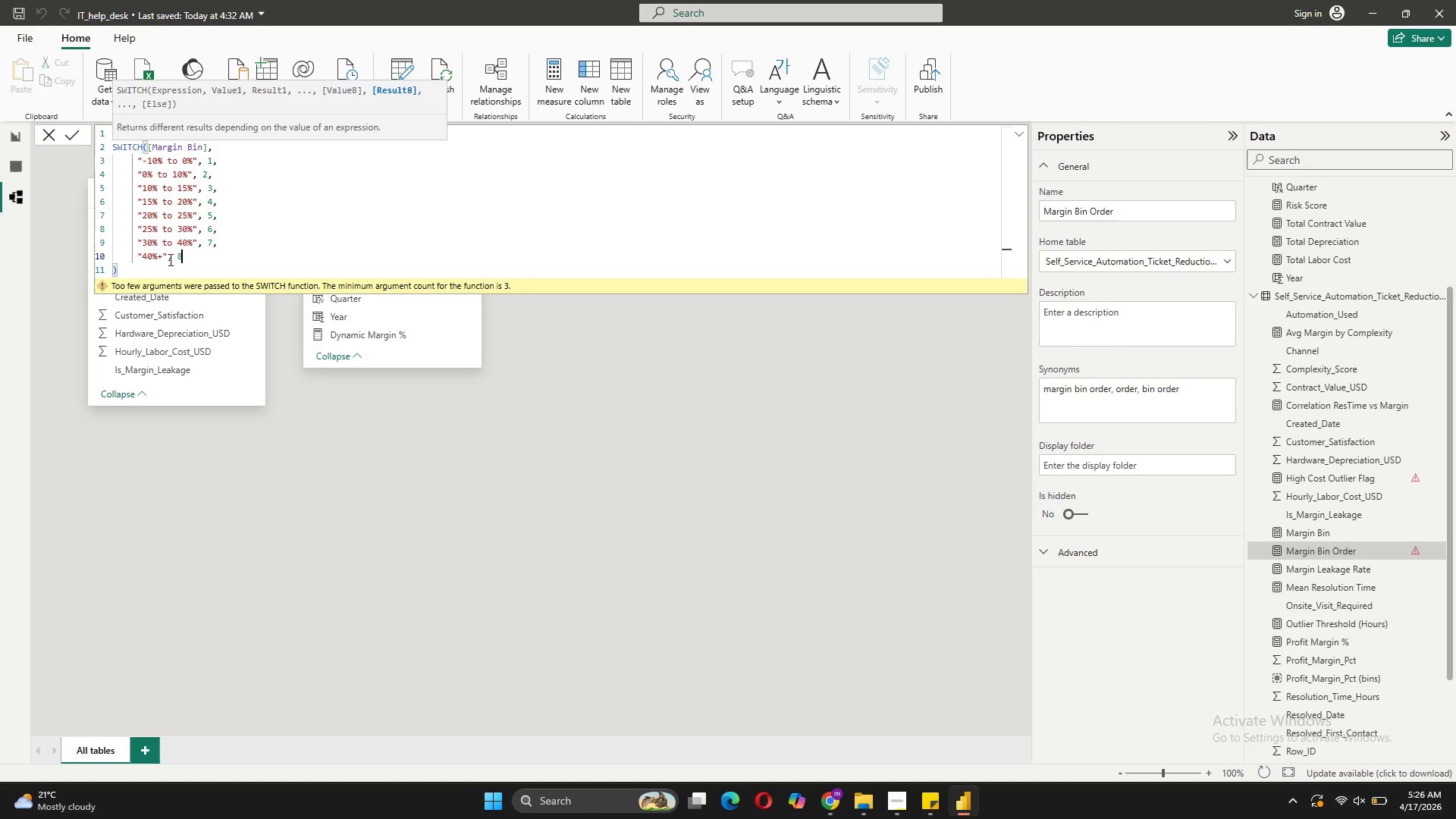 
wait(5.48)
 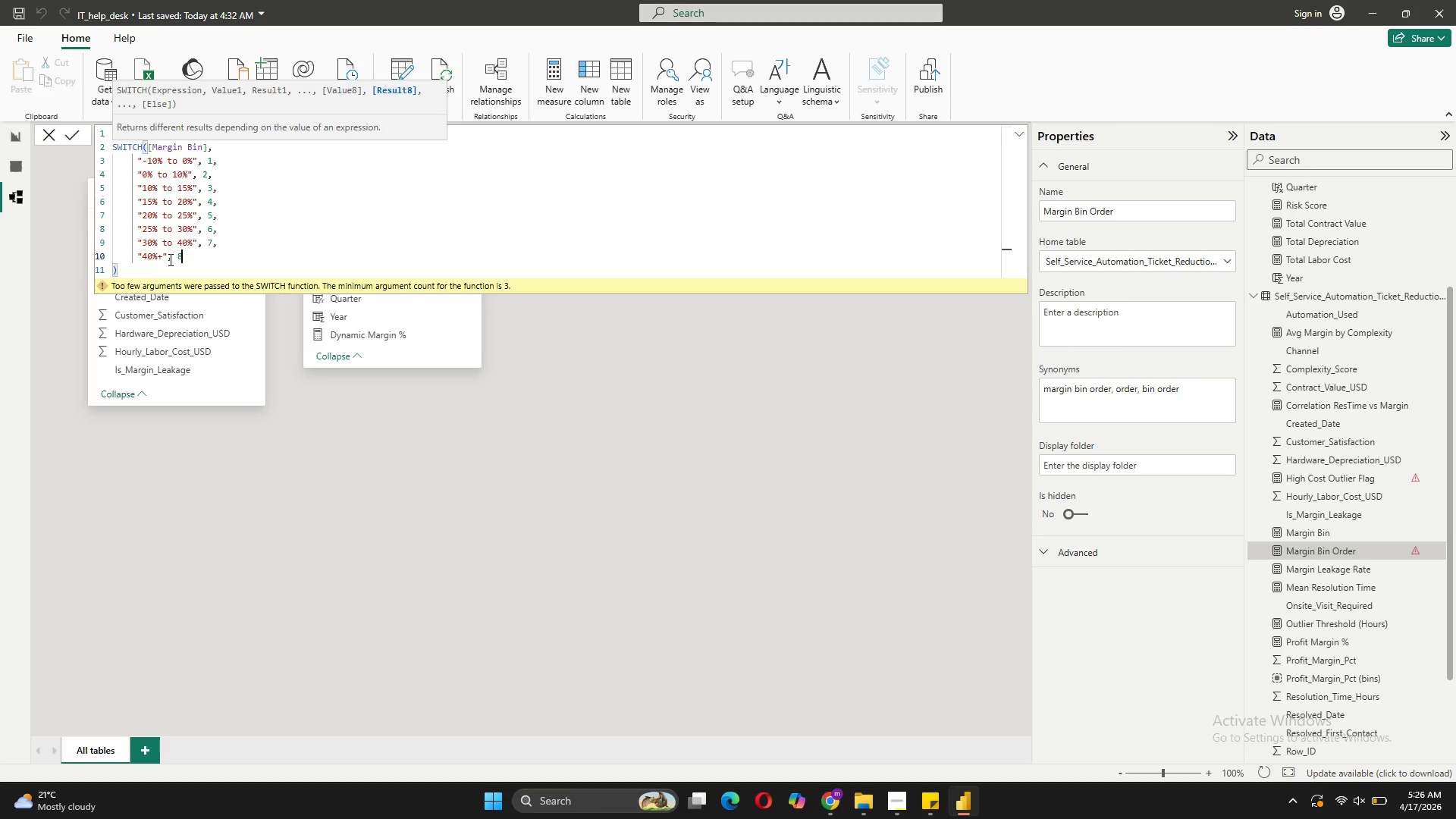 
key(Enter)
 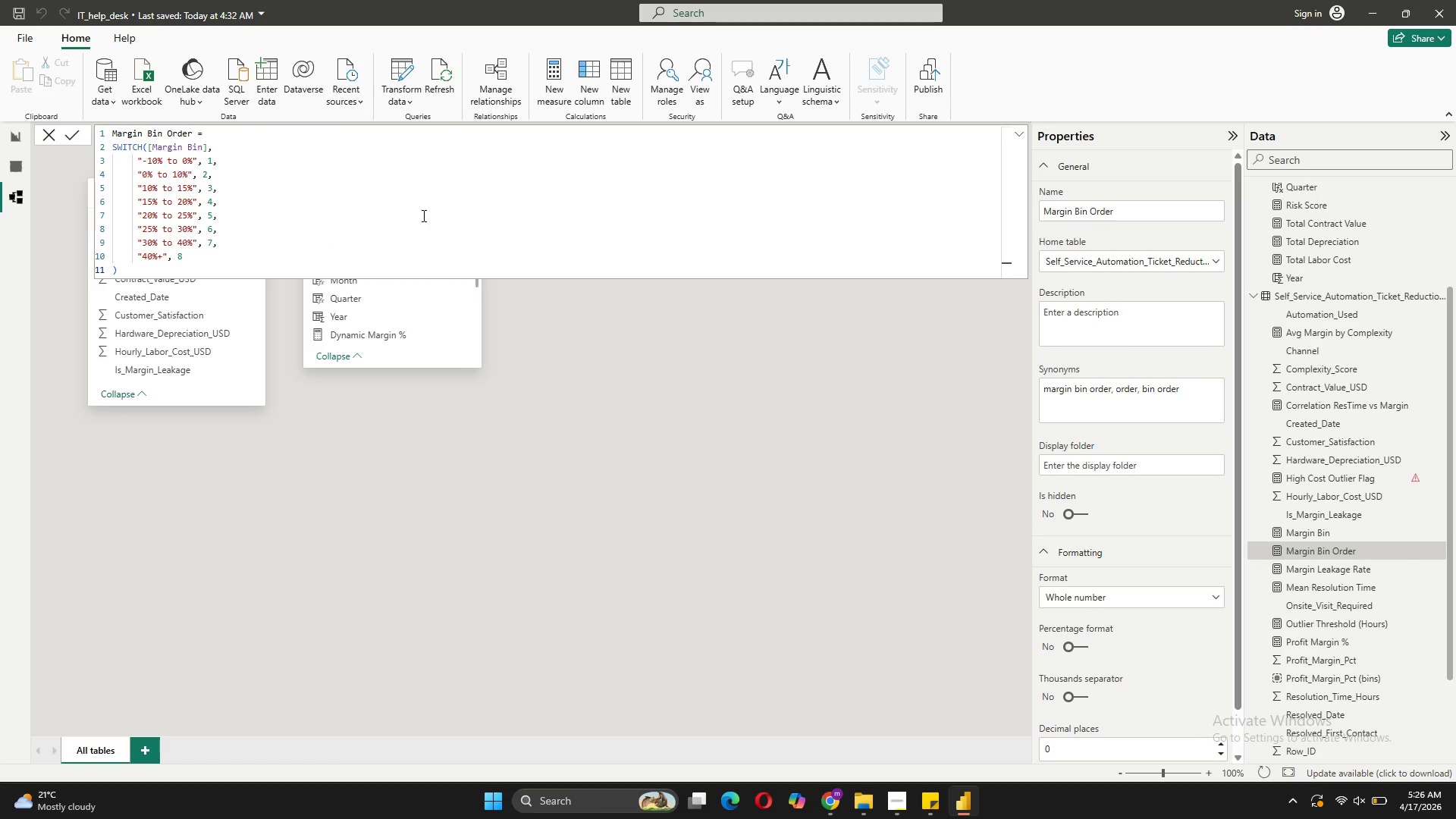 
wait(10.69)
 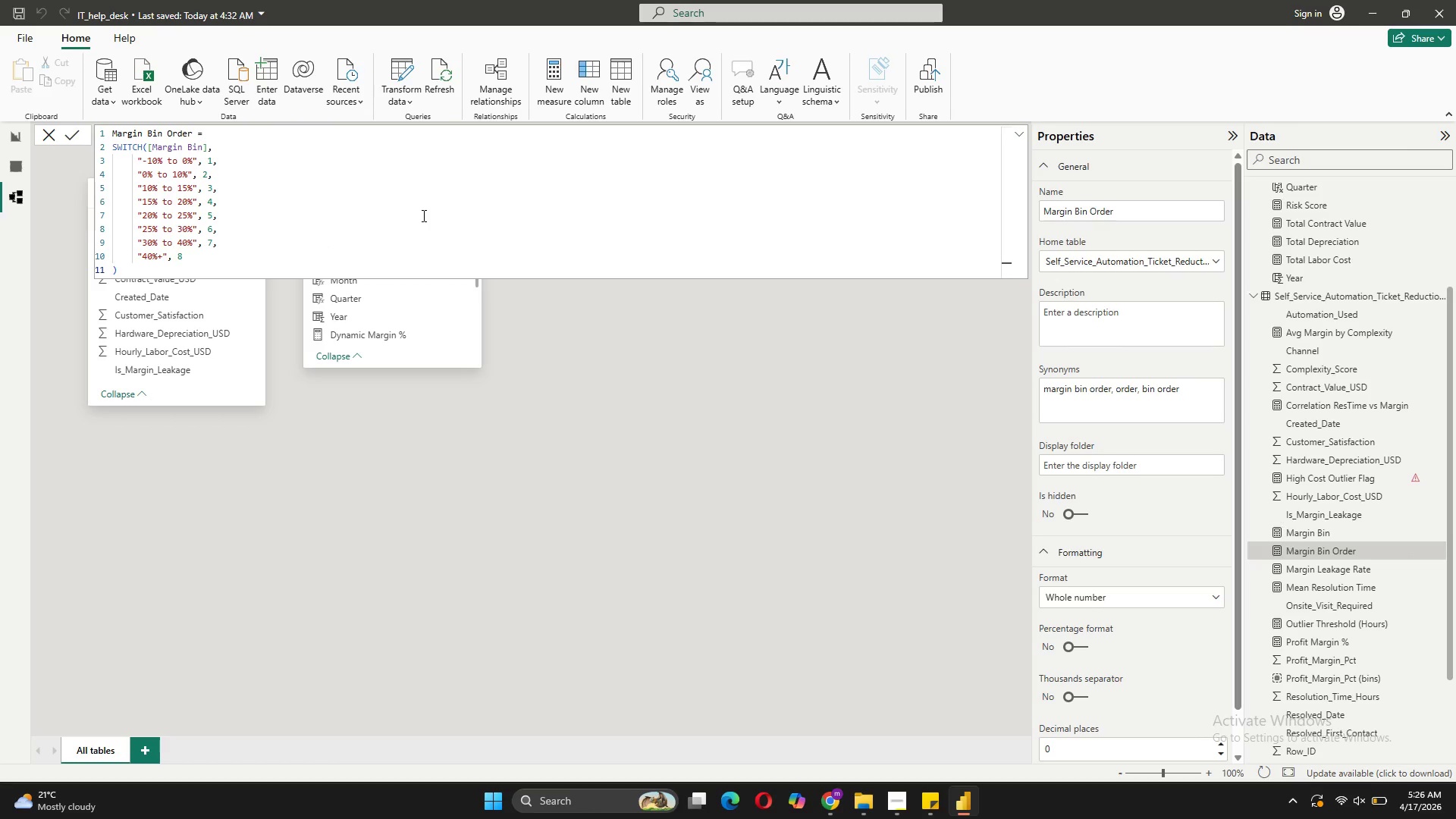 
left_click([547, 92])
 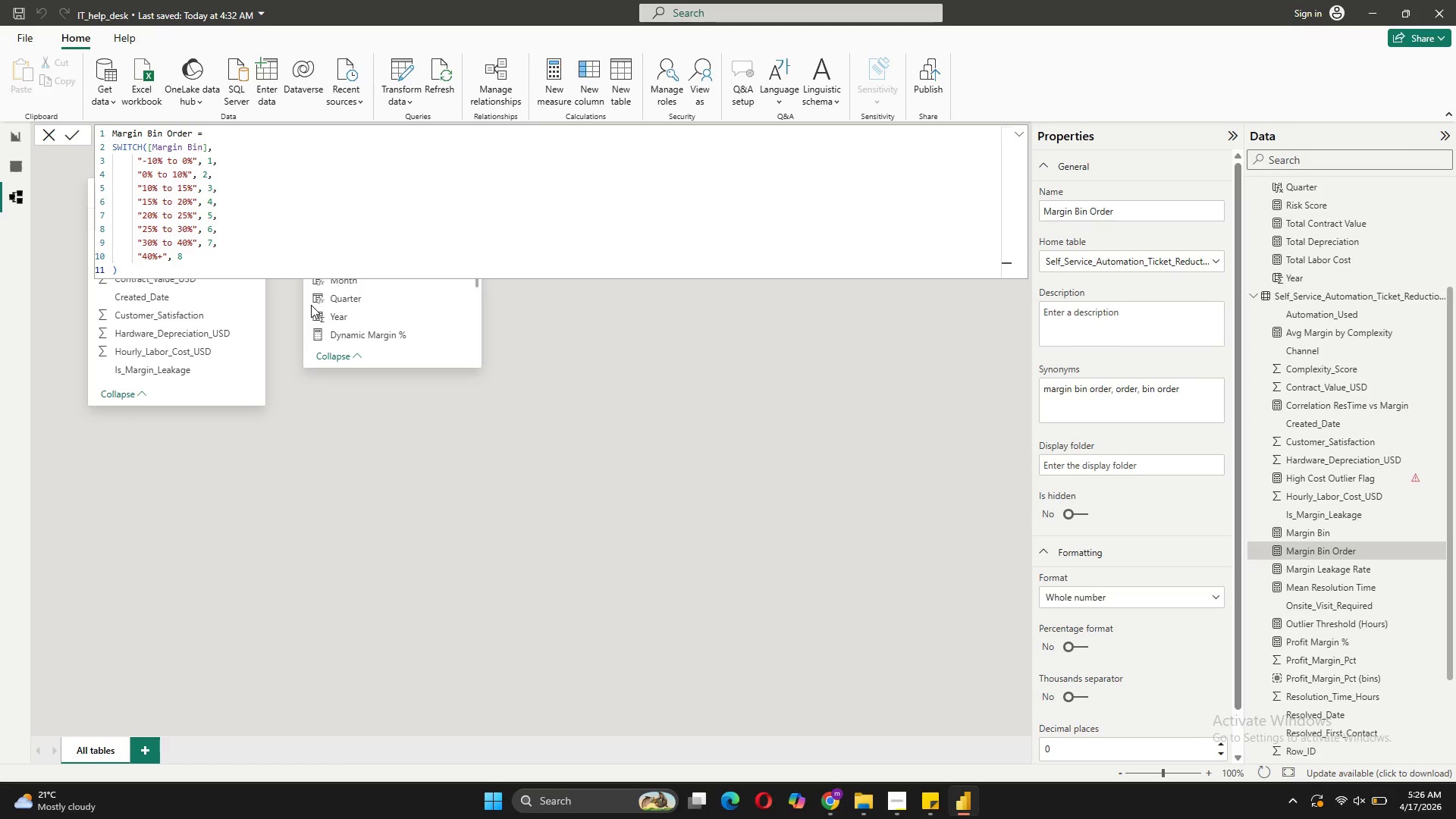 
mouse_move([288, 293])
 